 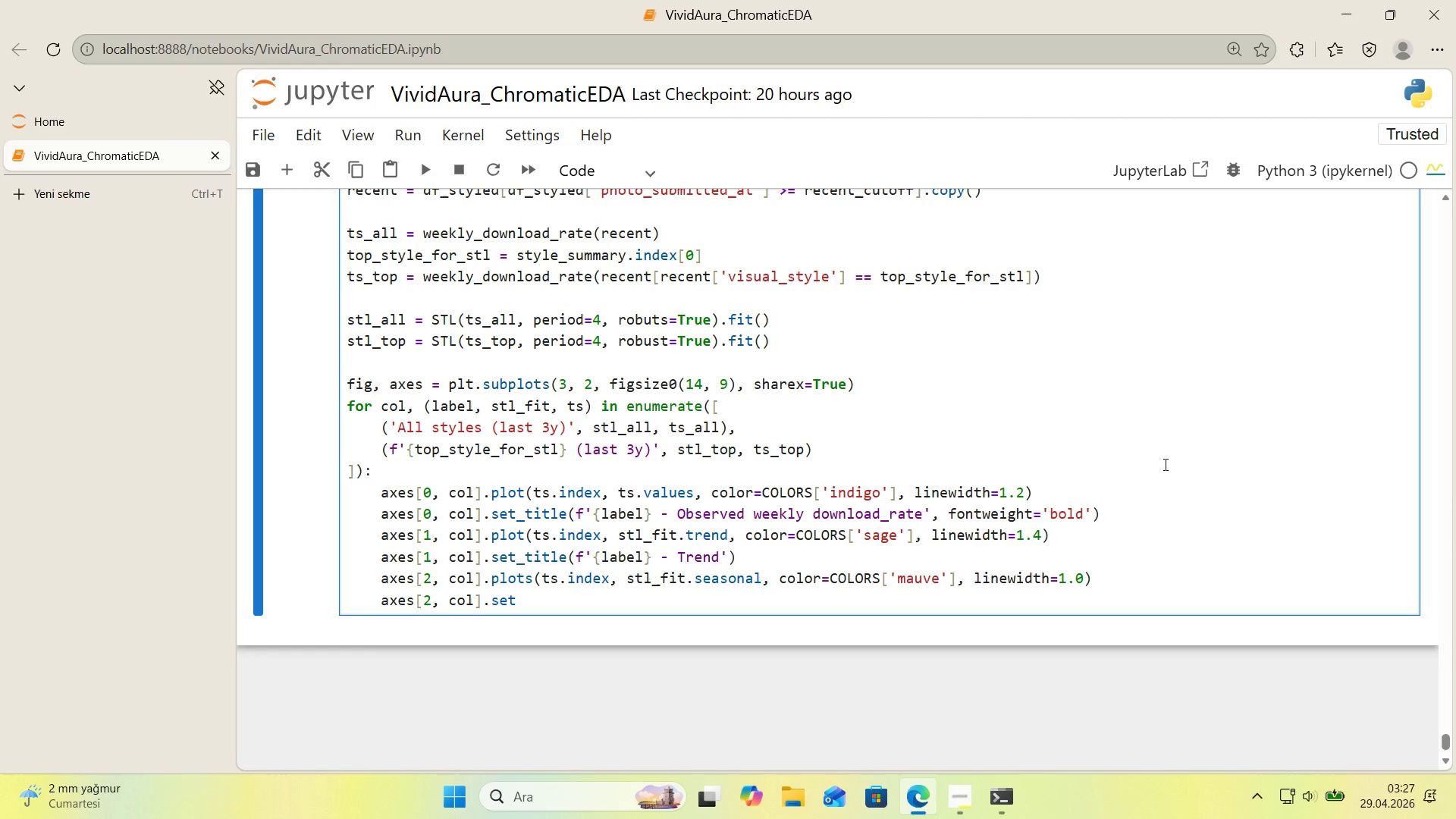 
type(_t'tle*()
 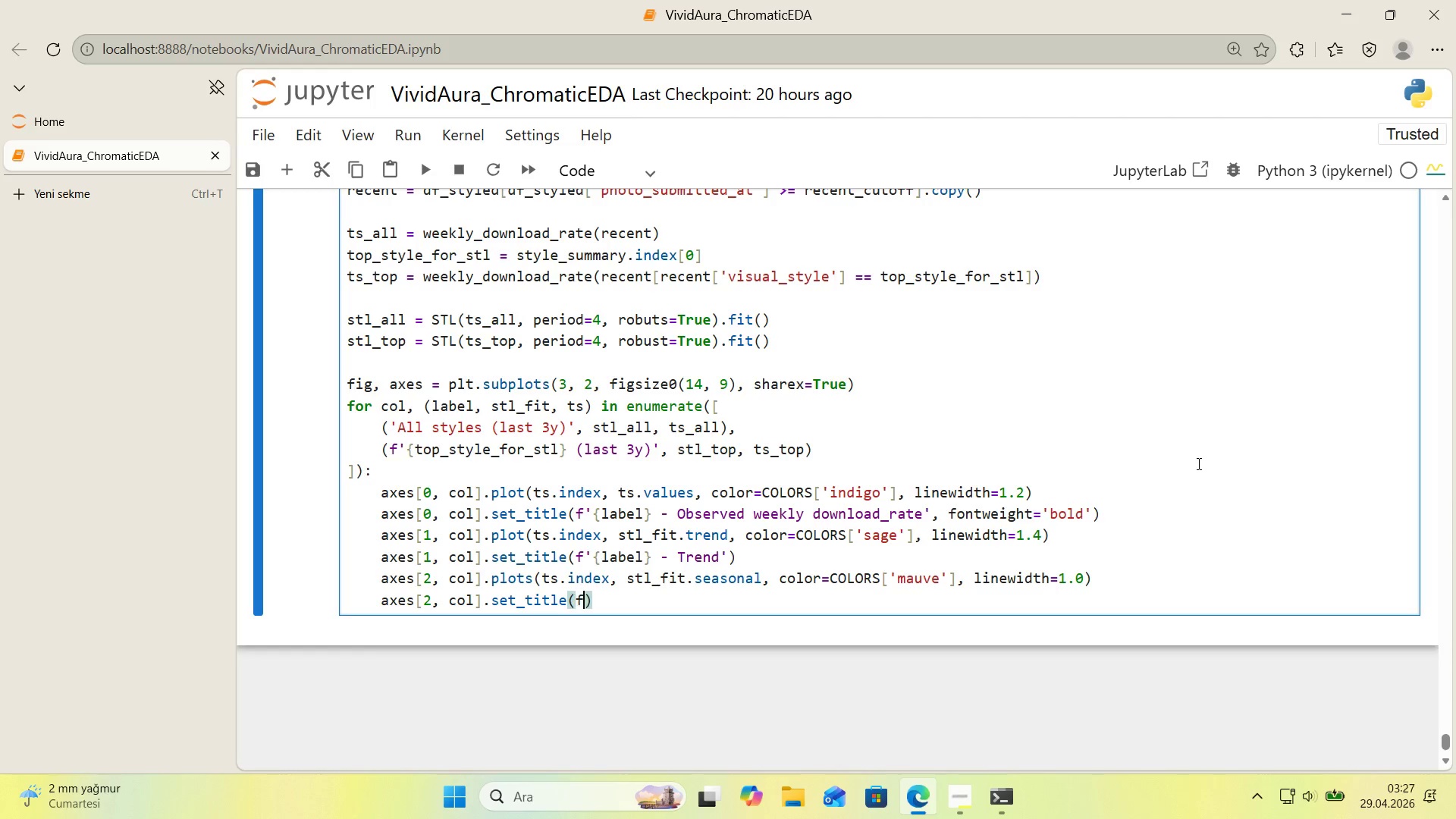 
 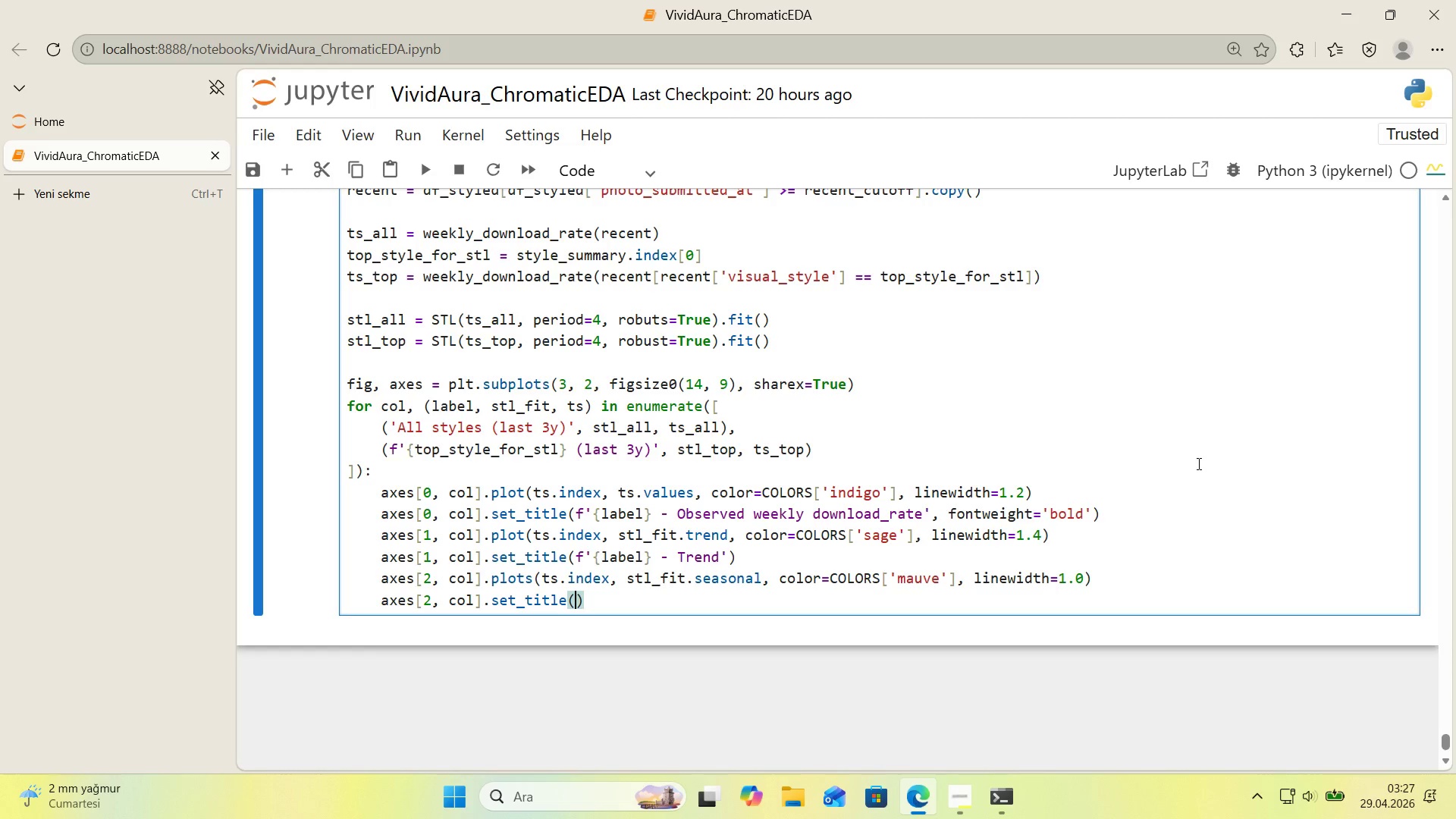 
key(ArrowLeft)
 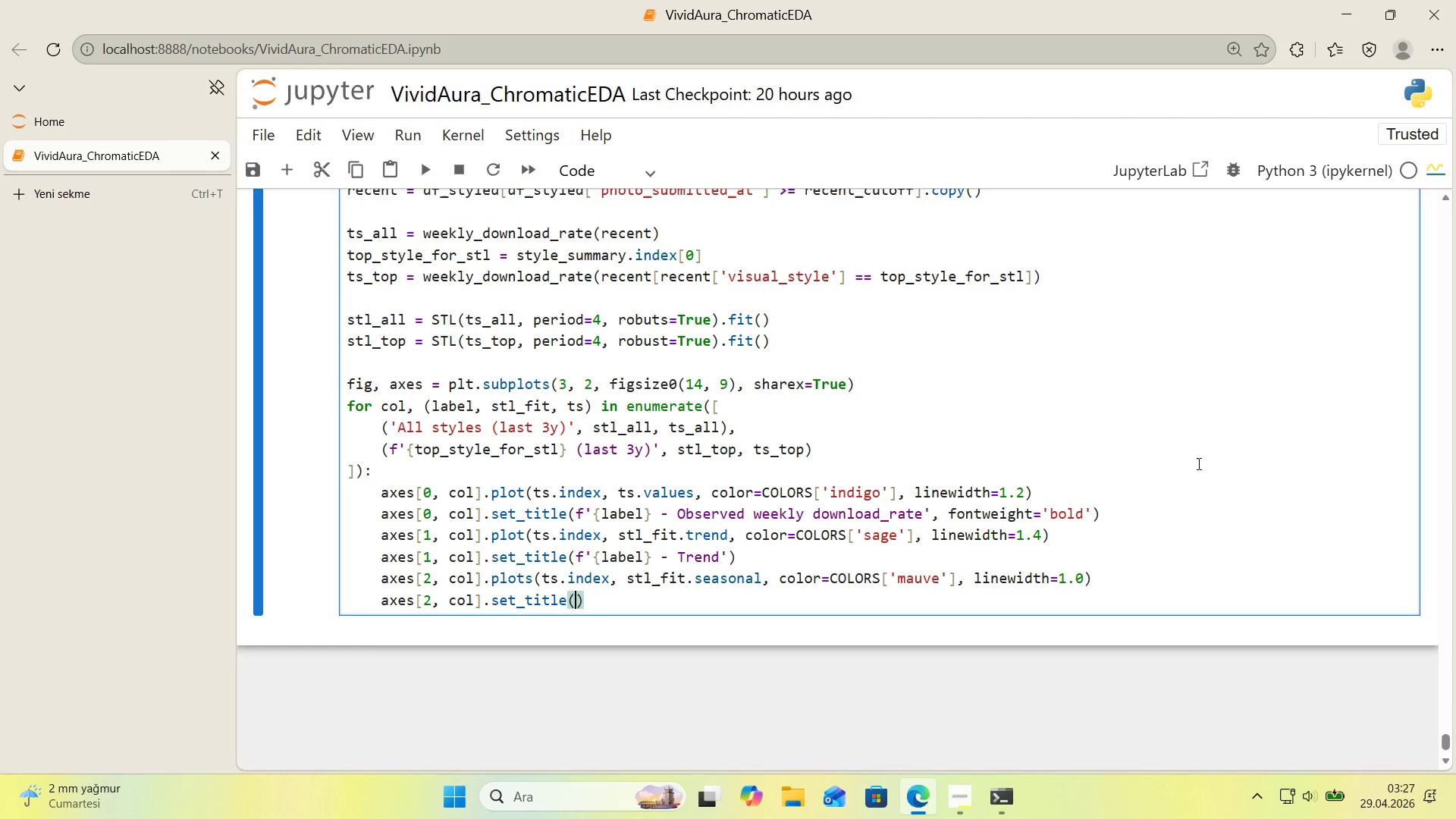 
type(f@@)
 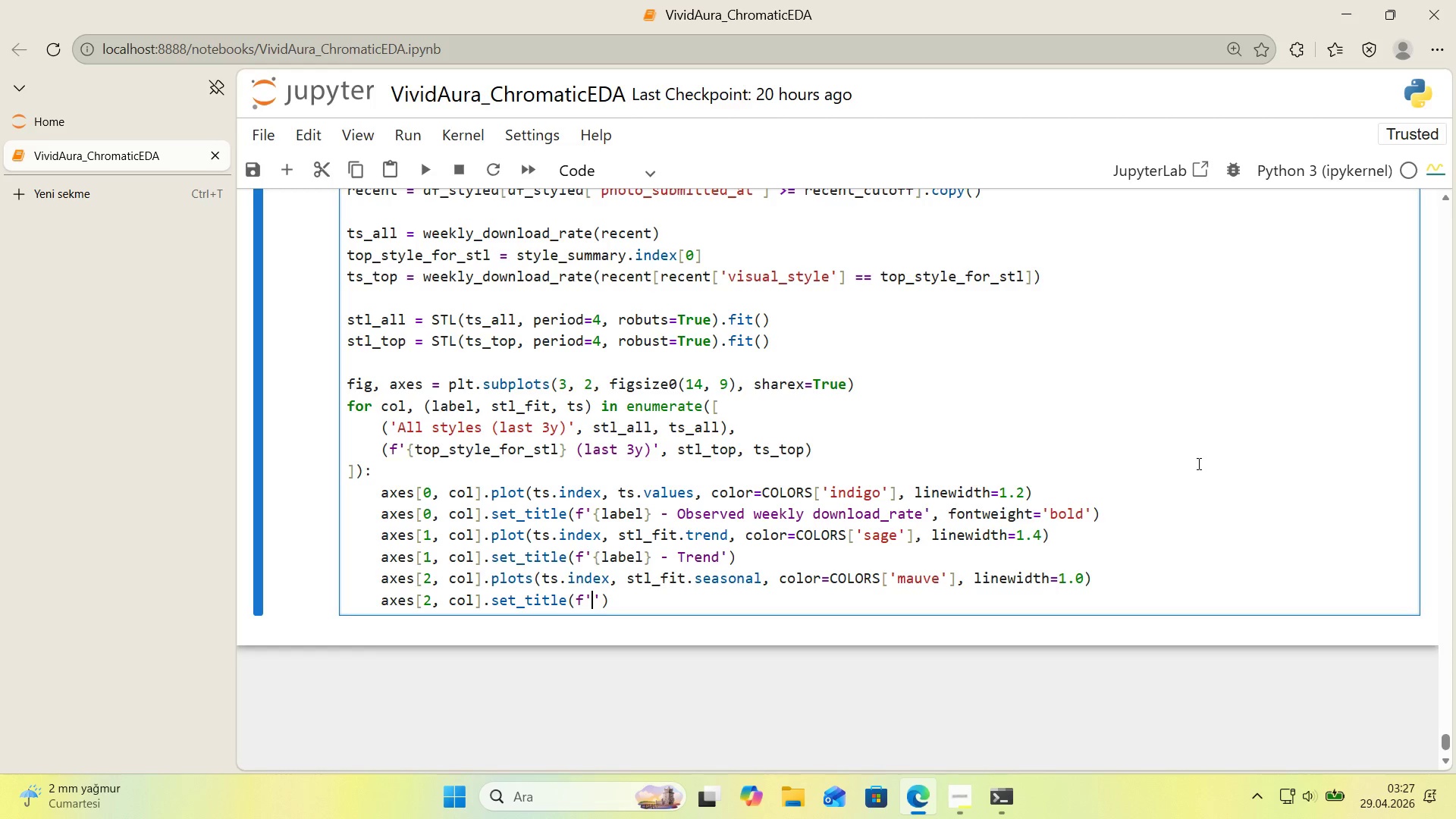 
 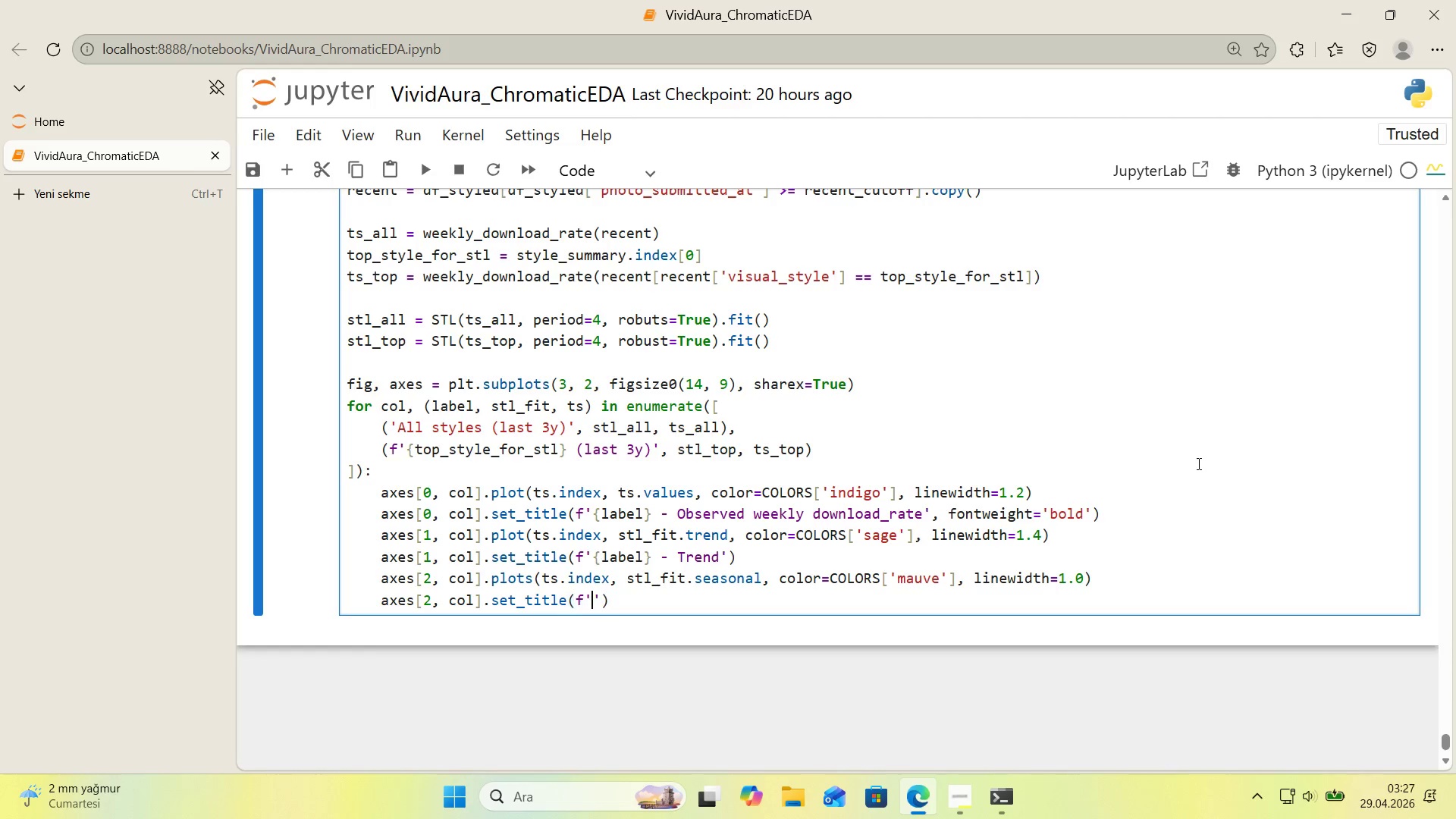 
key(ArrowLeft)
 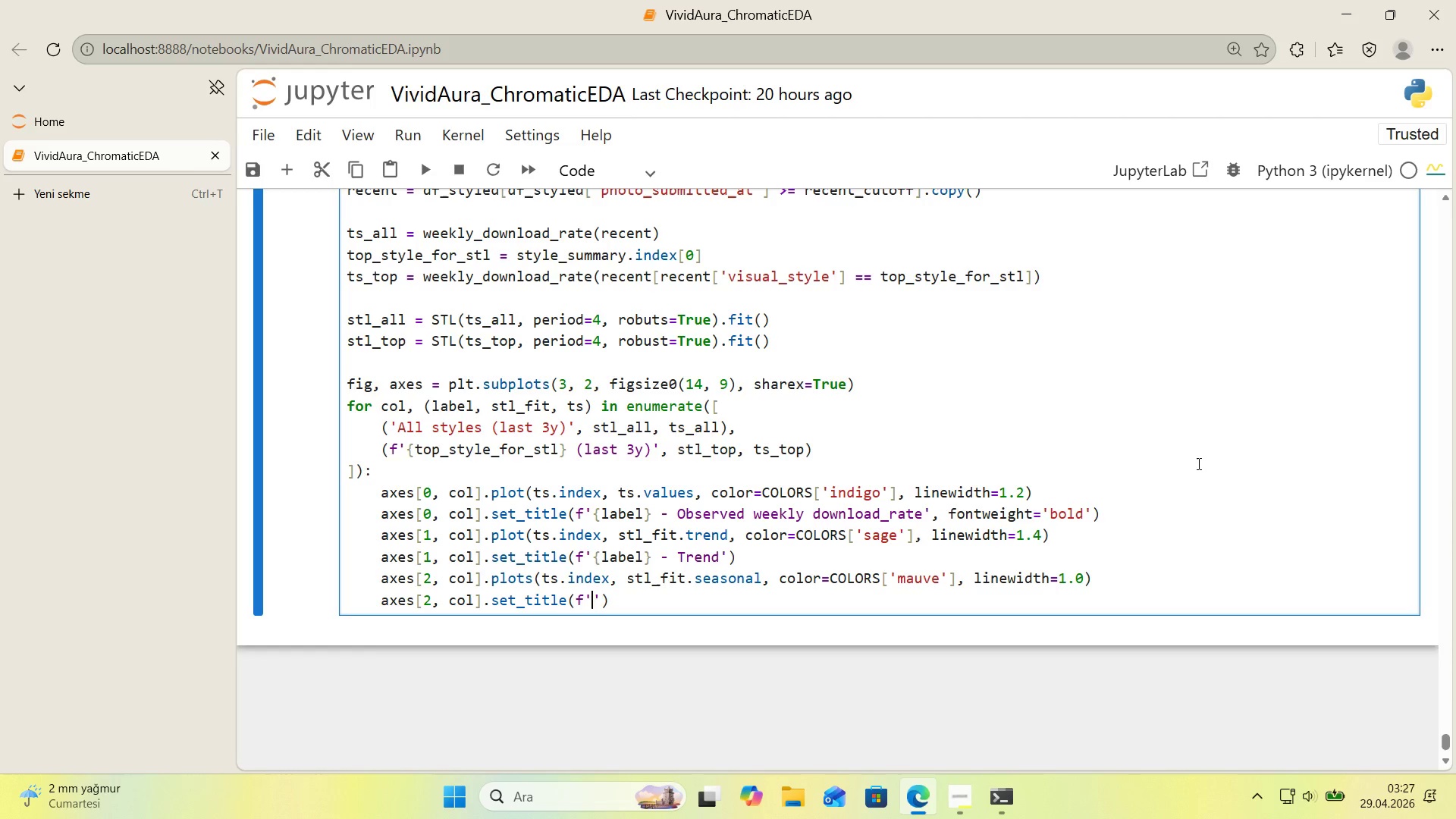 
type(label)
key(Backspace)
key(Backspace)
key(Backspace)
key(Backspace)
key(Backspace)
 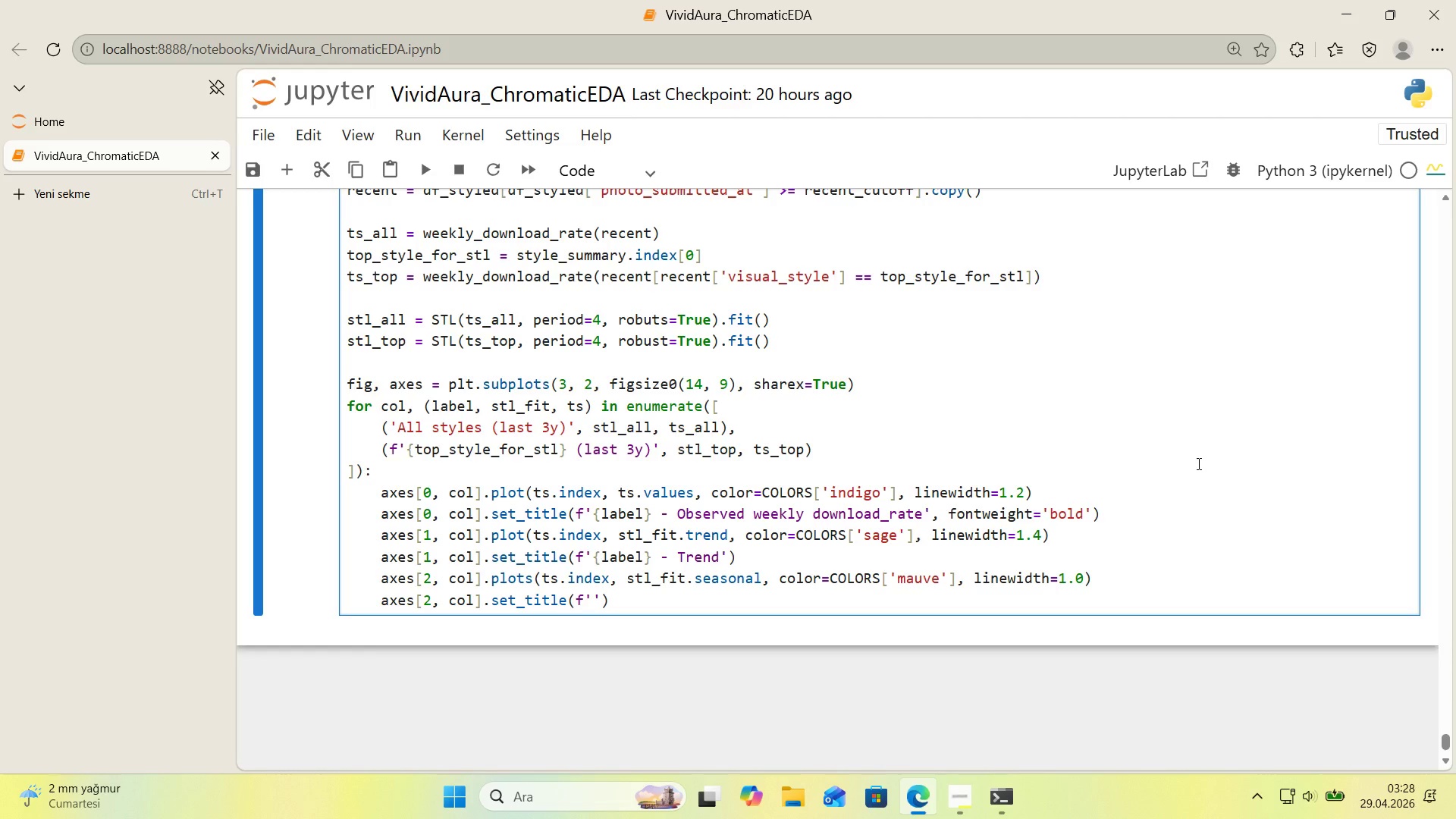 
key(Alt+Control+7)
 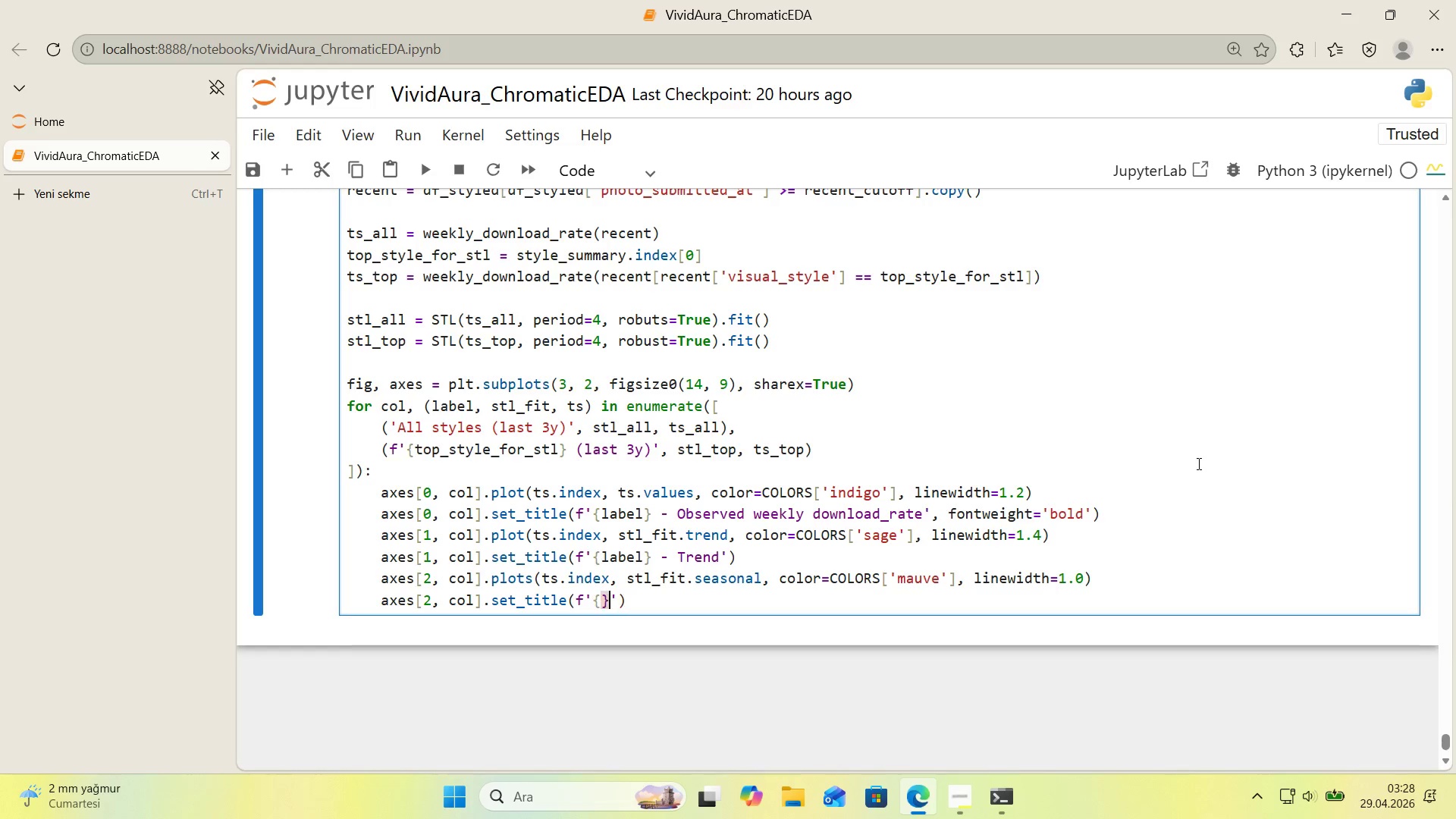 
key(Alt+Control+0)
 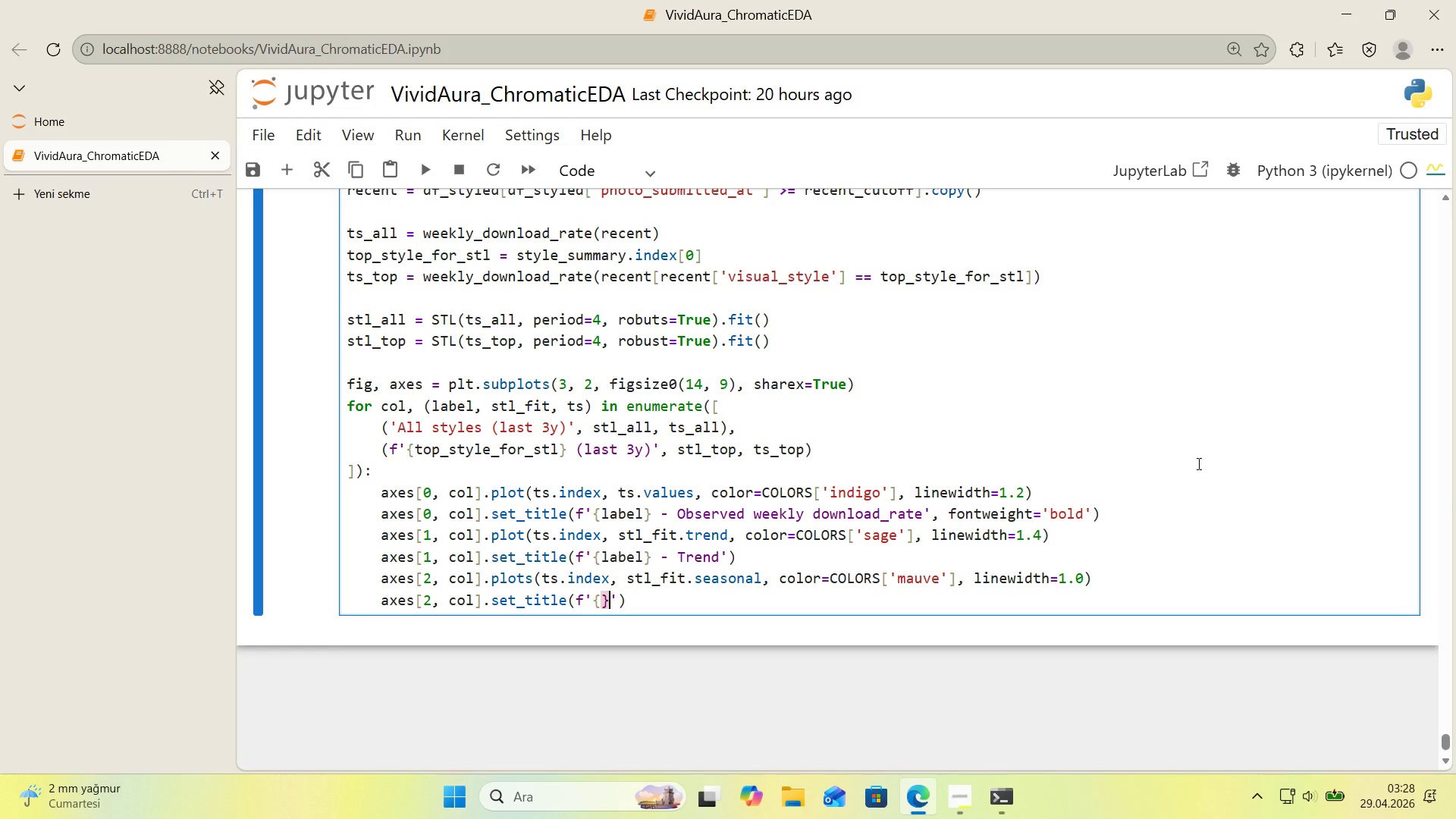 
key(ArrowLeft)
 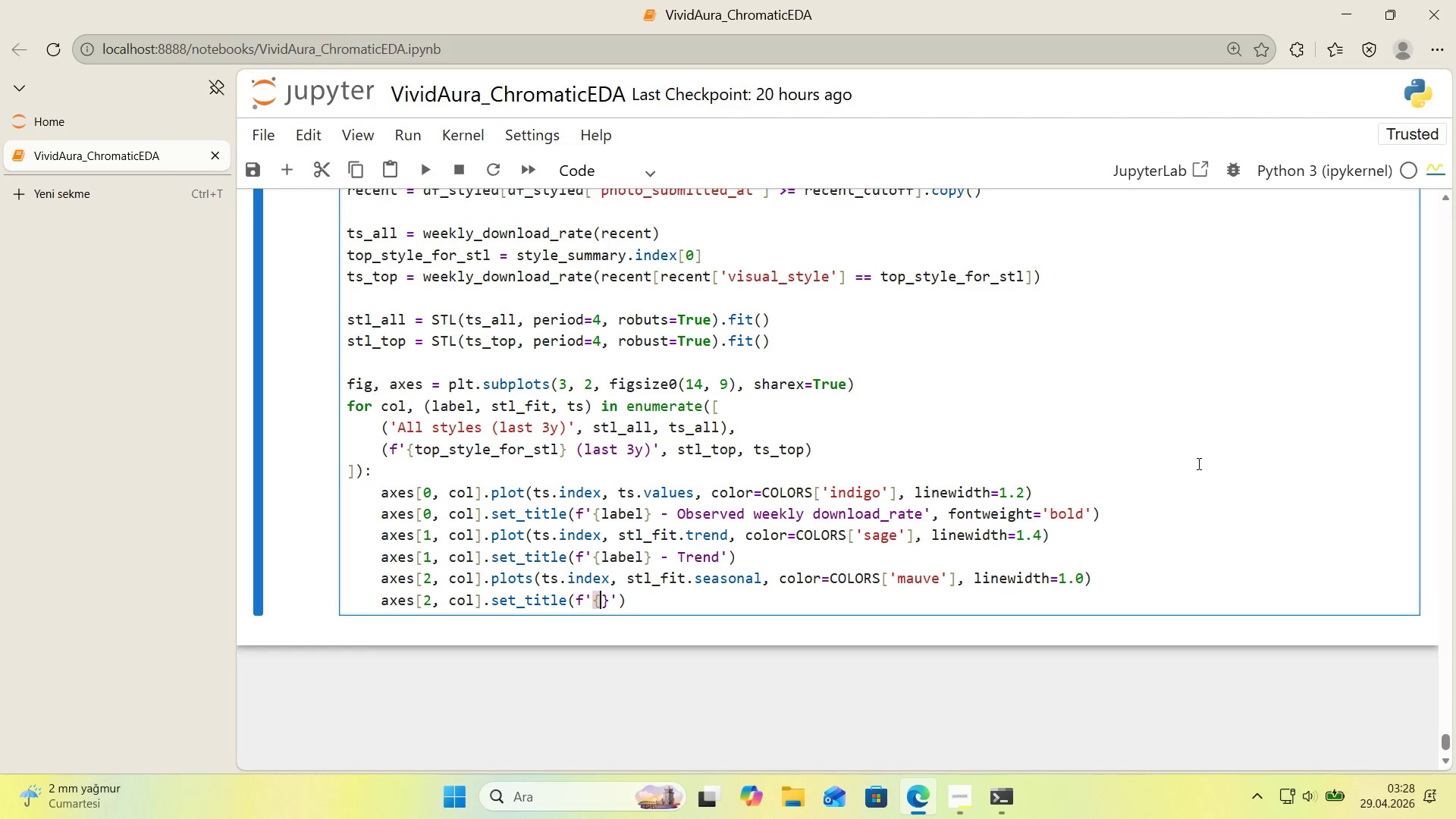 
type(label)
 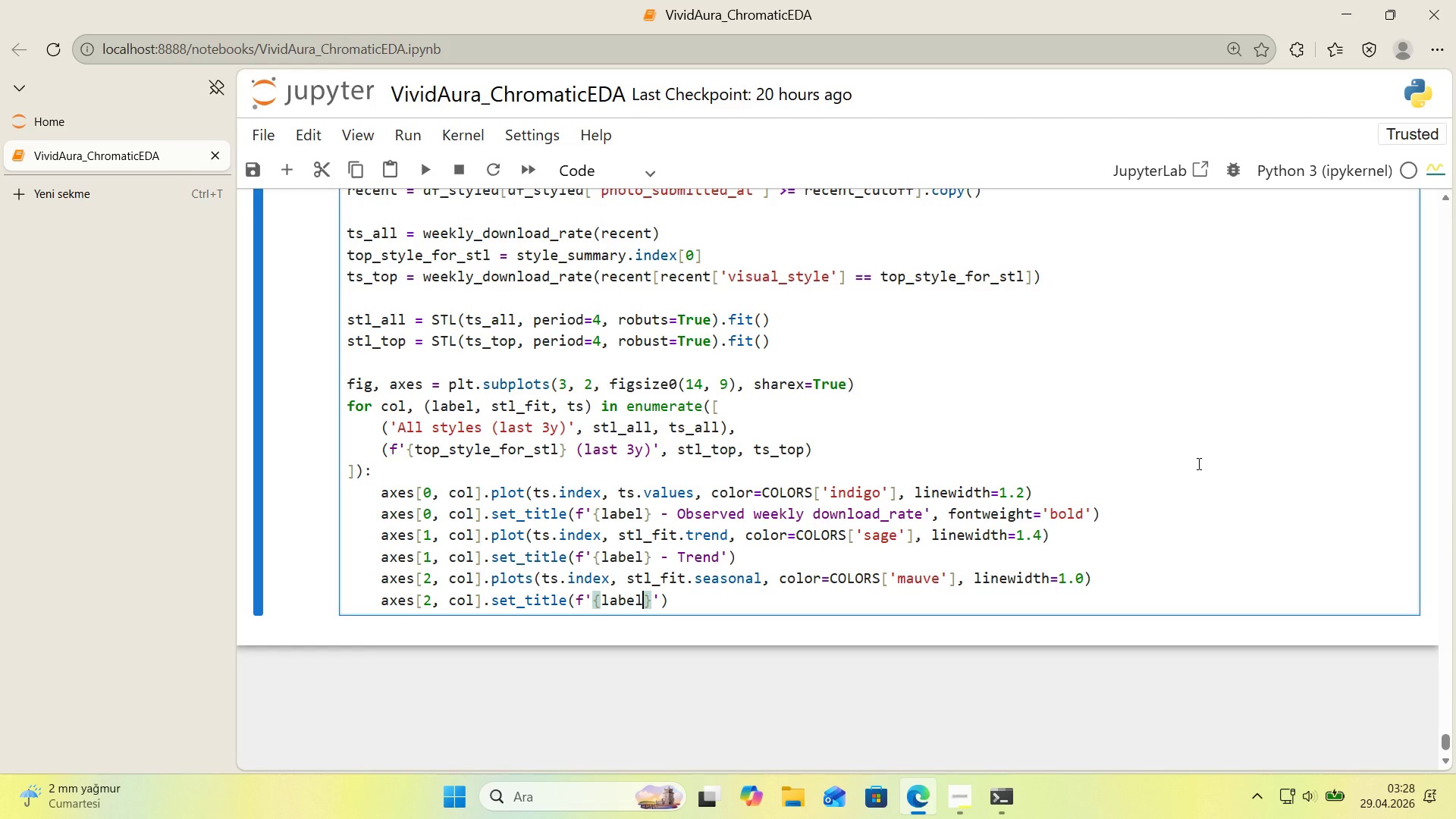 
key(ArrowRight)
 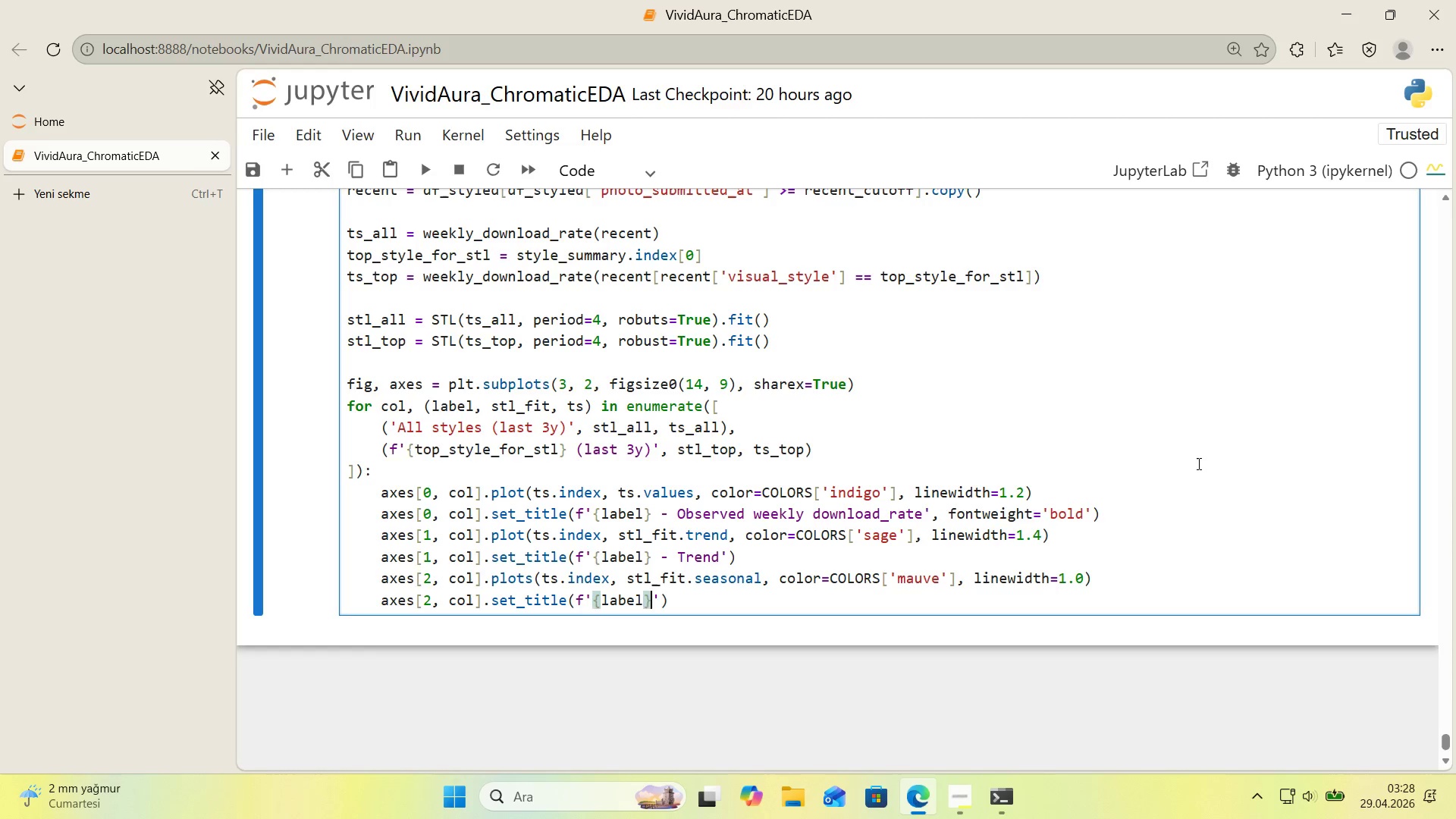 
type( - Seasonal *()
 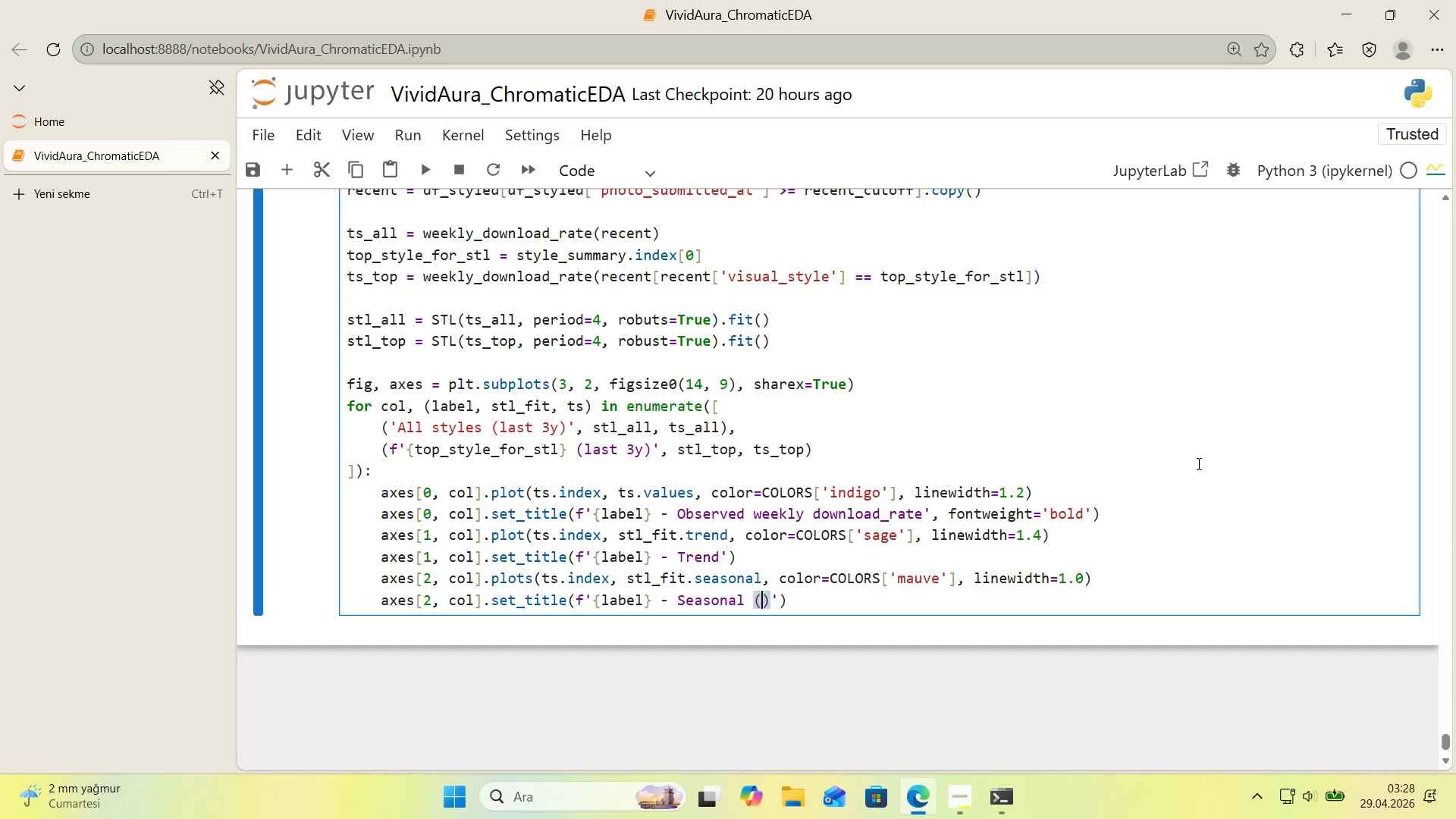 
 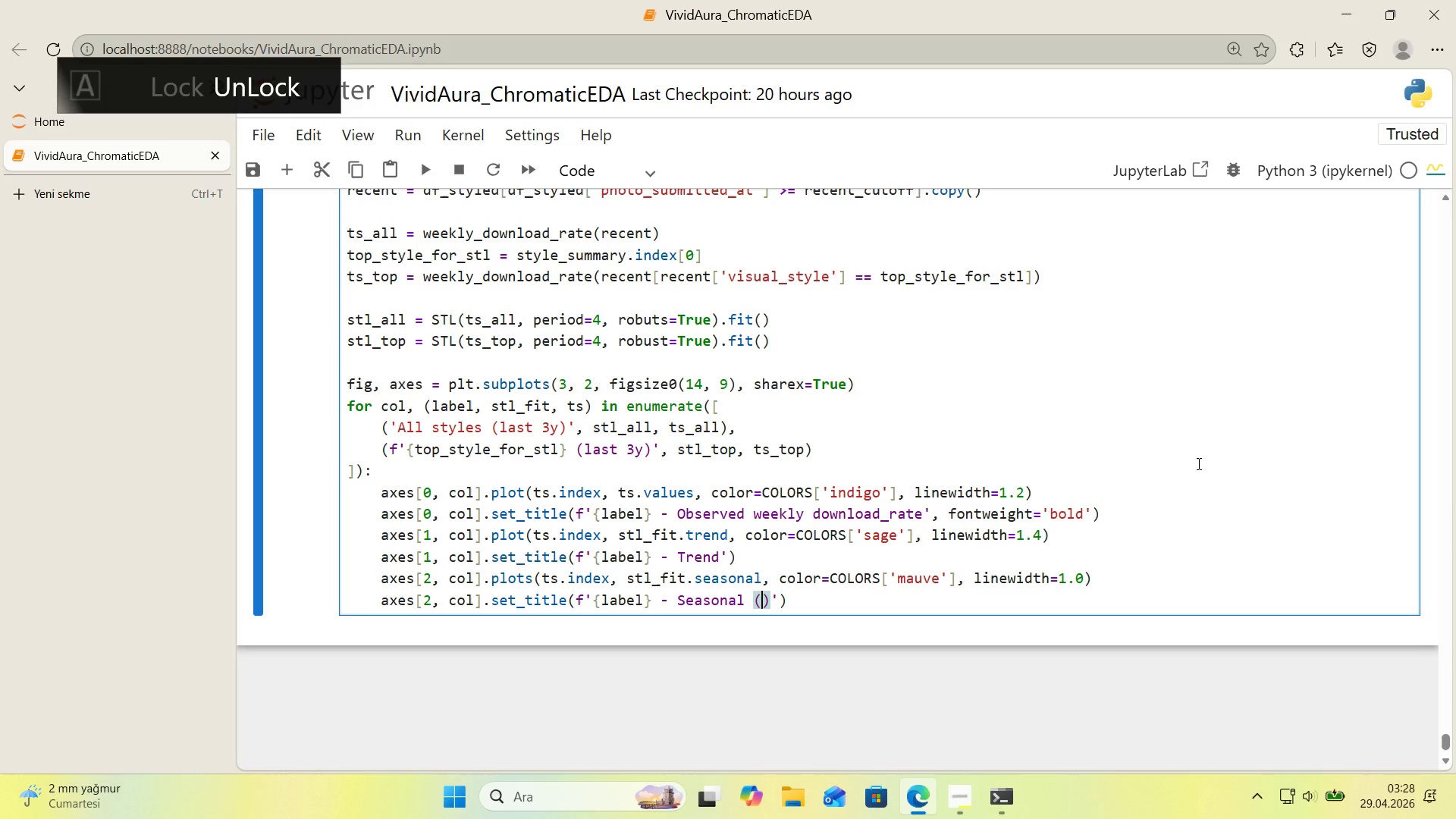 
key(ArrowLeft)
 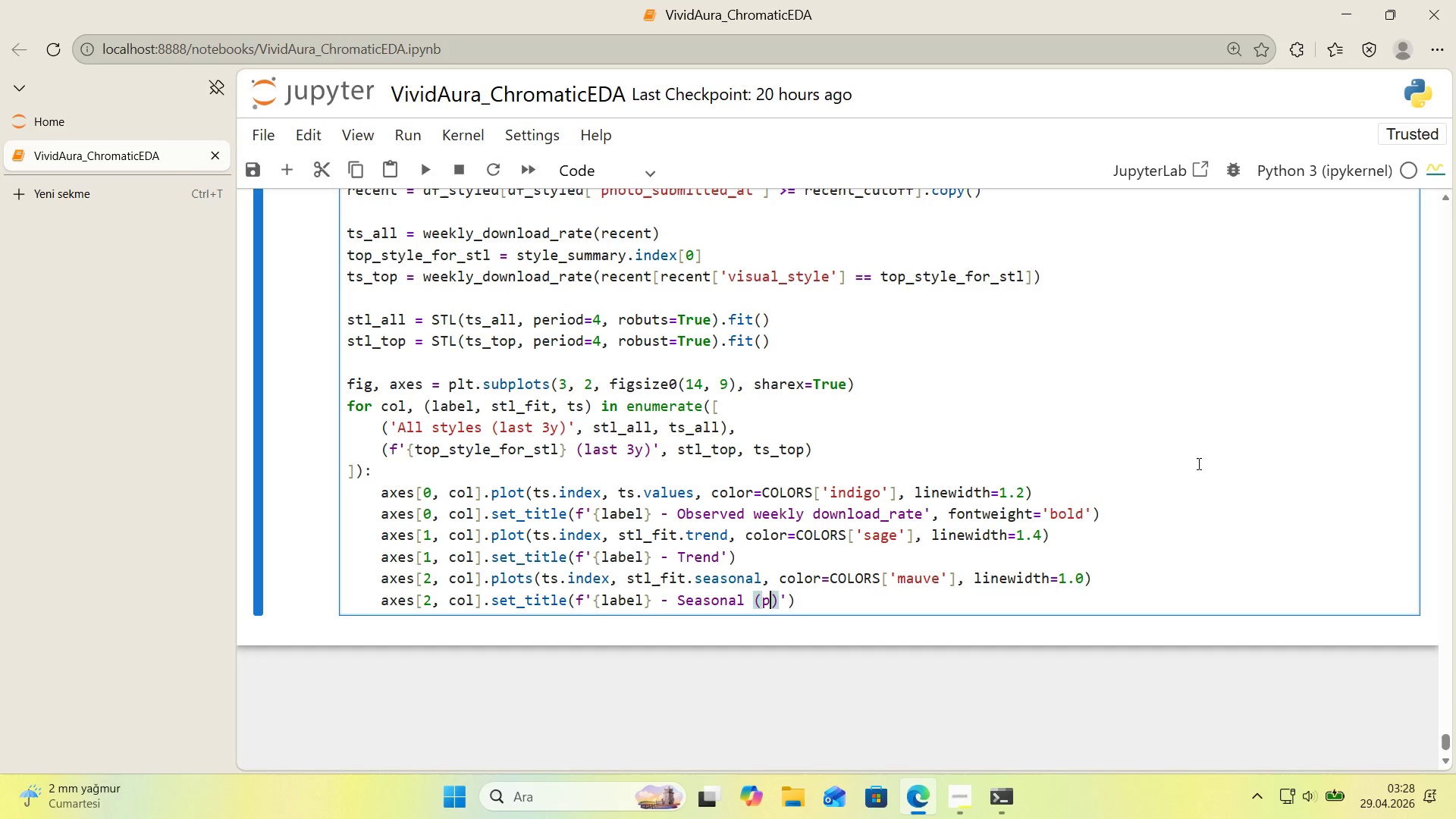 
type(per'od)4 weeks)
 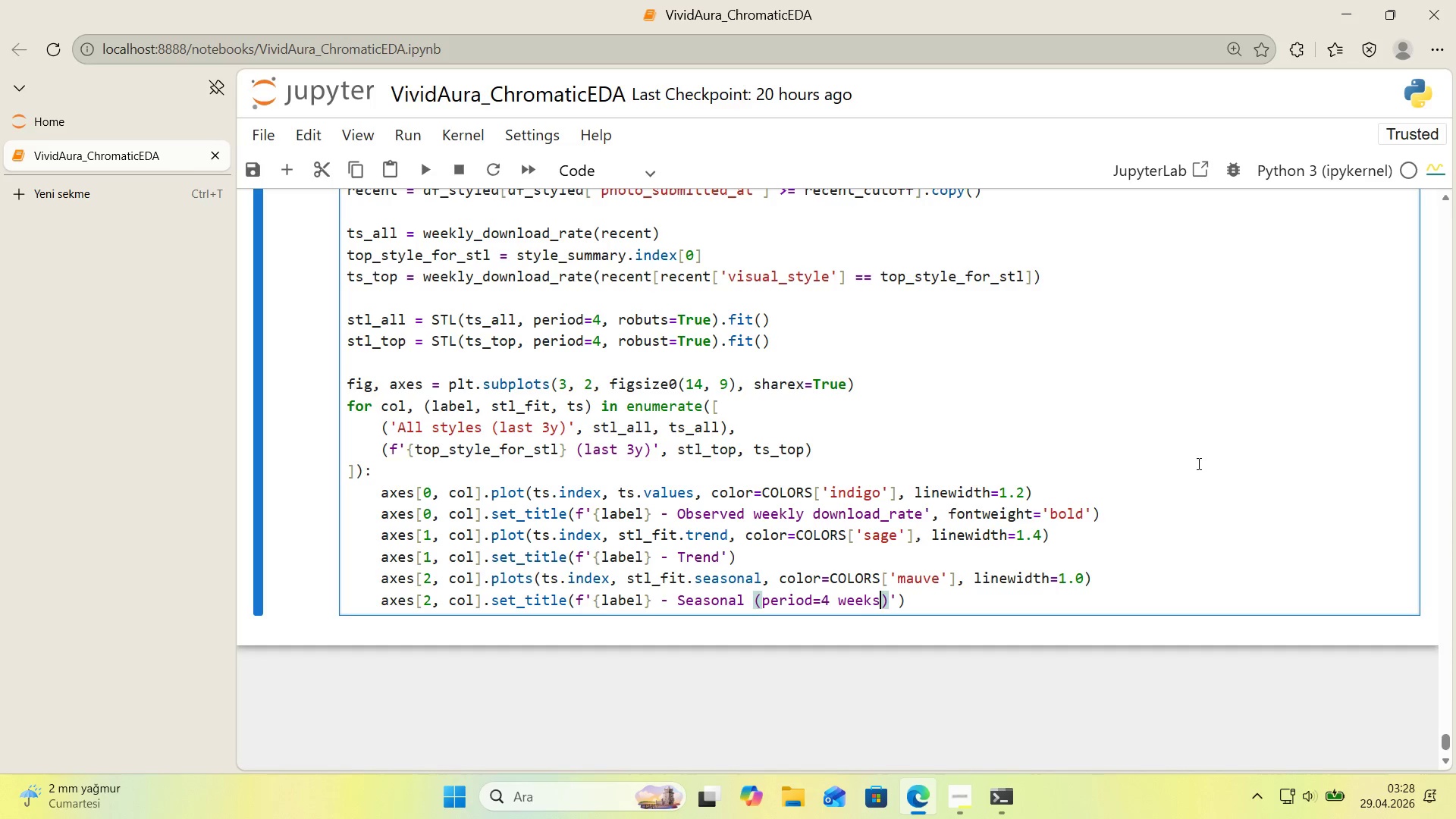 
key(ArrowRight)
 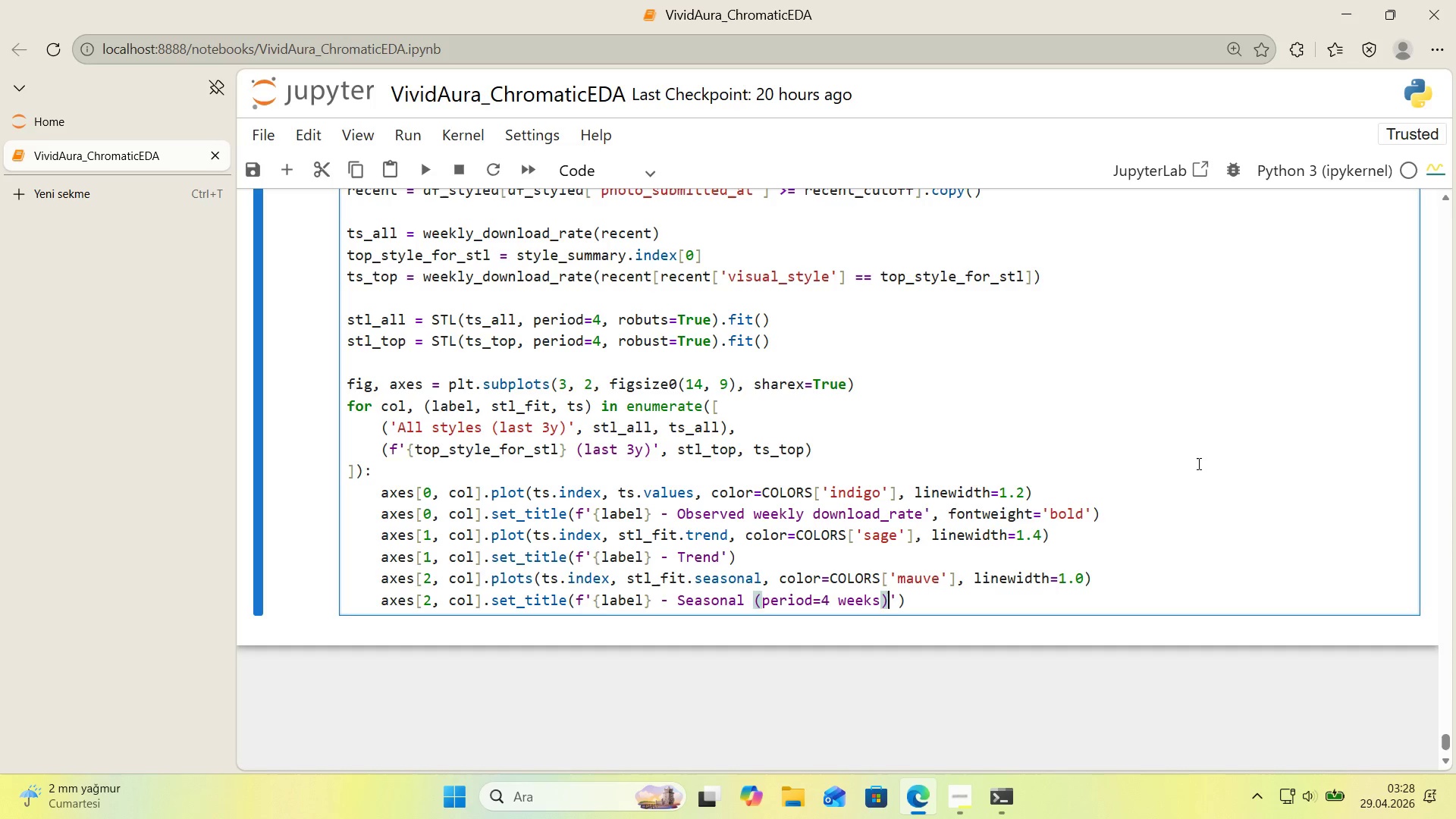 
key(ArrowRight)
 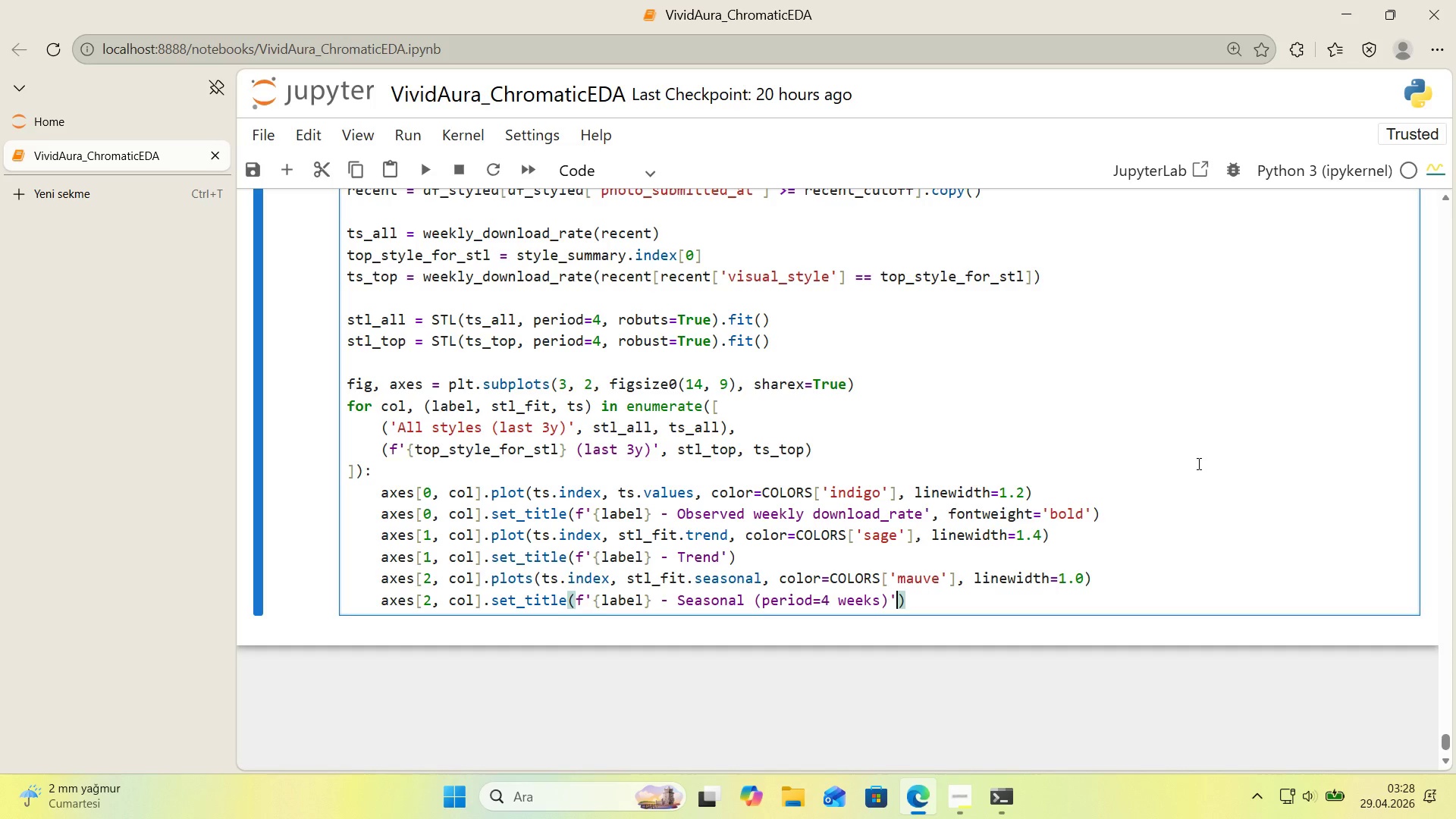 
key(ArrowRight)
 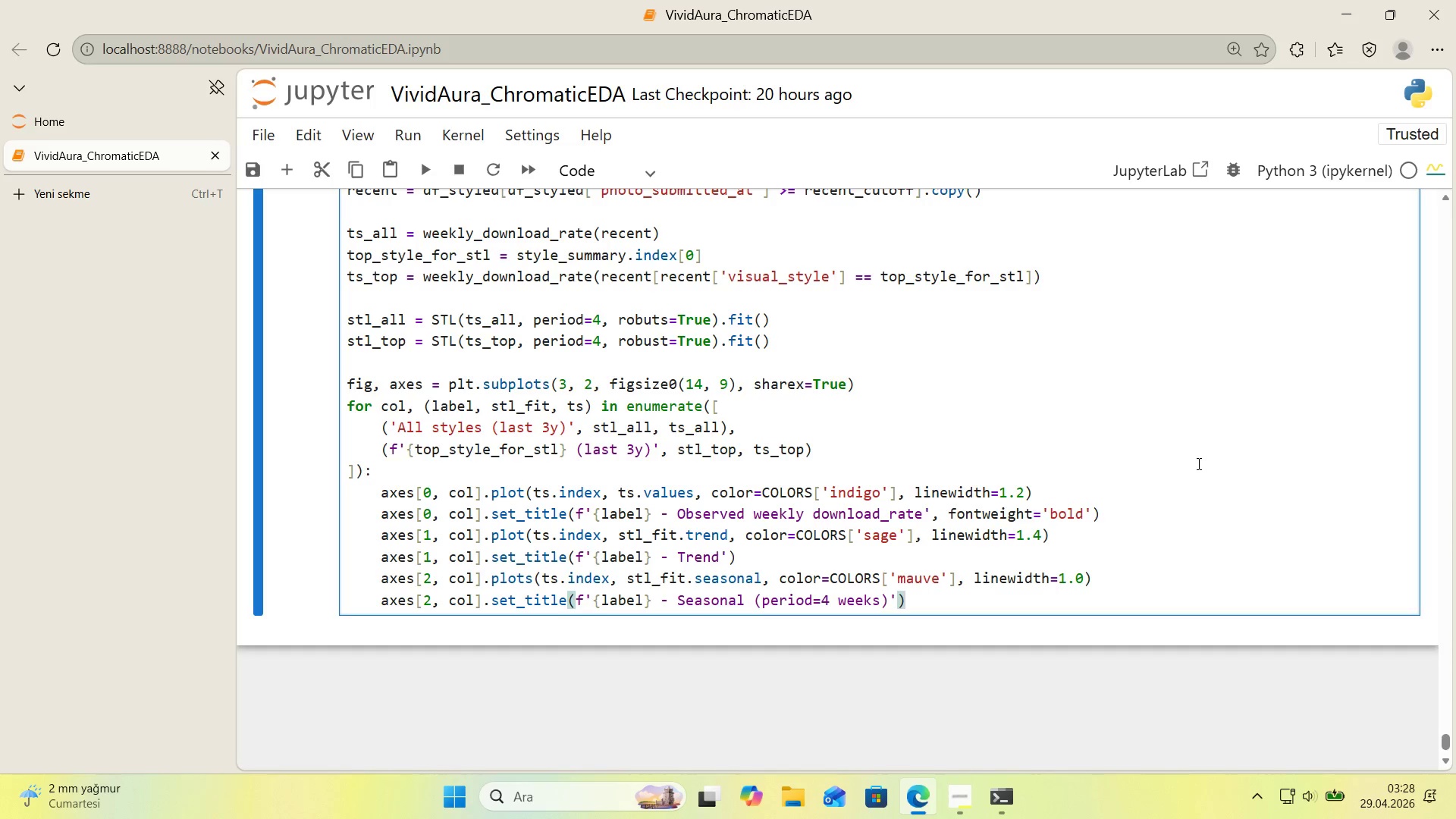 
key(Enter)
 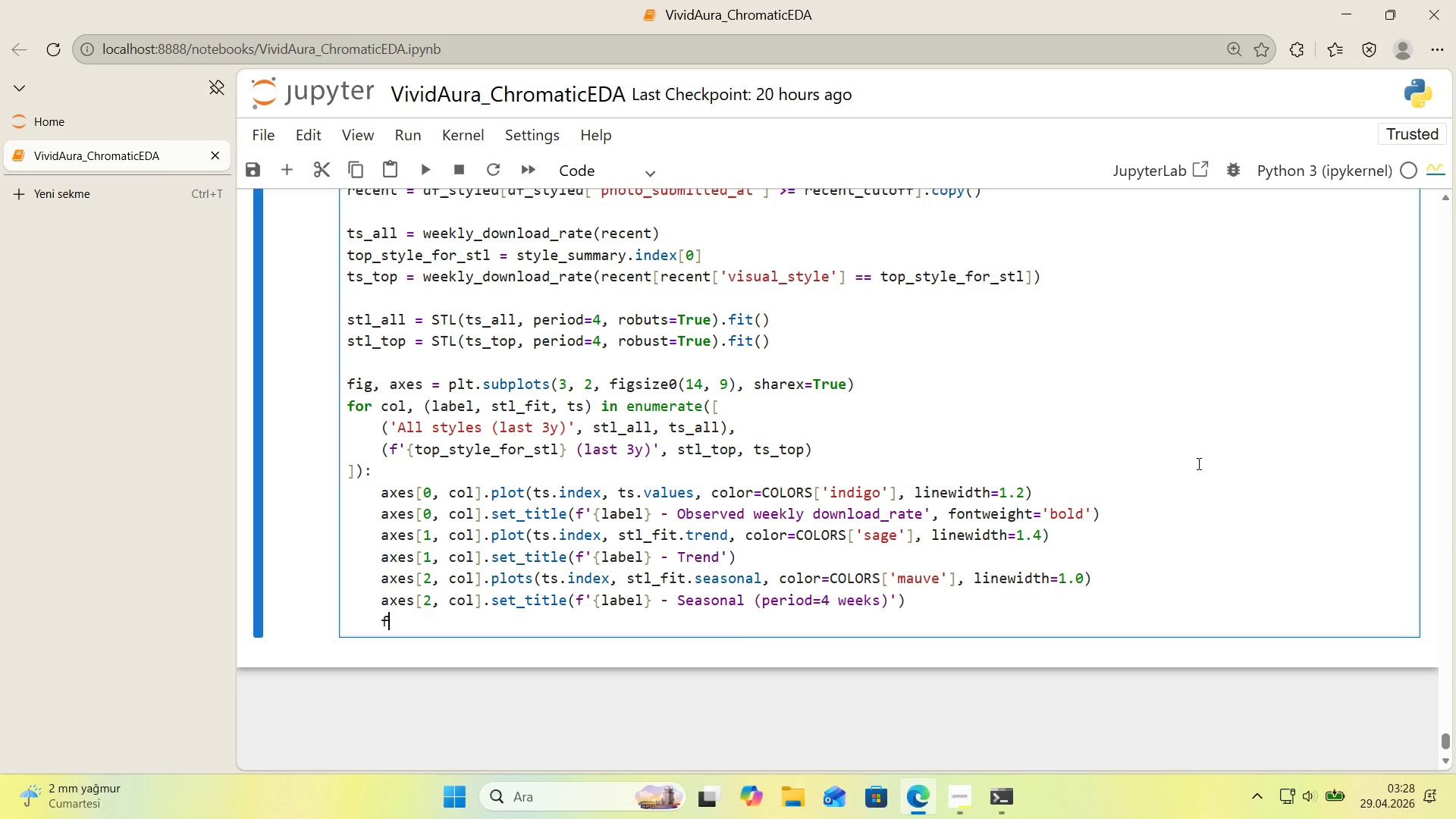 
type(for r 'n range*()
 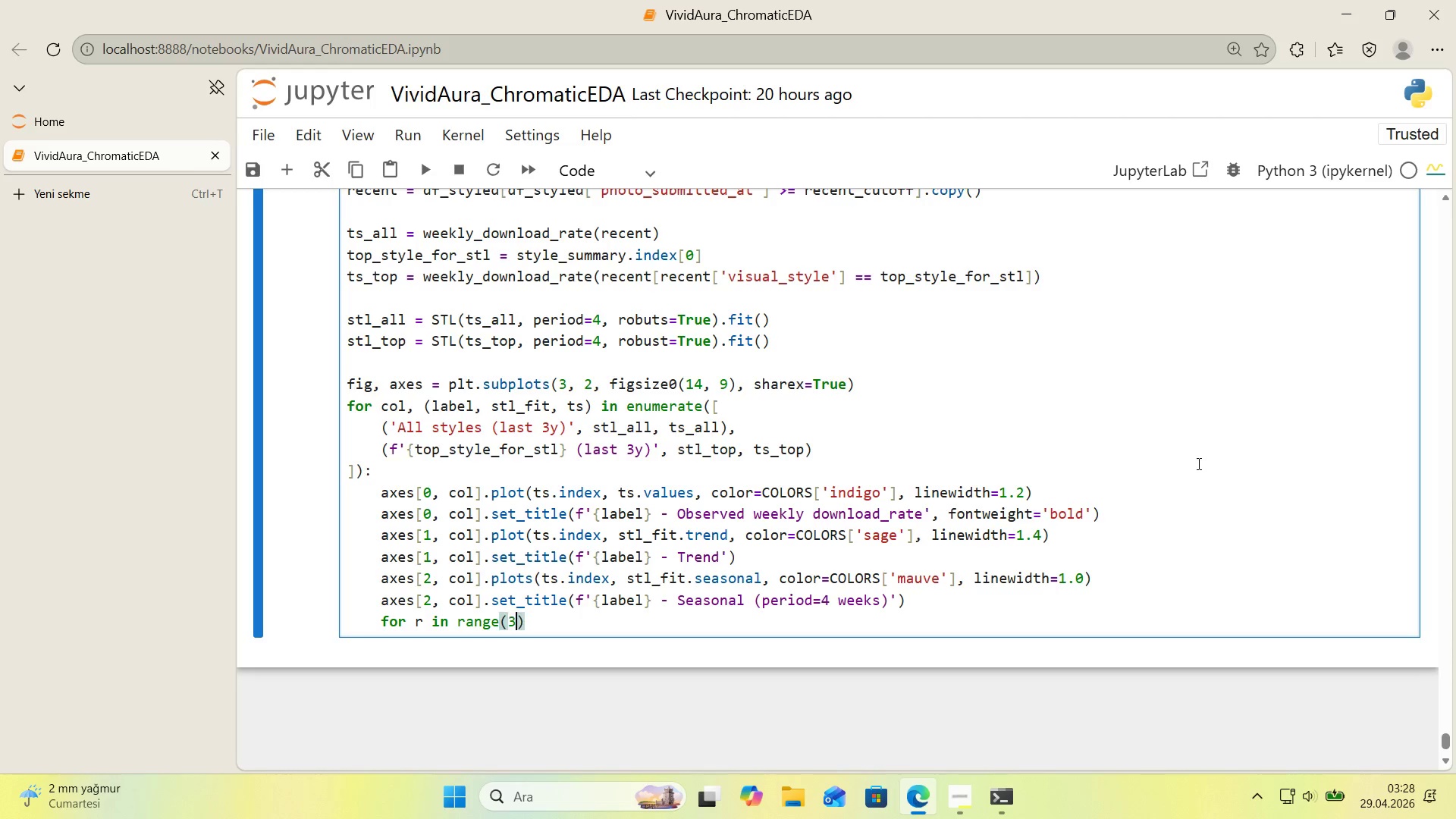 
 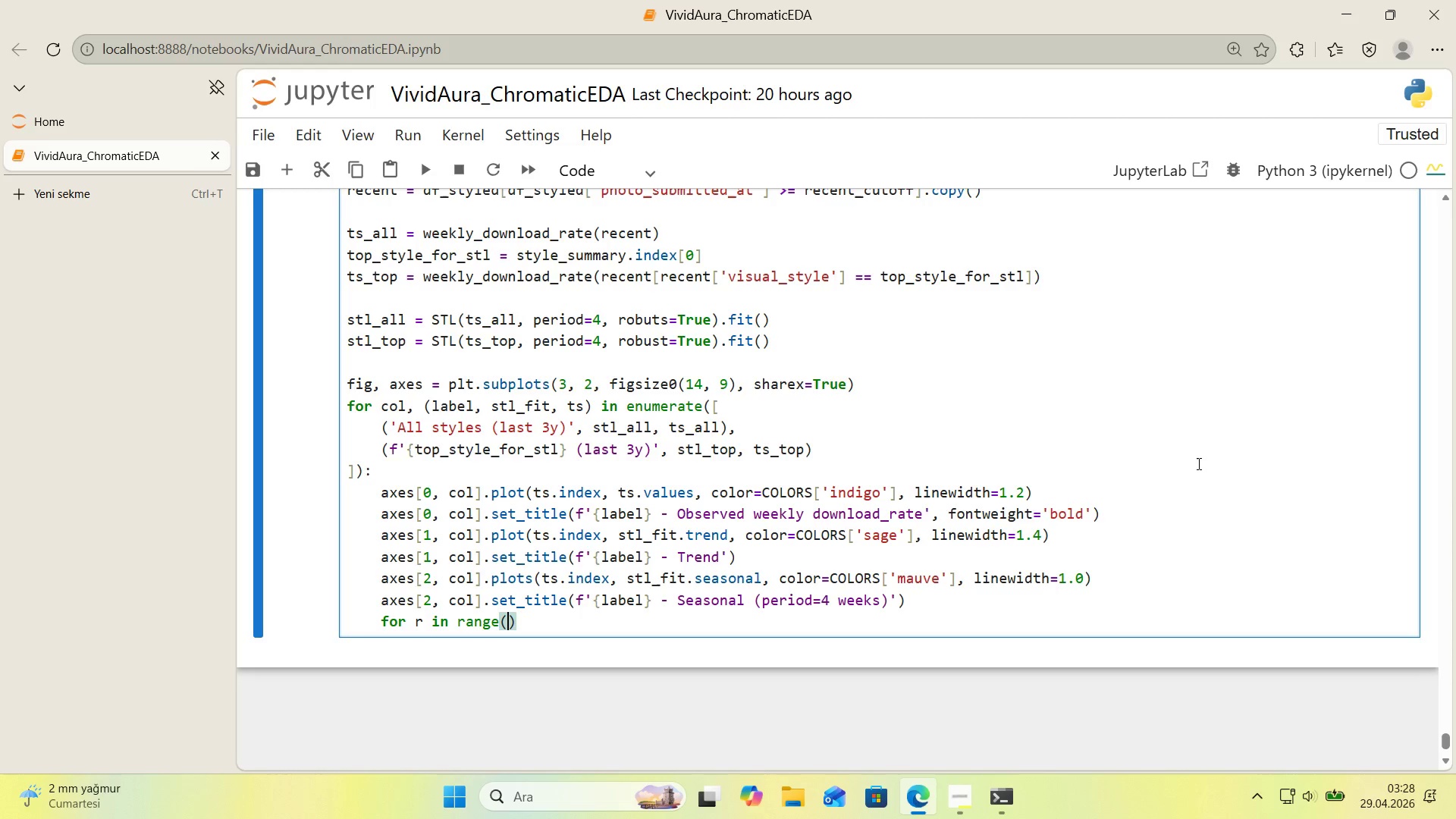 
key(ArrowLeft)
 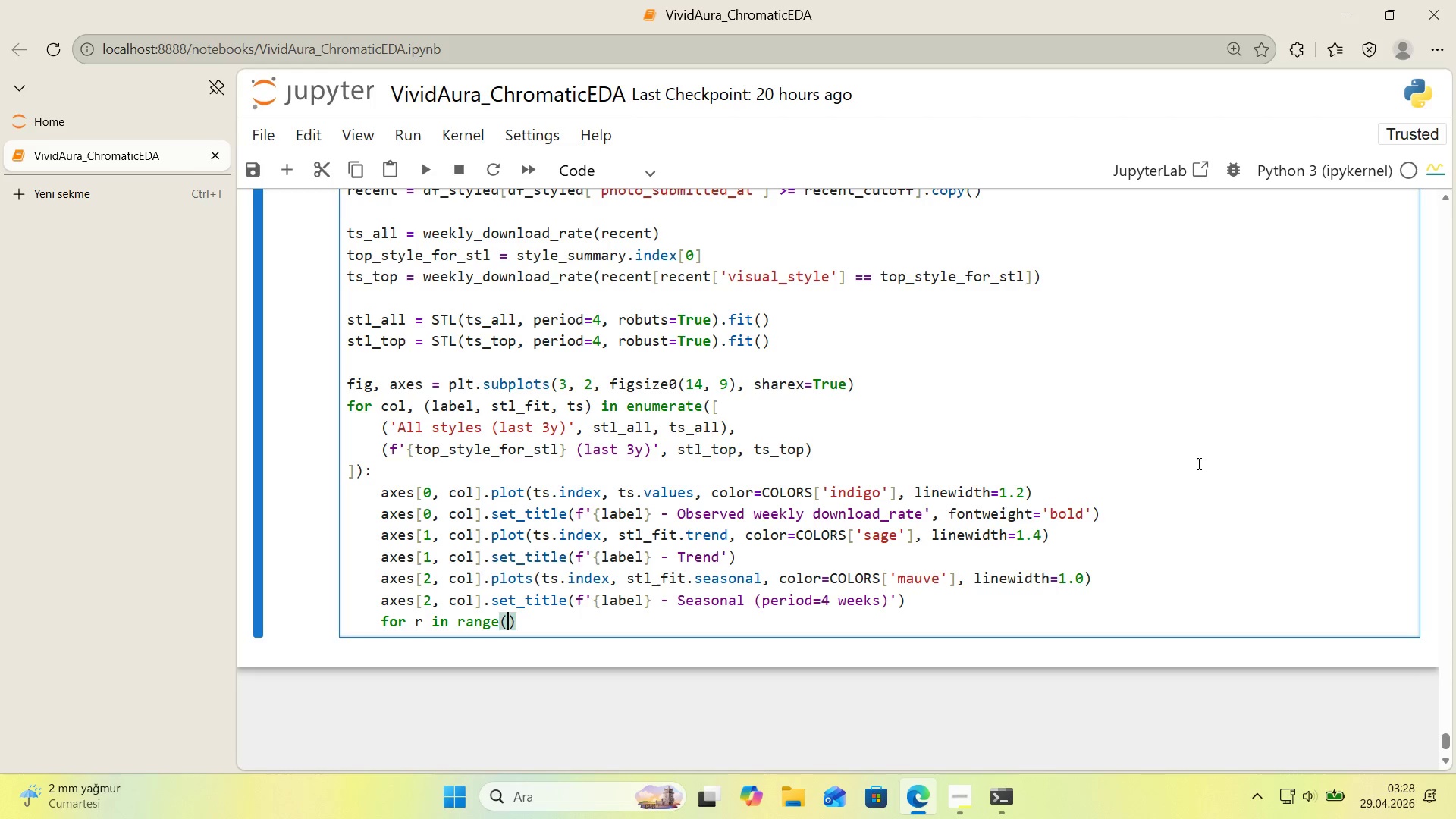 
key(3)
 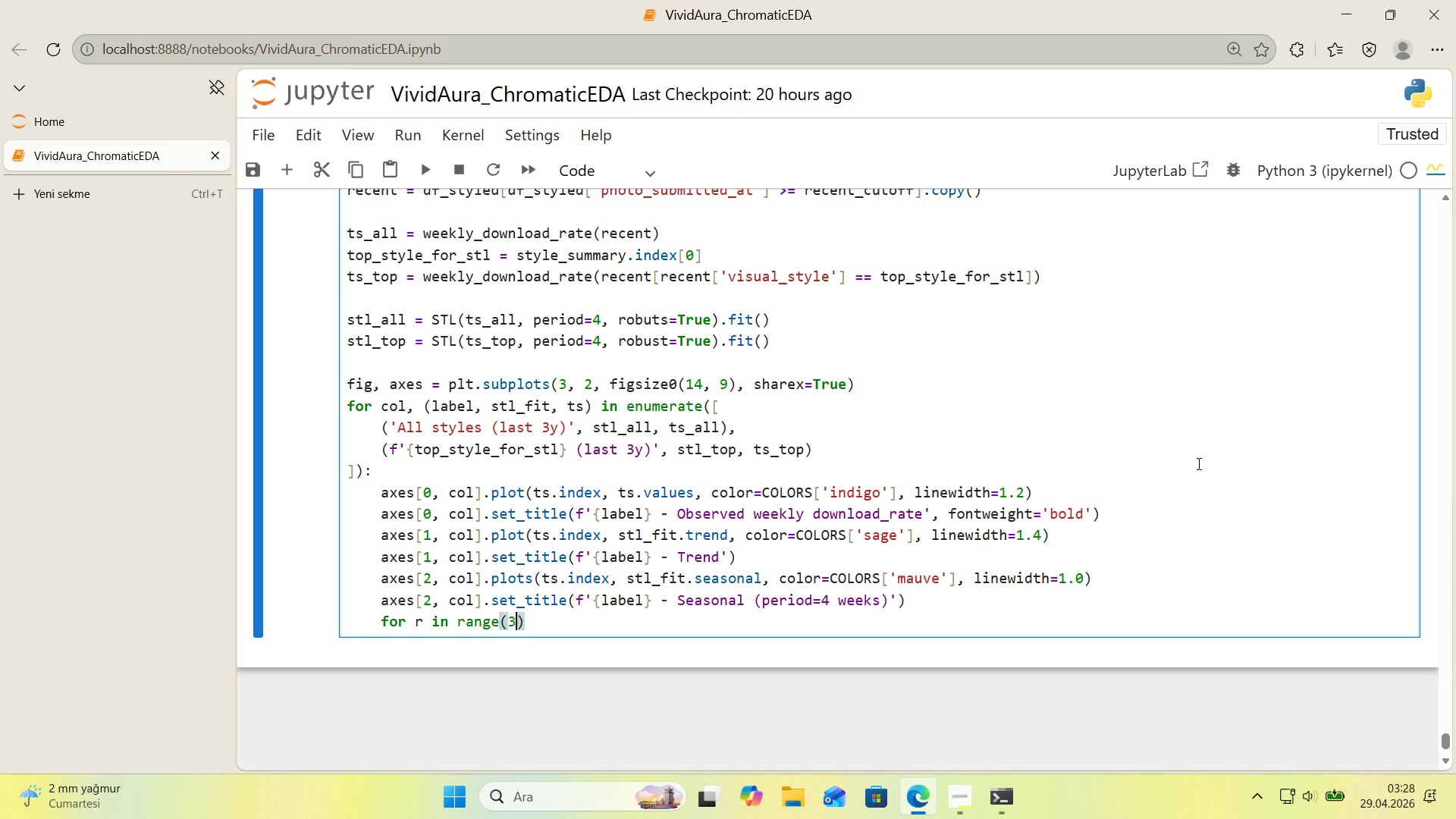 
key(ArrowRight)
 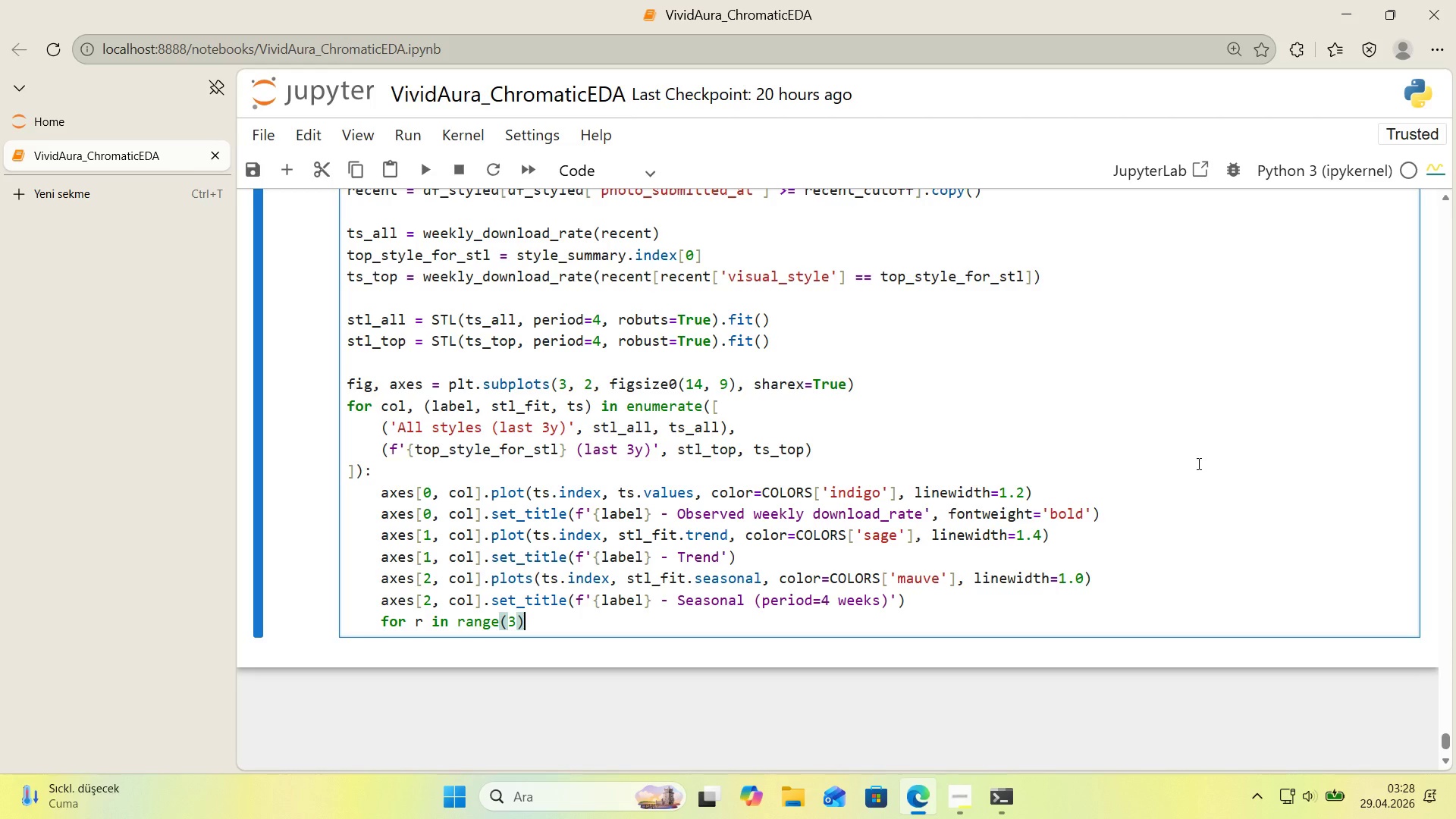 
key(Shift+Period)
 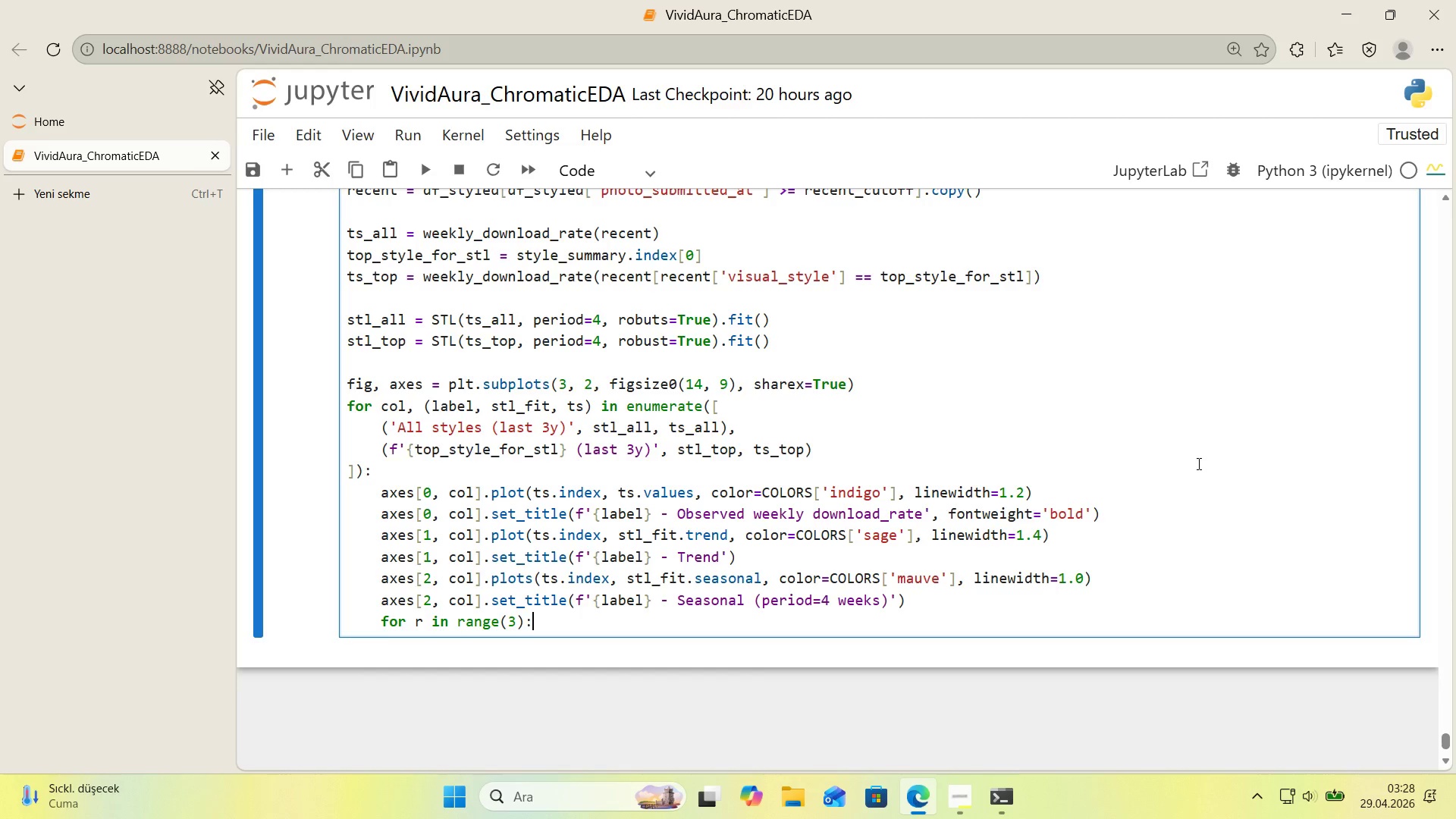 
key(Enter)
 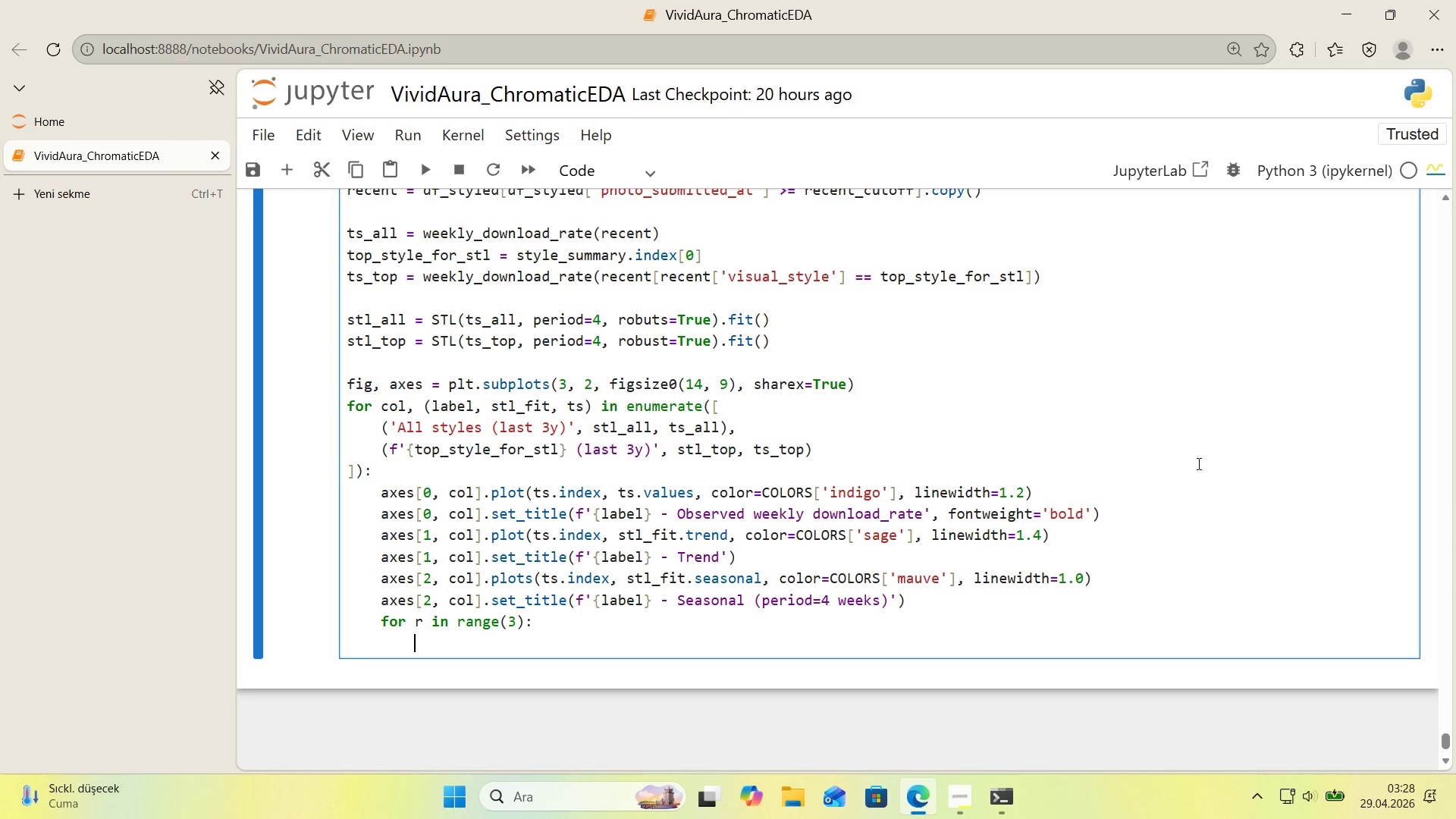 
type(axes)
 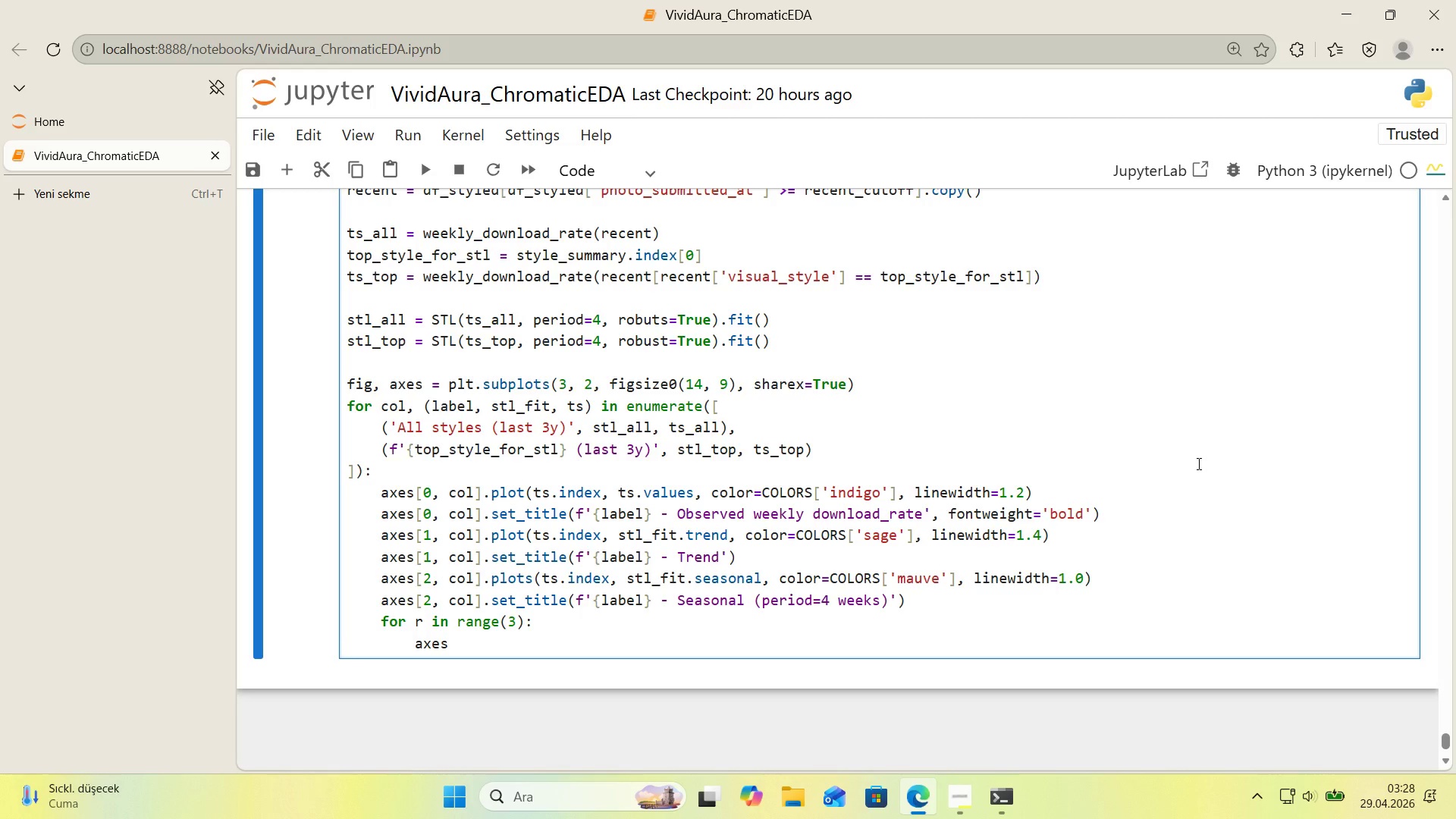 
key(Alt+Control+8)
 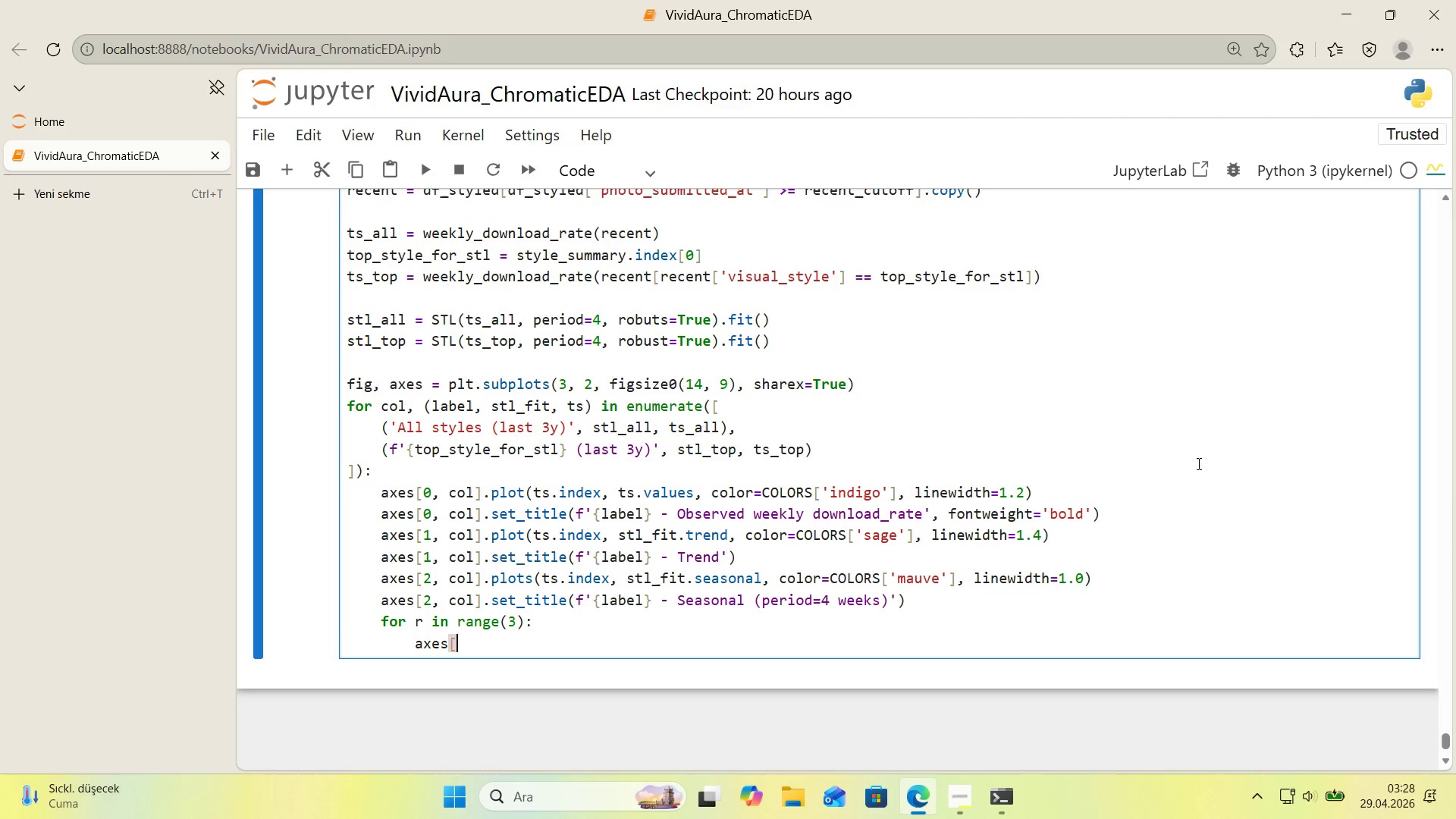 
key(Alt+Control+9)
 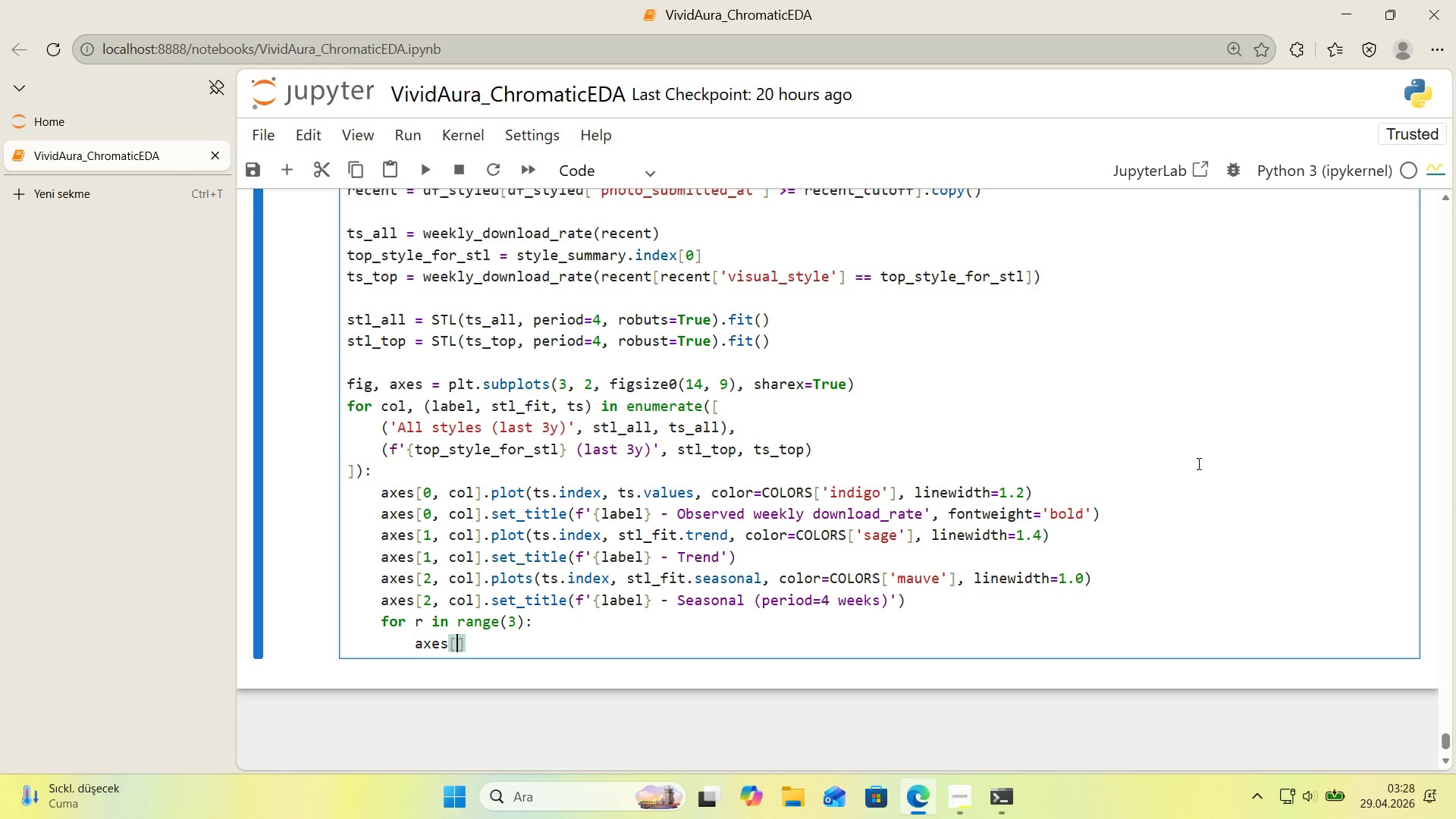 
key(ArrowLeft)
 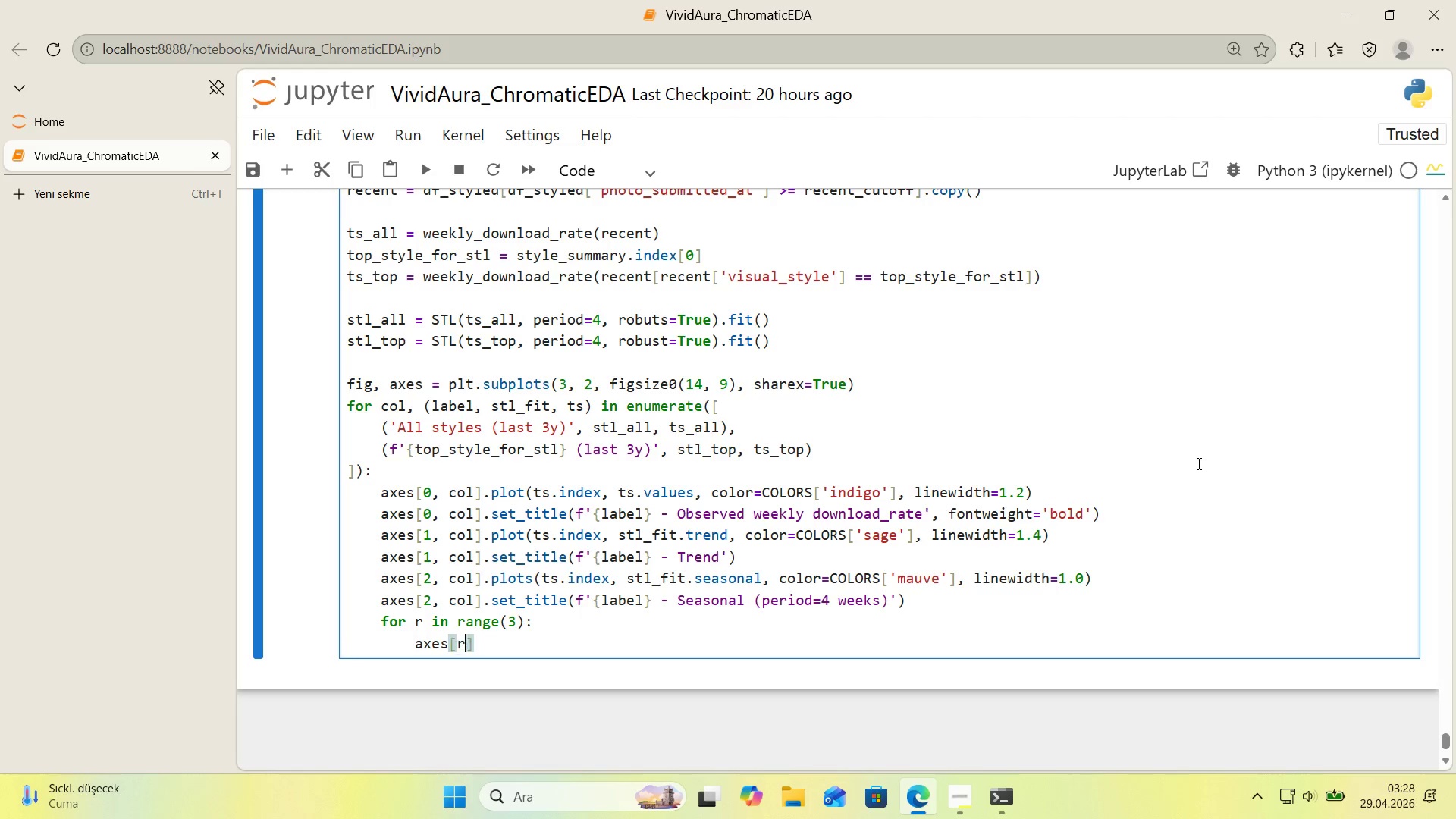 
type(r, cl)
key(Backspace)
type(ol)
 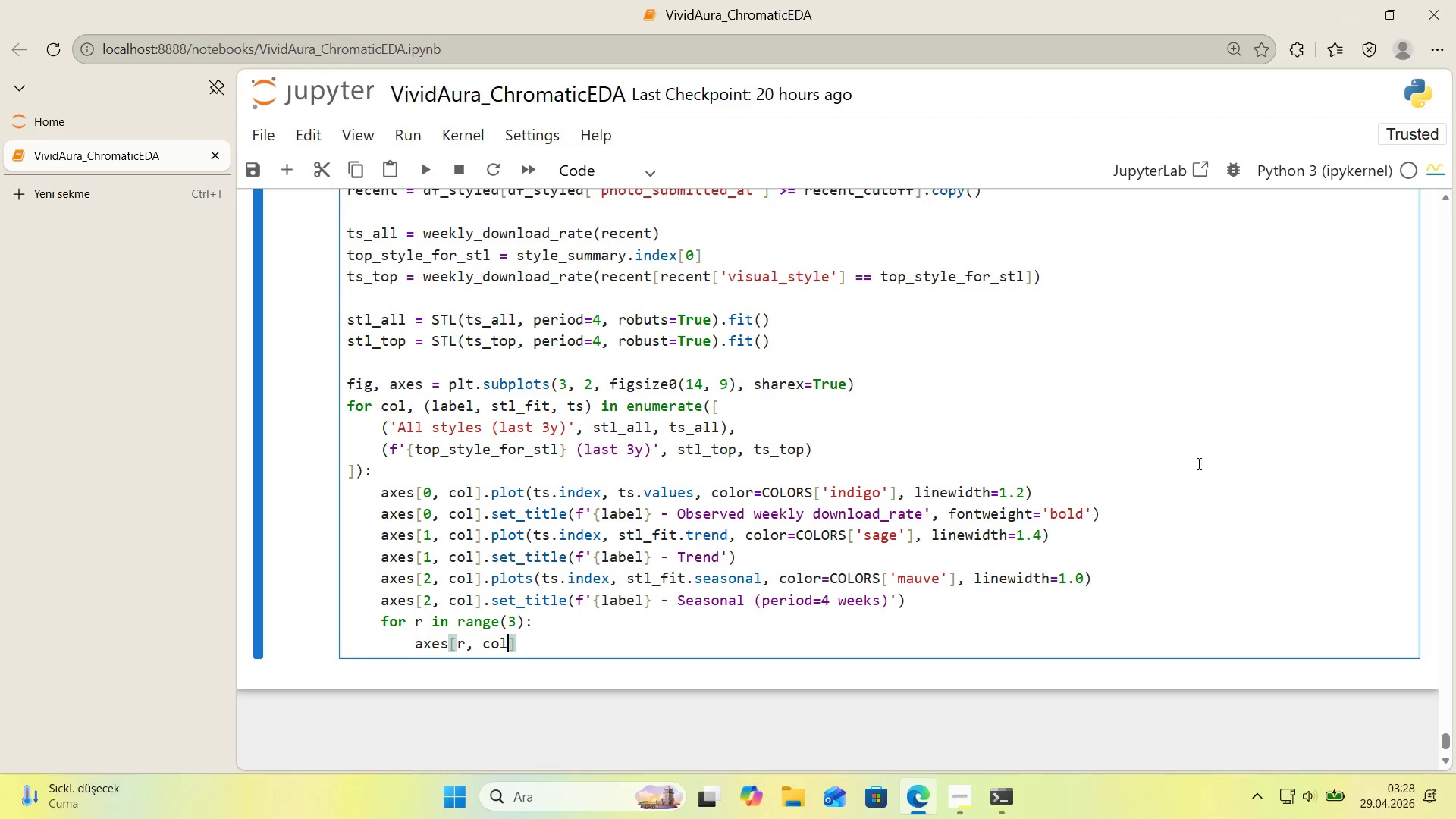 
key(ArrowRight)
 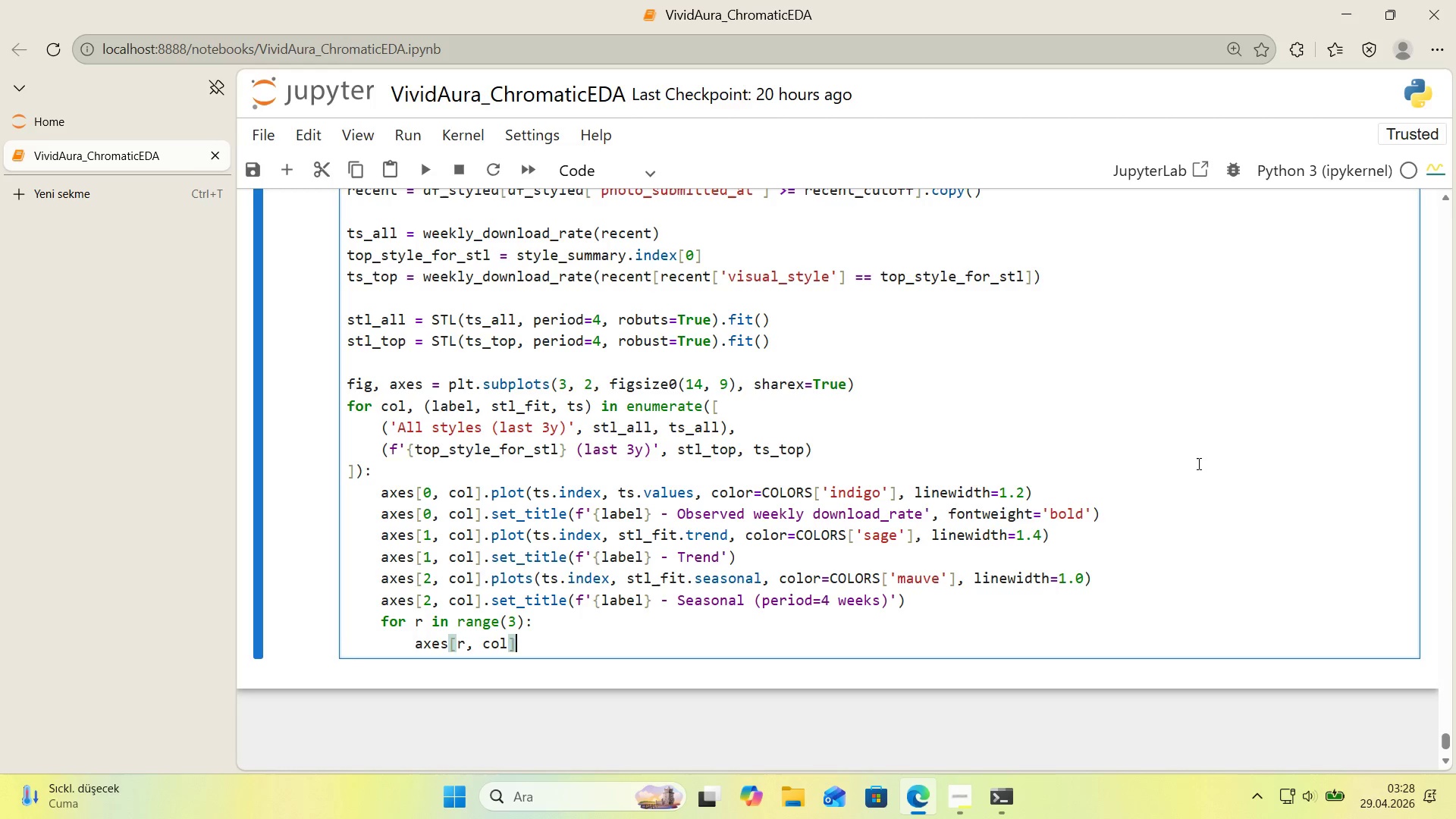 
type(.gr'd*()
 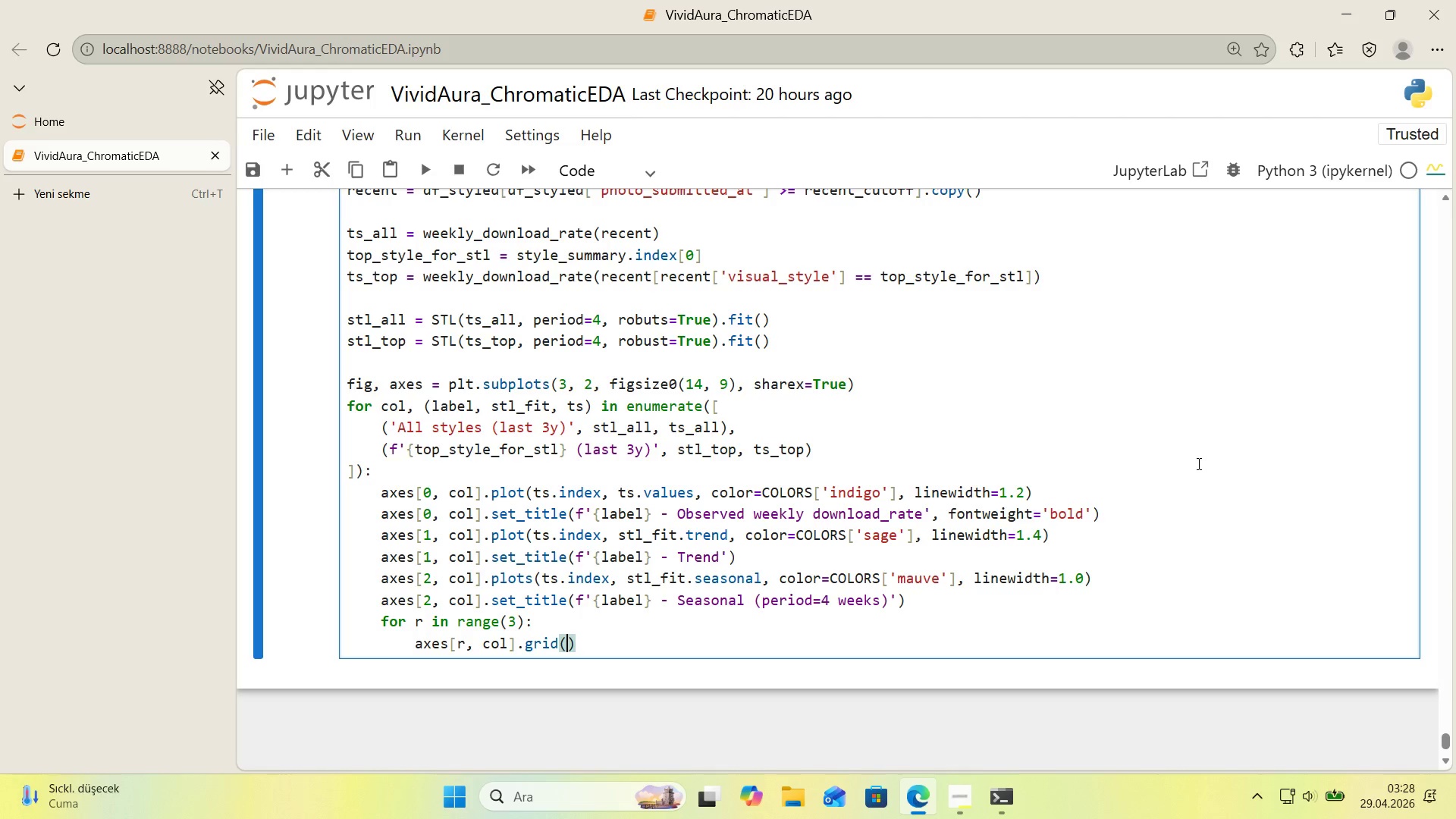 
 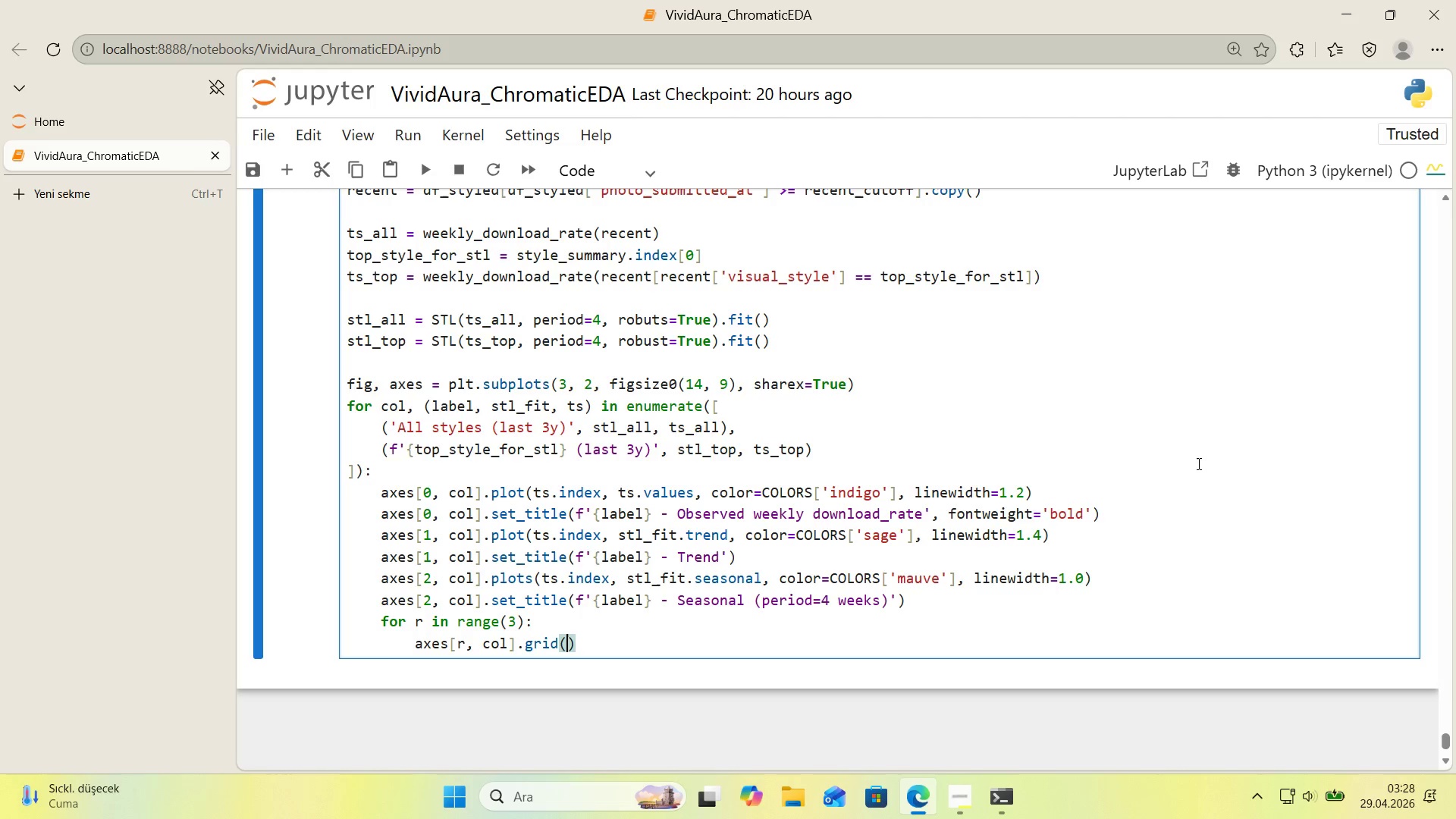 
key(ArrowLeft)
 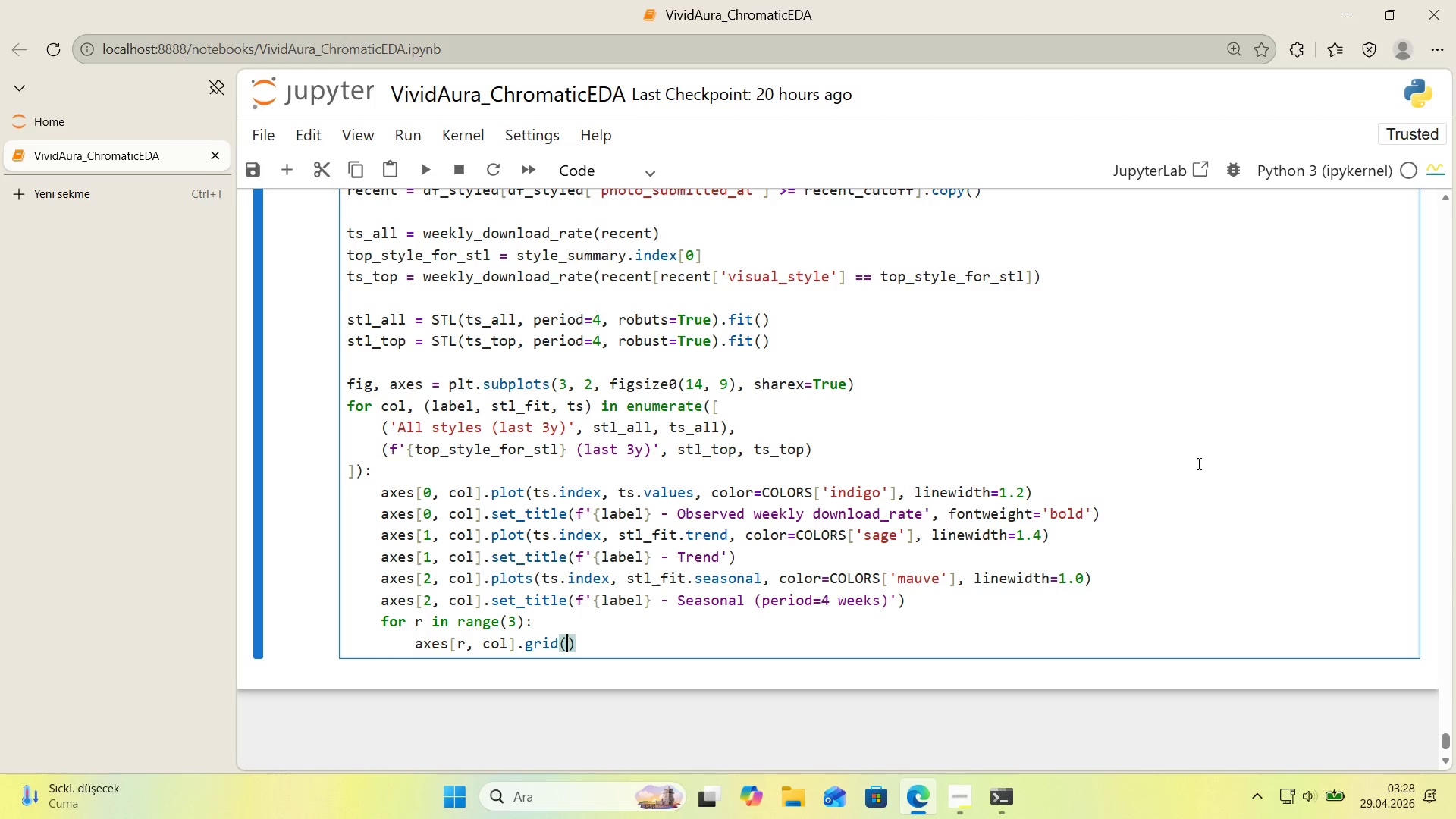 
type(True, alpha)0.4)
 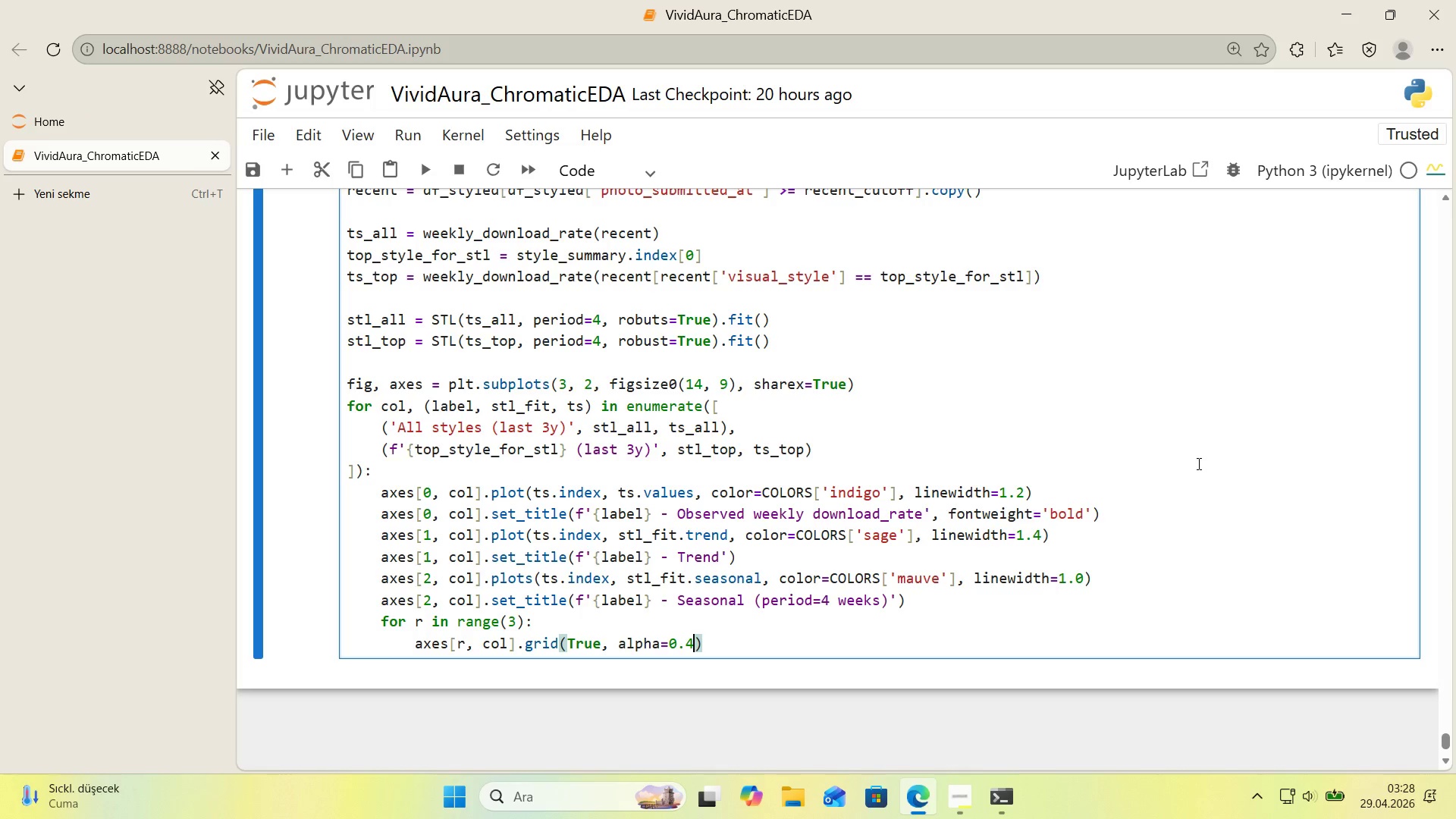 
key(ArrowRight)
 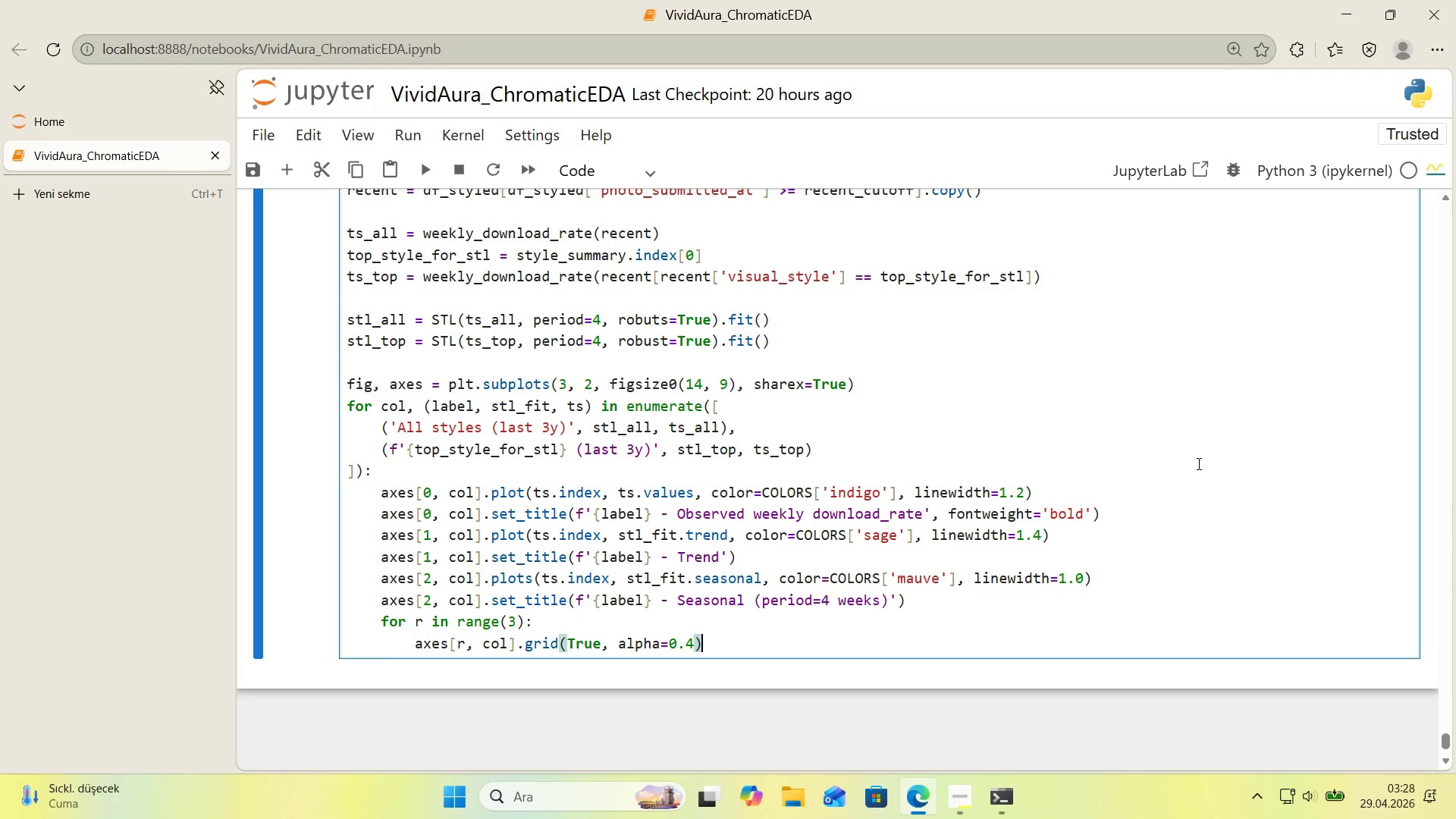 
key(Enter)
 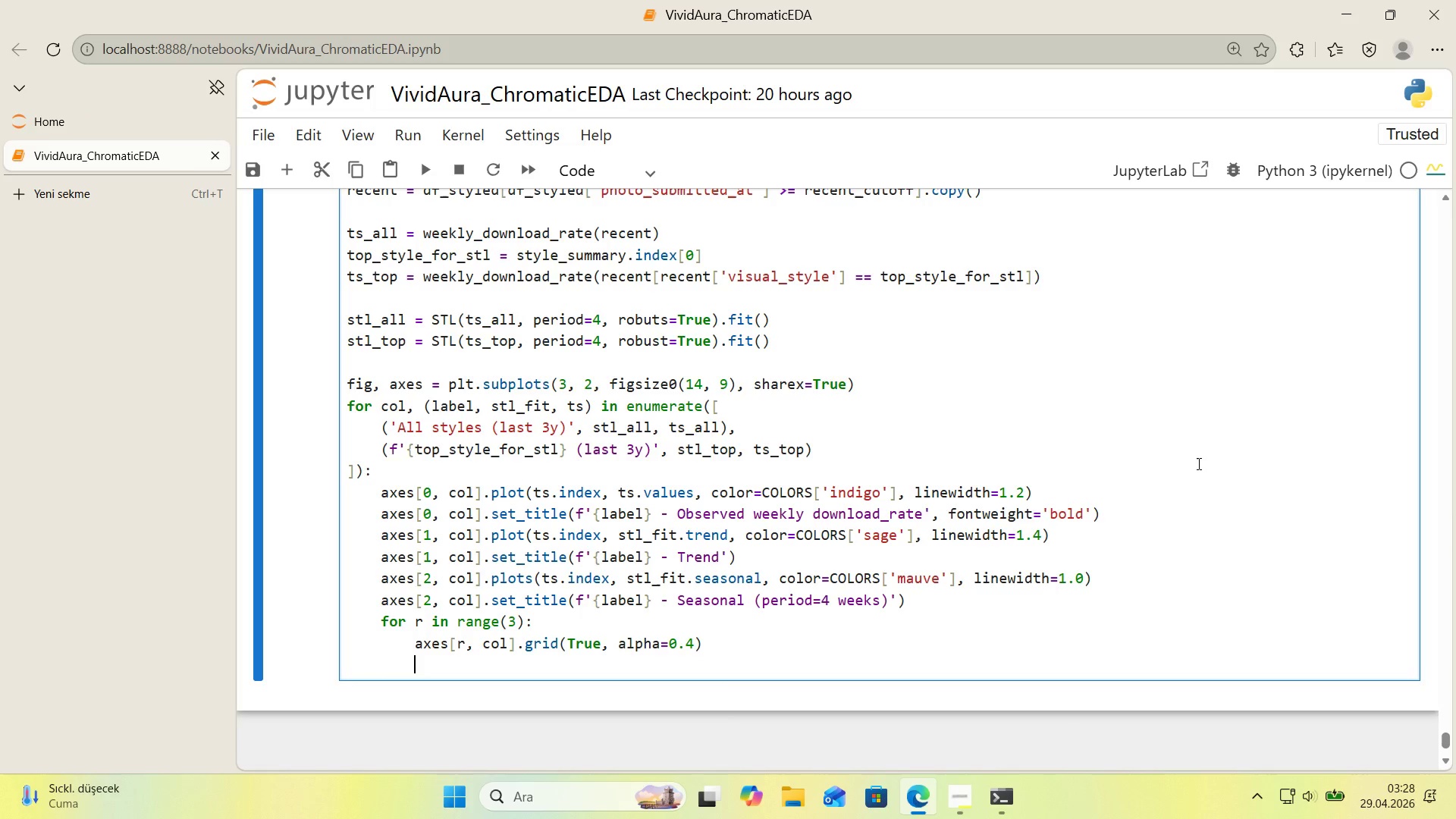 
key(Enter)
 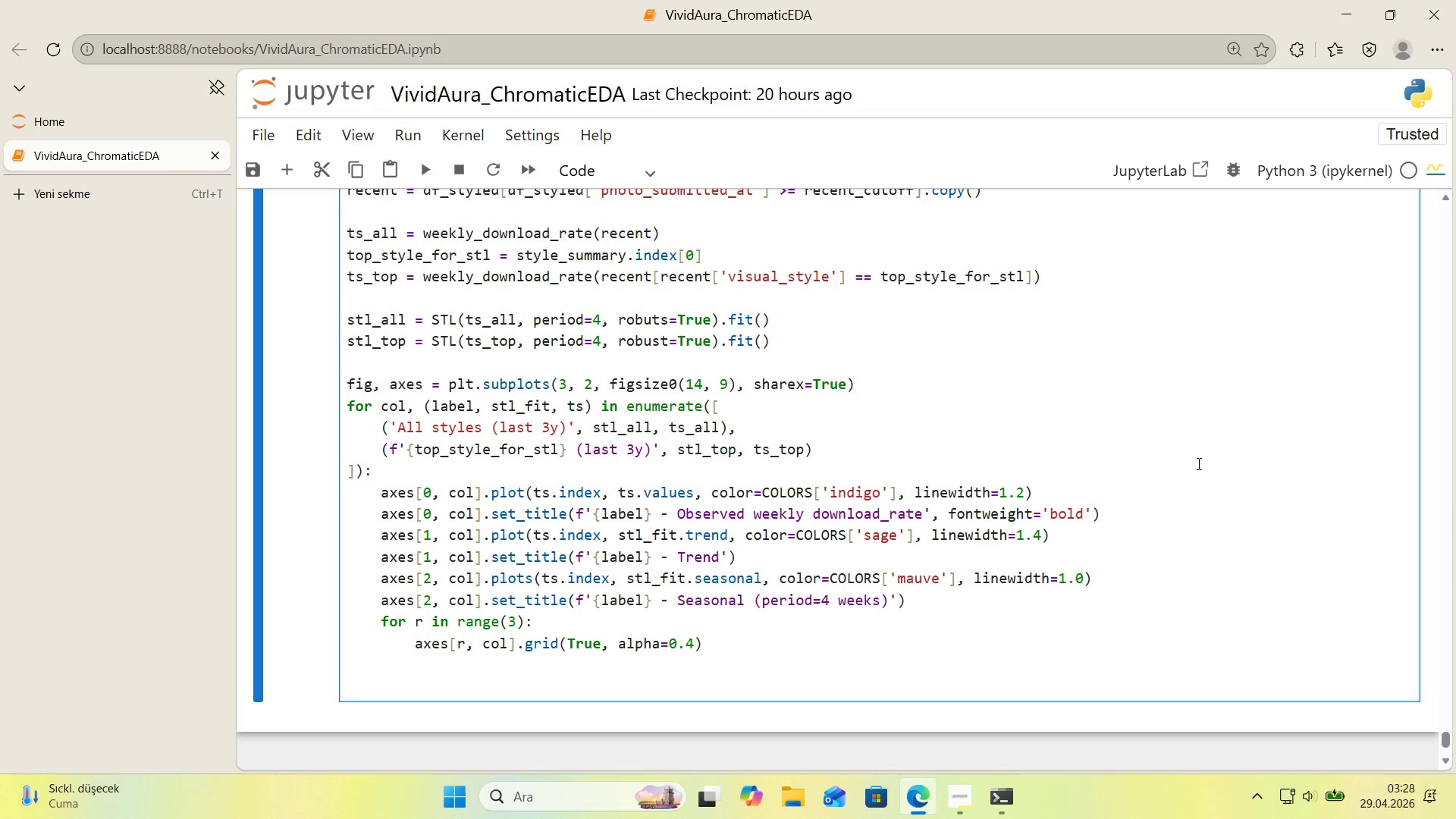 
key(Backspace)
key(Backspace)
type(plt.t'ght_layout*()
 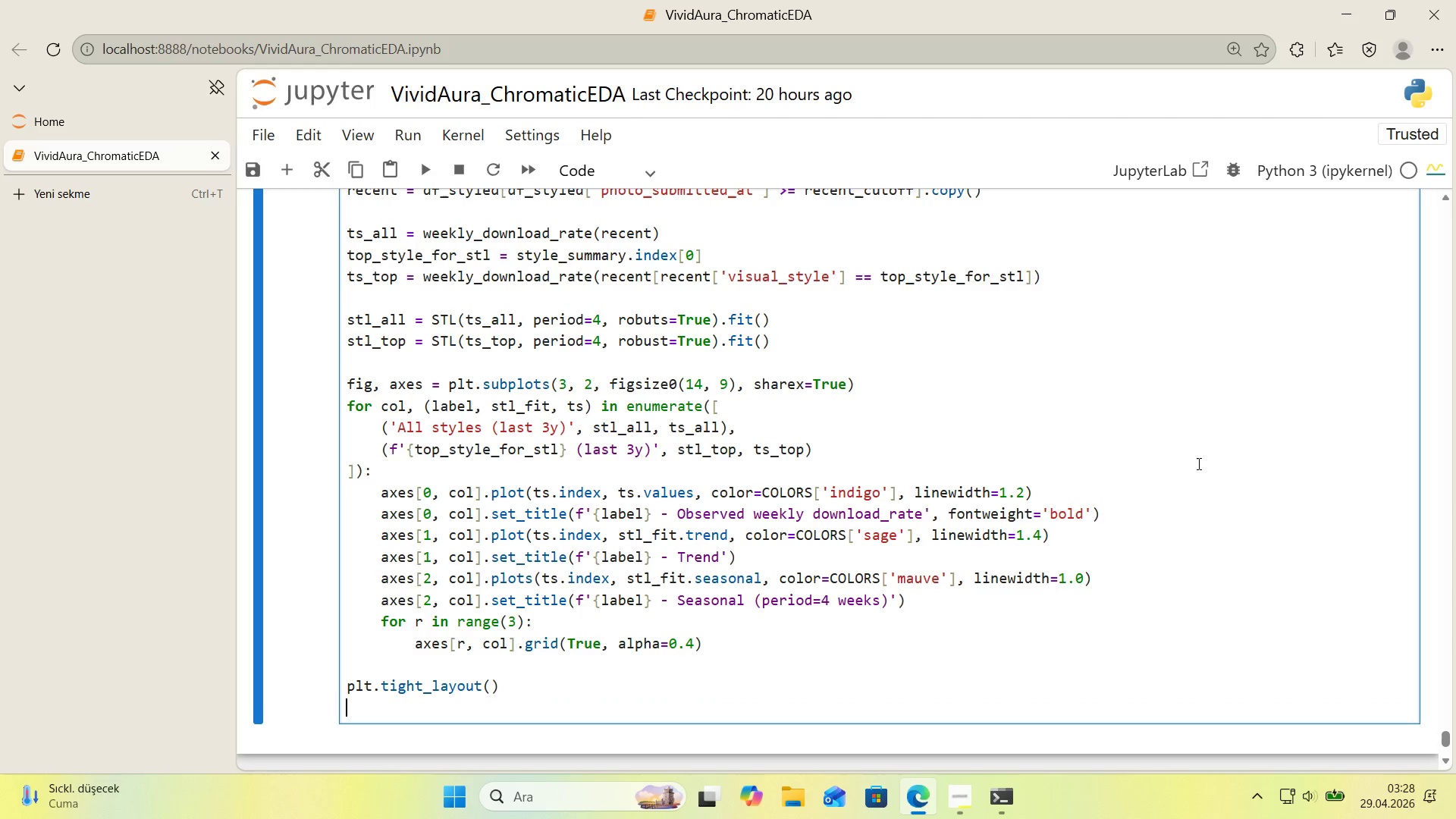 
 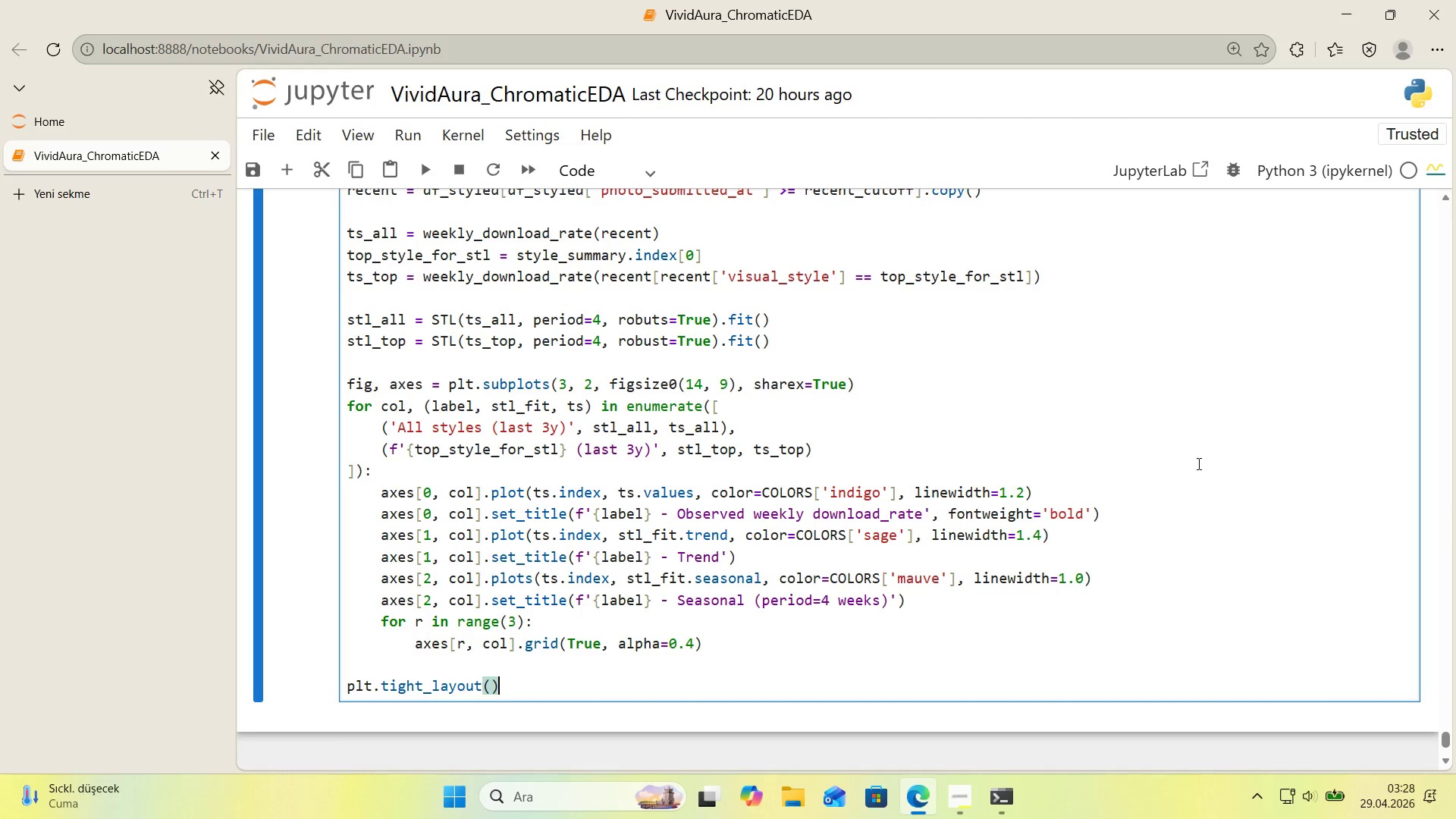 
key(Enter)
 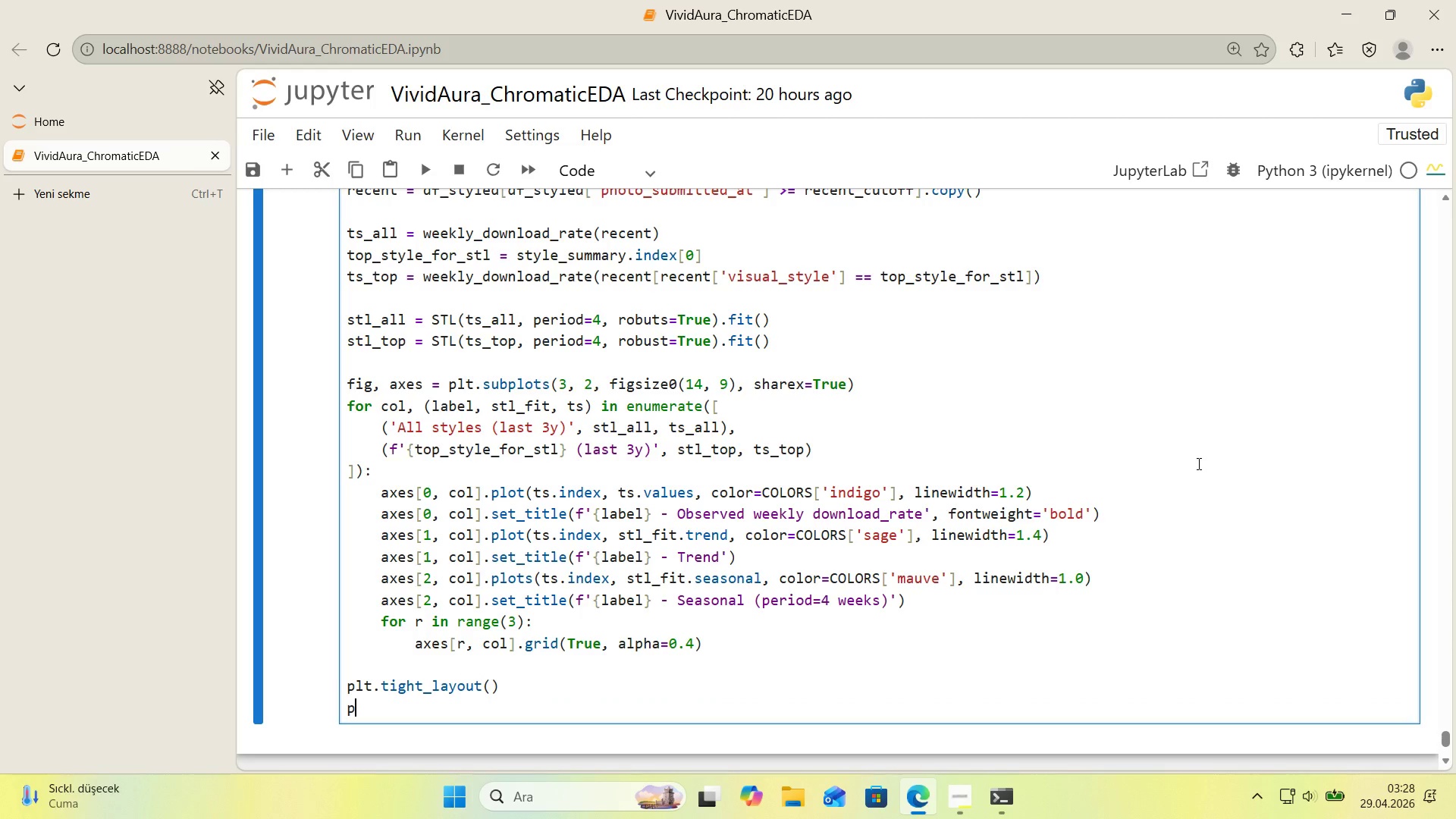 
type(plt.savef'g*()
 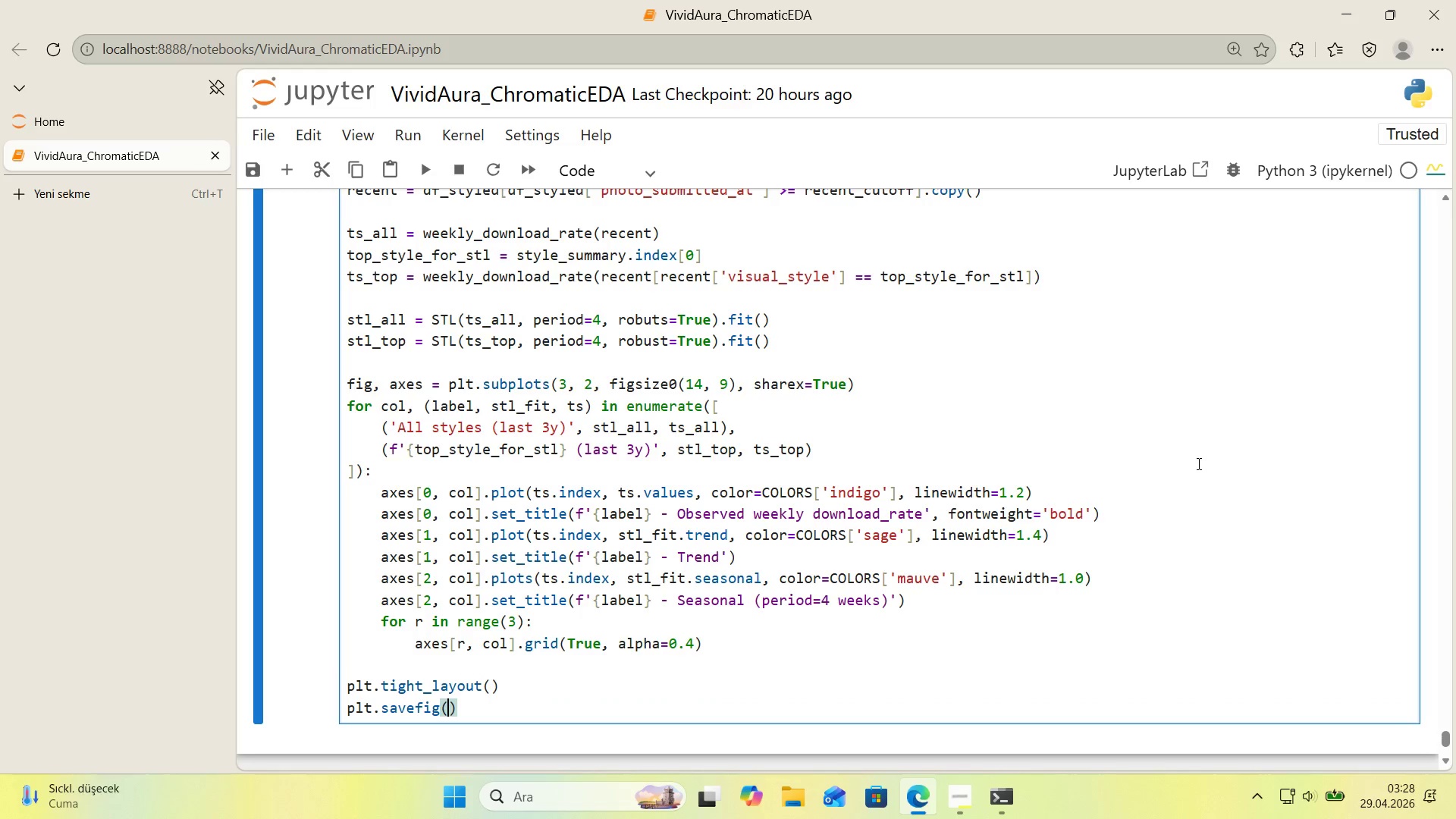 
 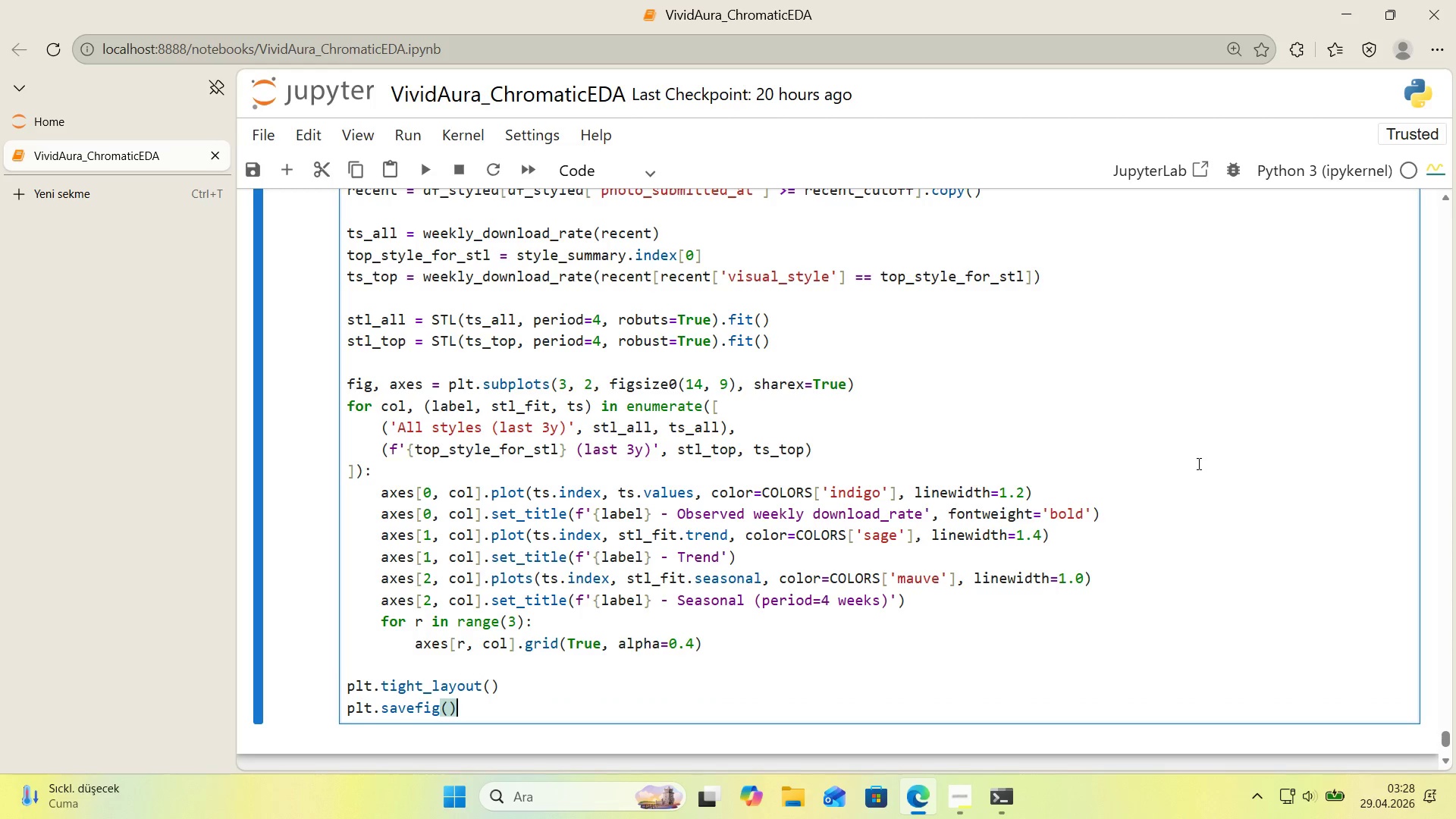 
key(ArrowLeft)
 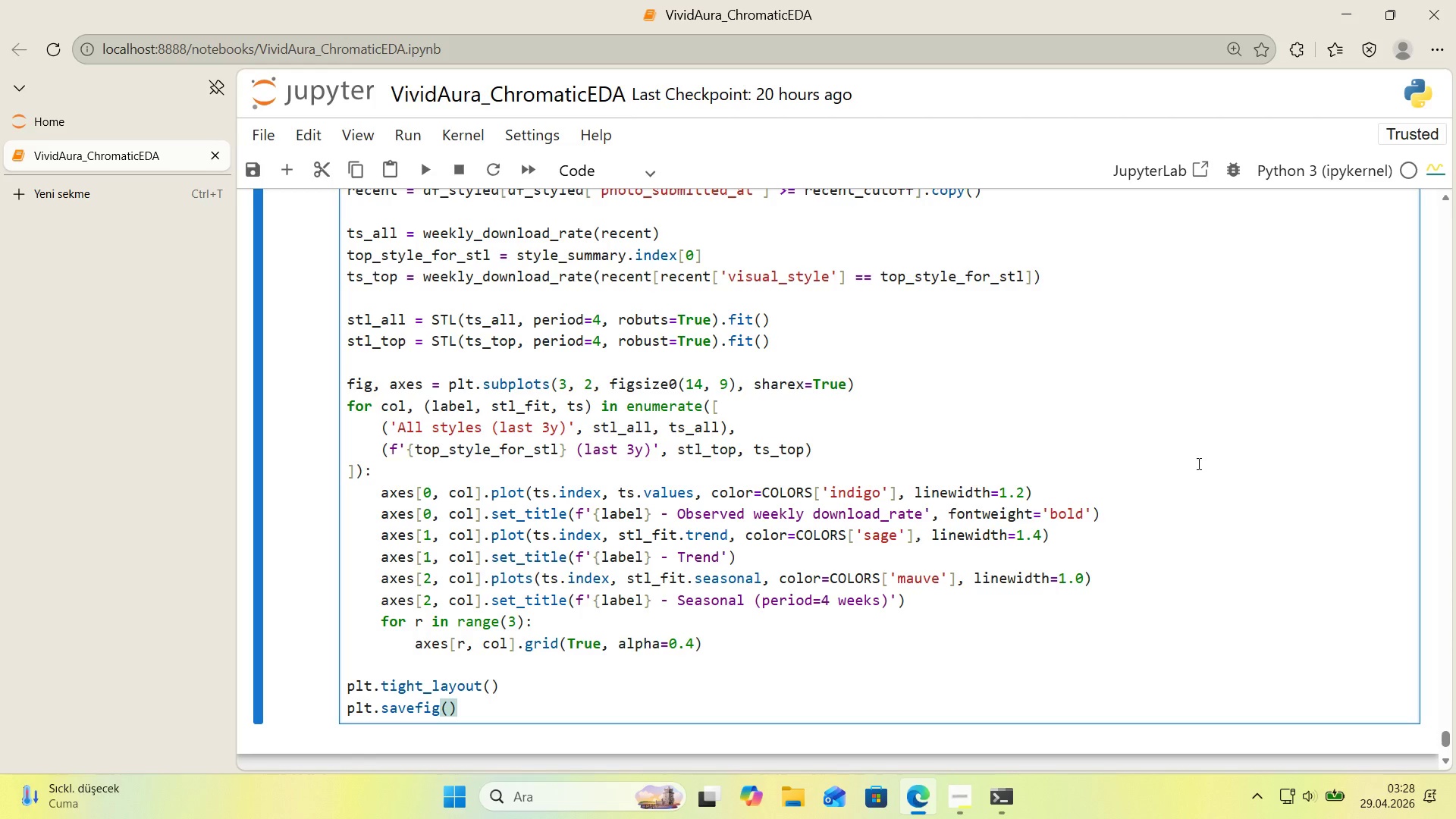 
scroll: coordinate [1197, 463], scroll_direction: down, amount: 1.0
 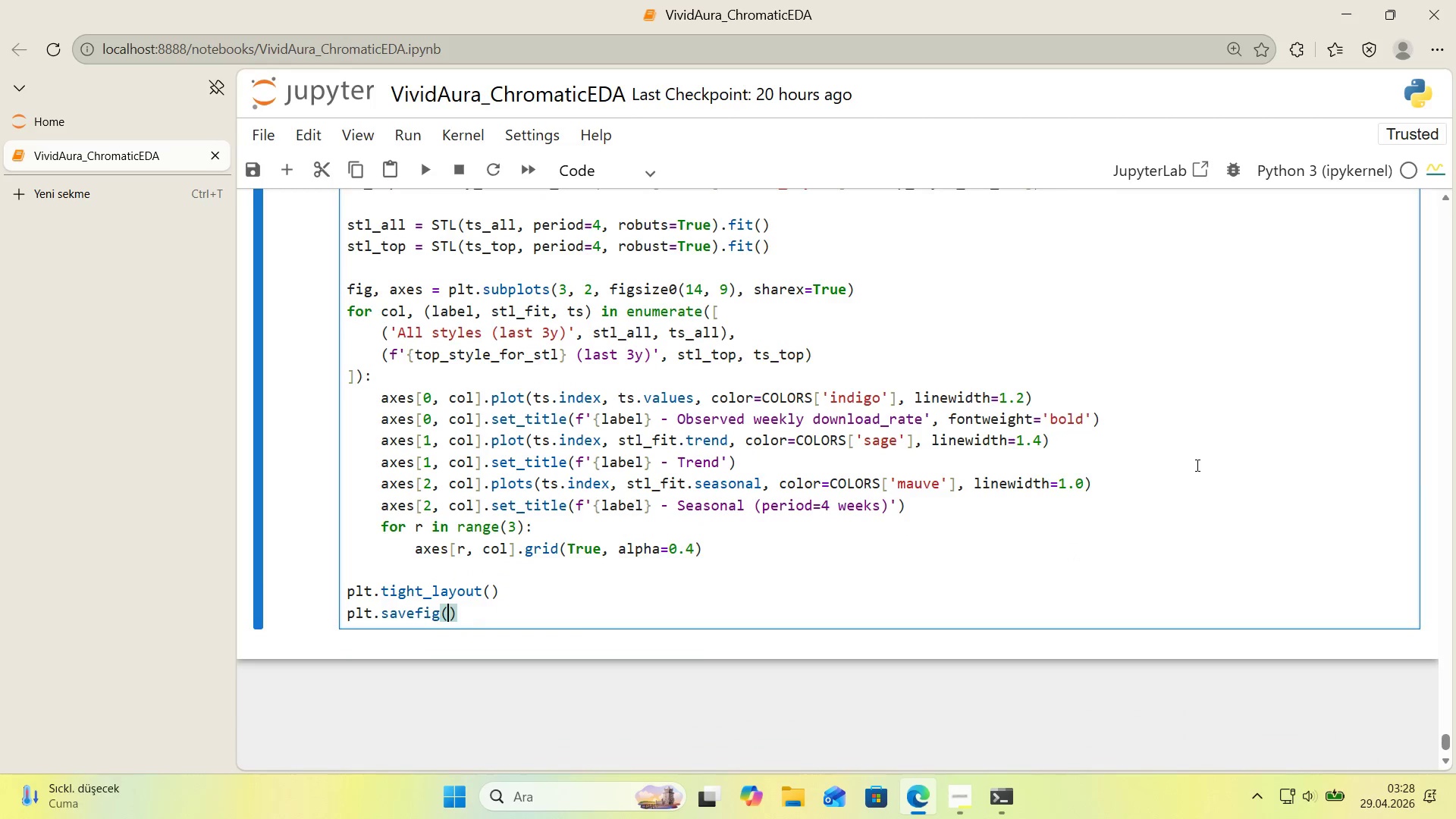 
type(os.path.jo'n*()
 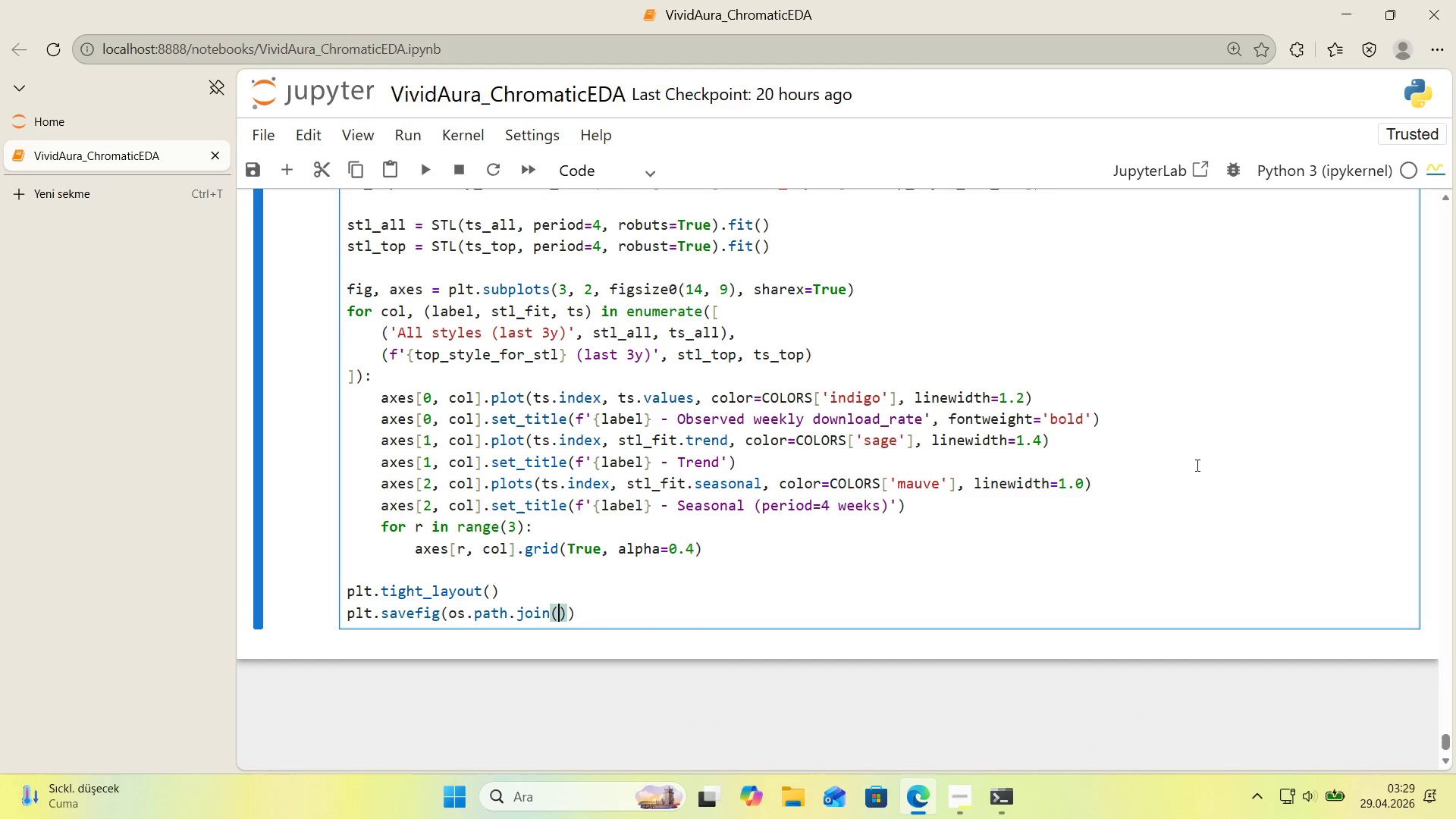 
 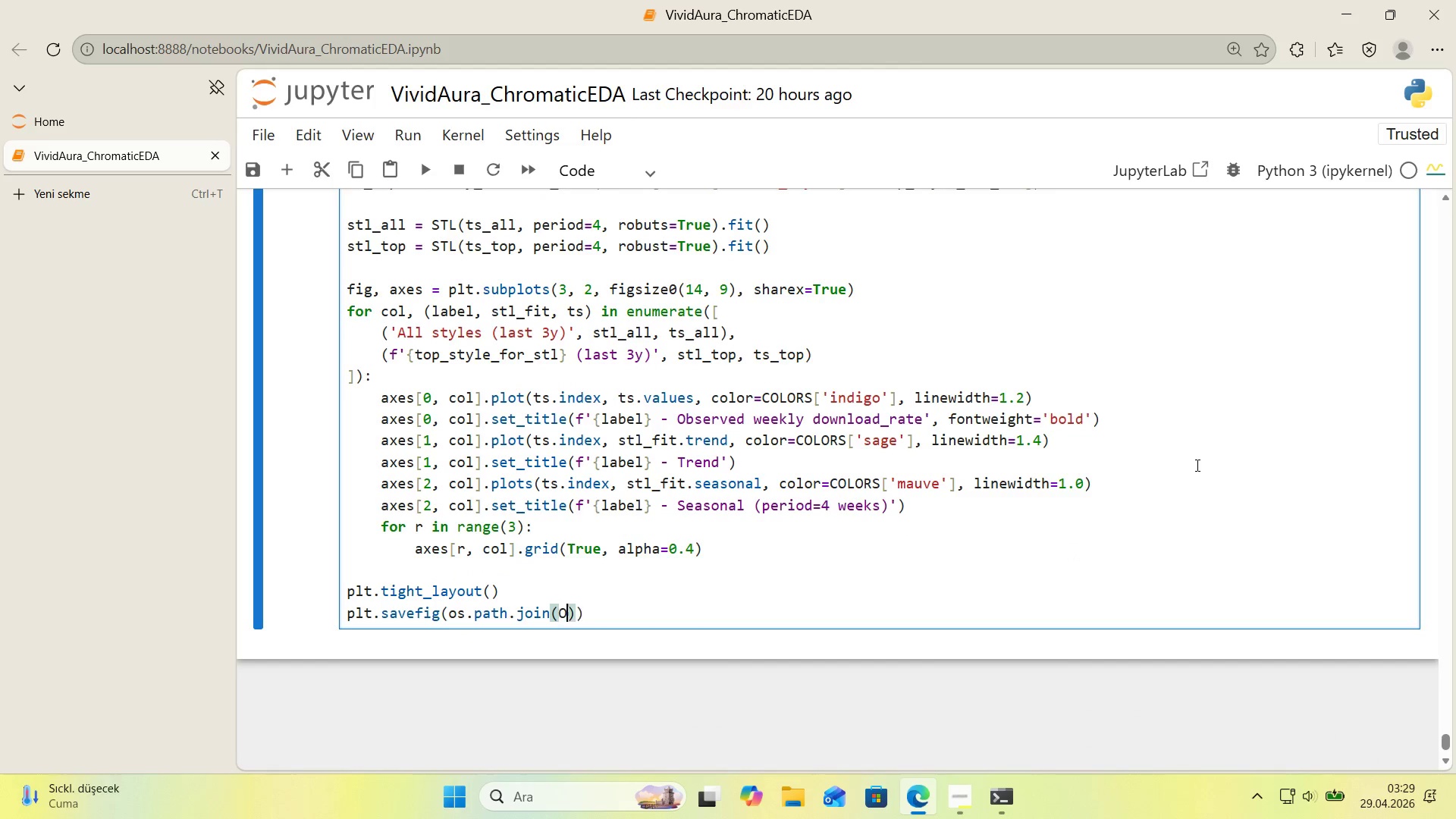 
key(ArrowLeft)
 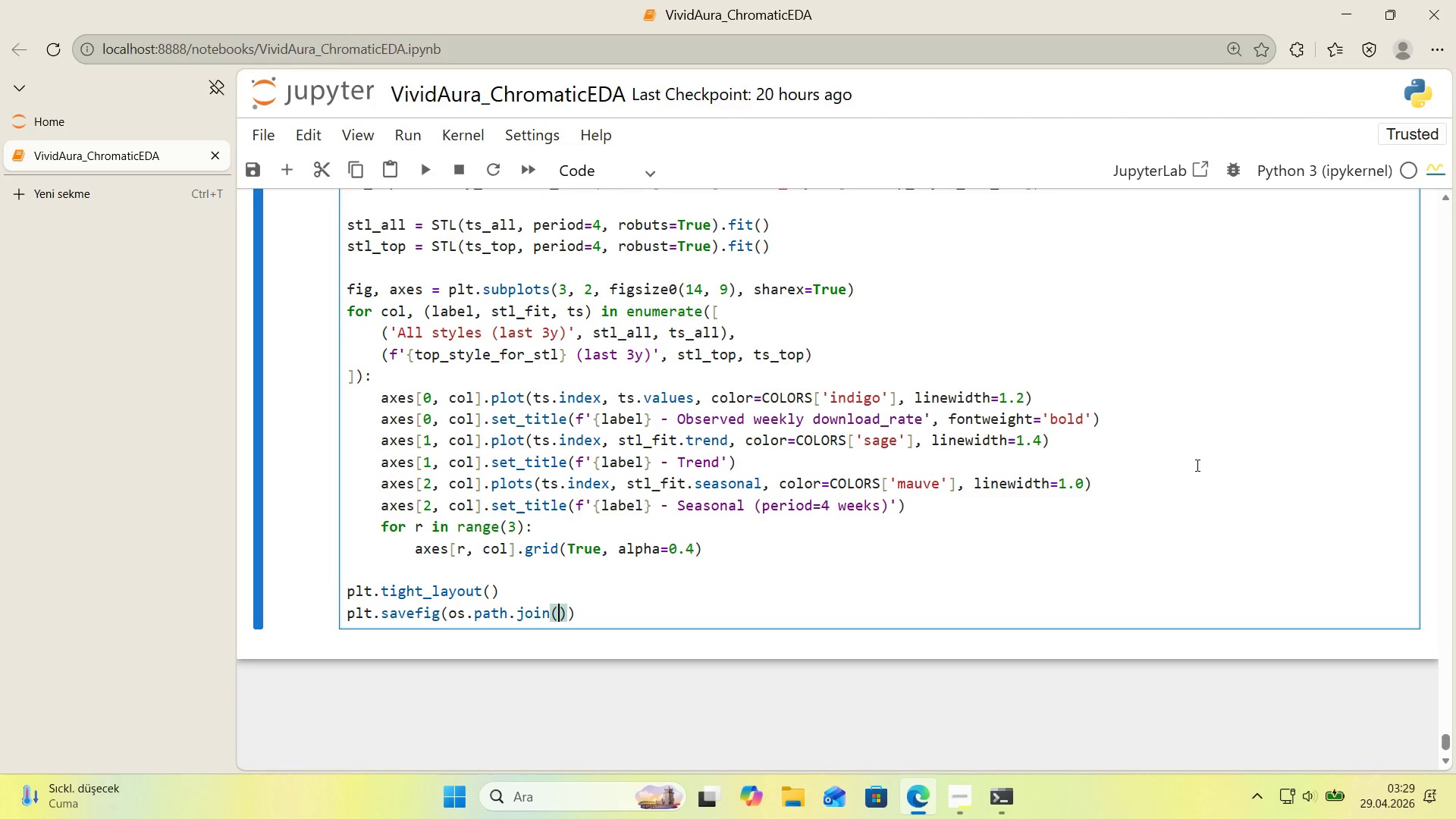 
type(OUTPUT_DIR, @@)
 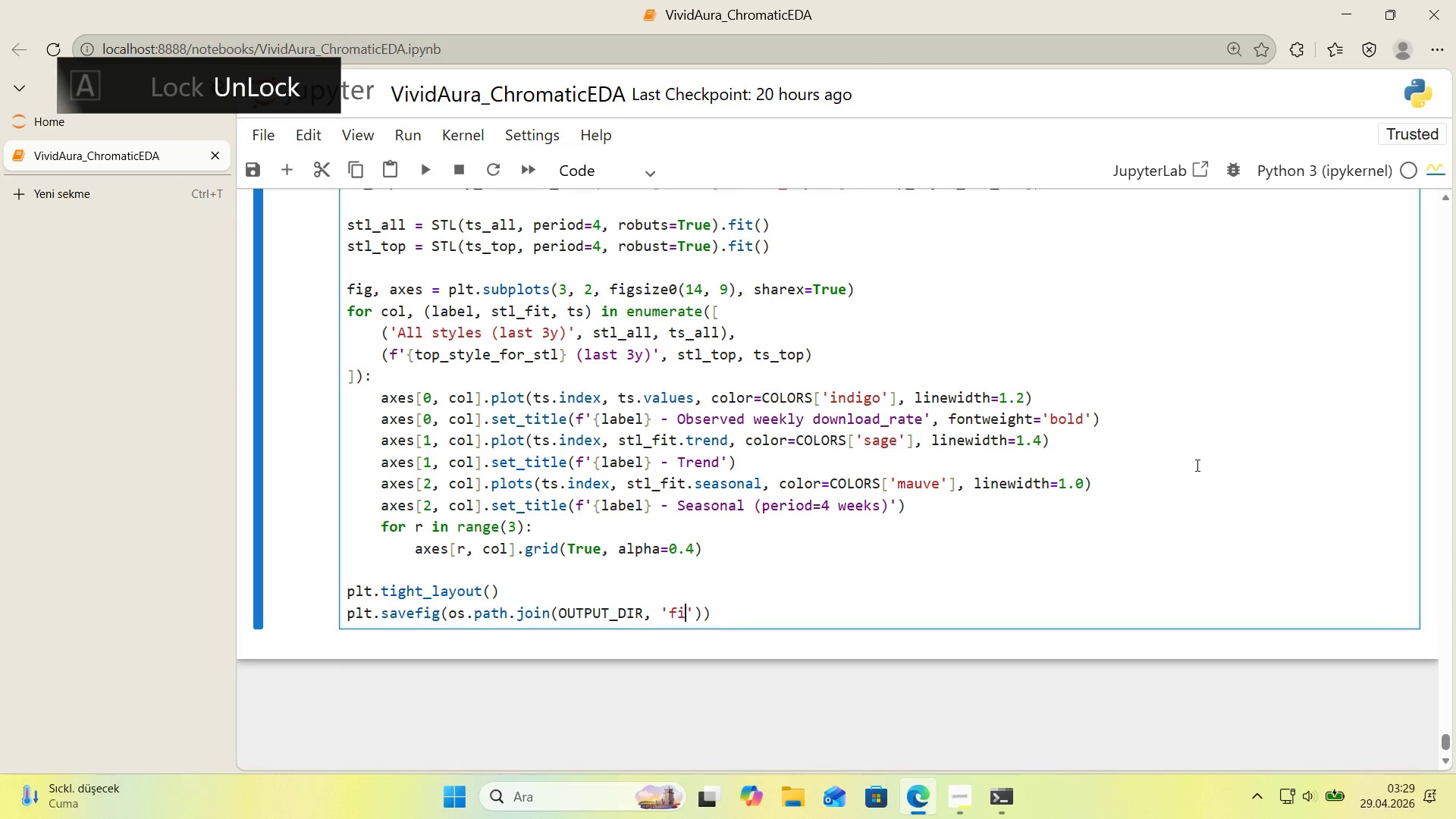 
 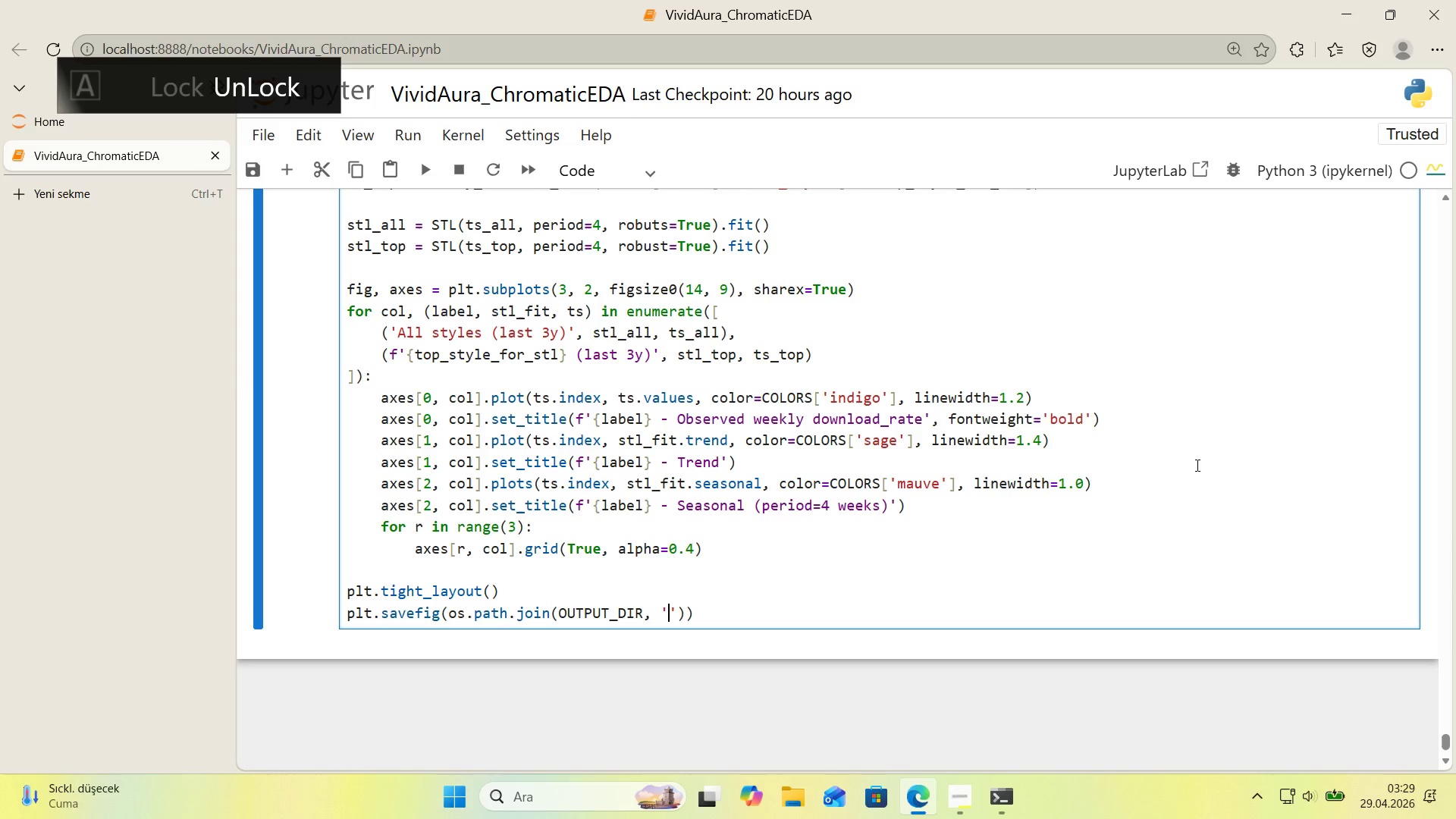 
key(ArrowLeft)
 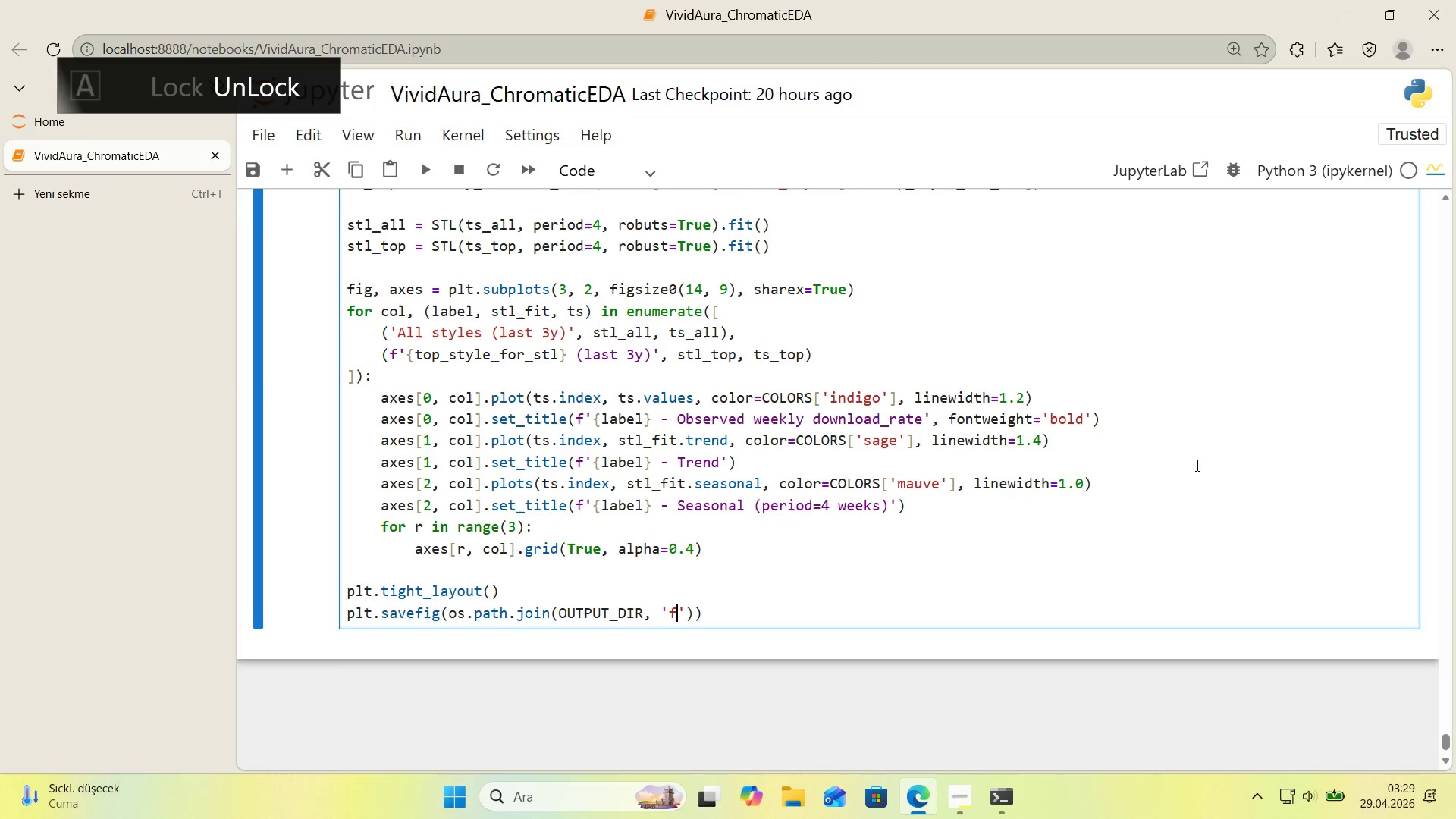 
type(f'g_03_stl_decompos't'on.png)
 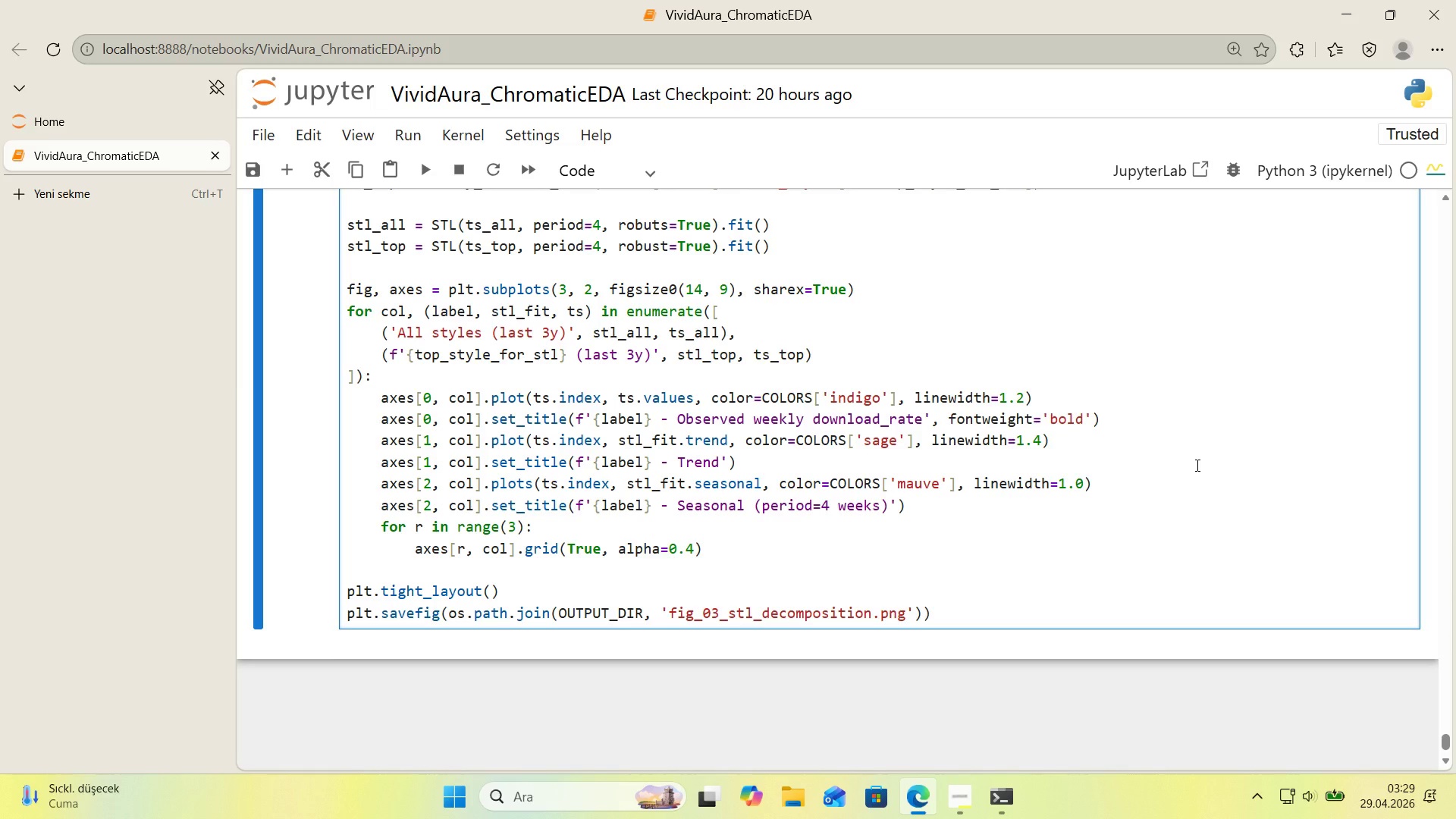 
key(ArrowRight)
 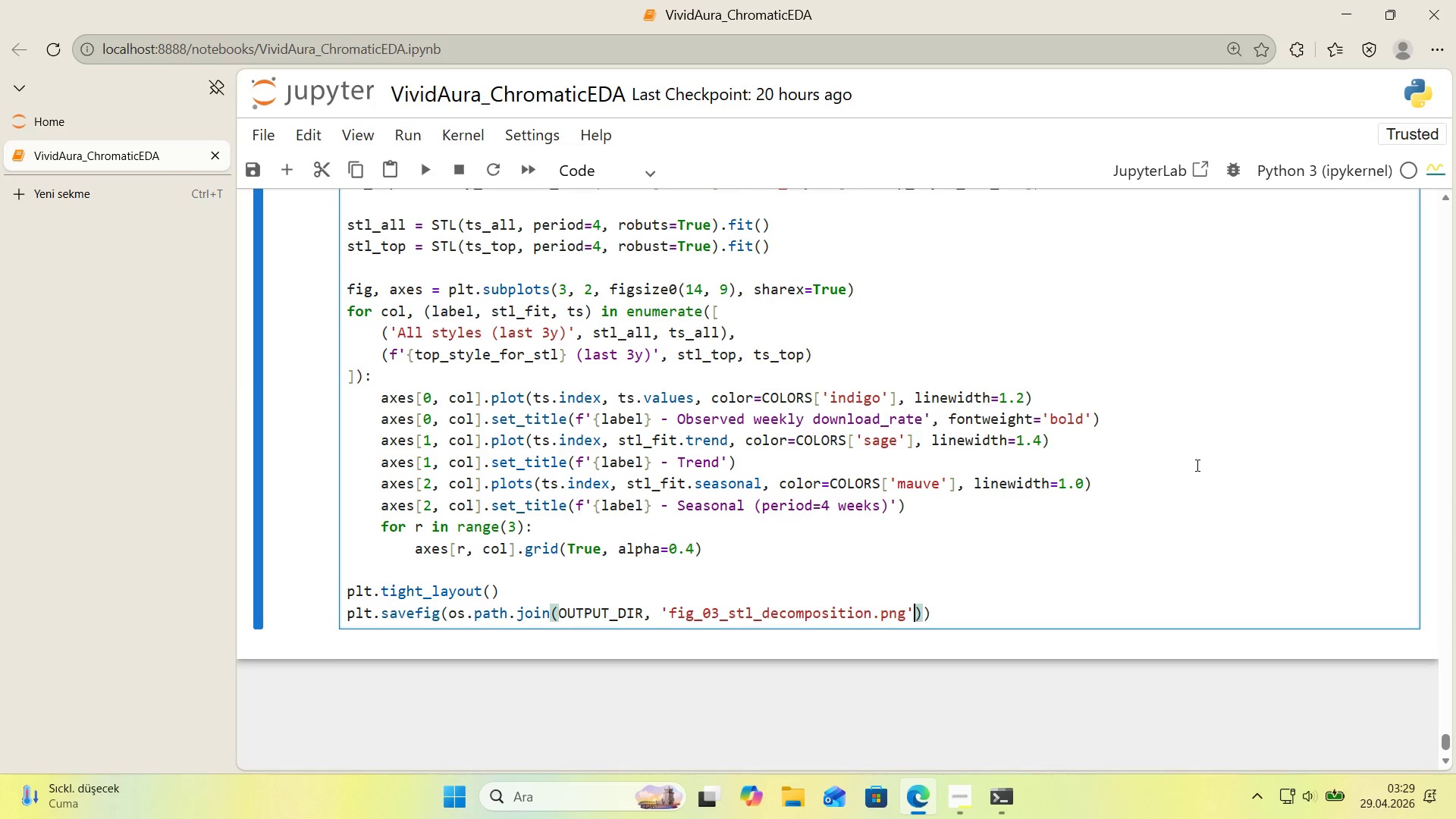 
key(ArrowRight)
 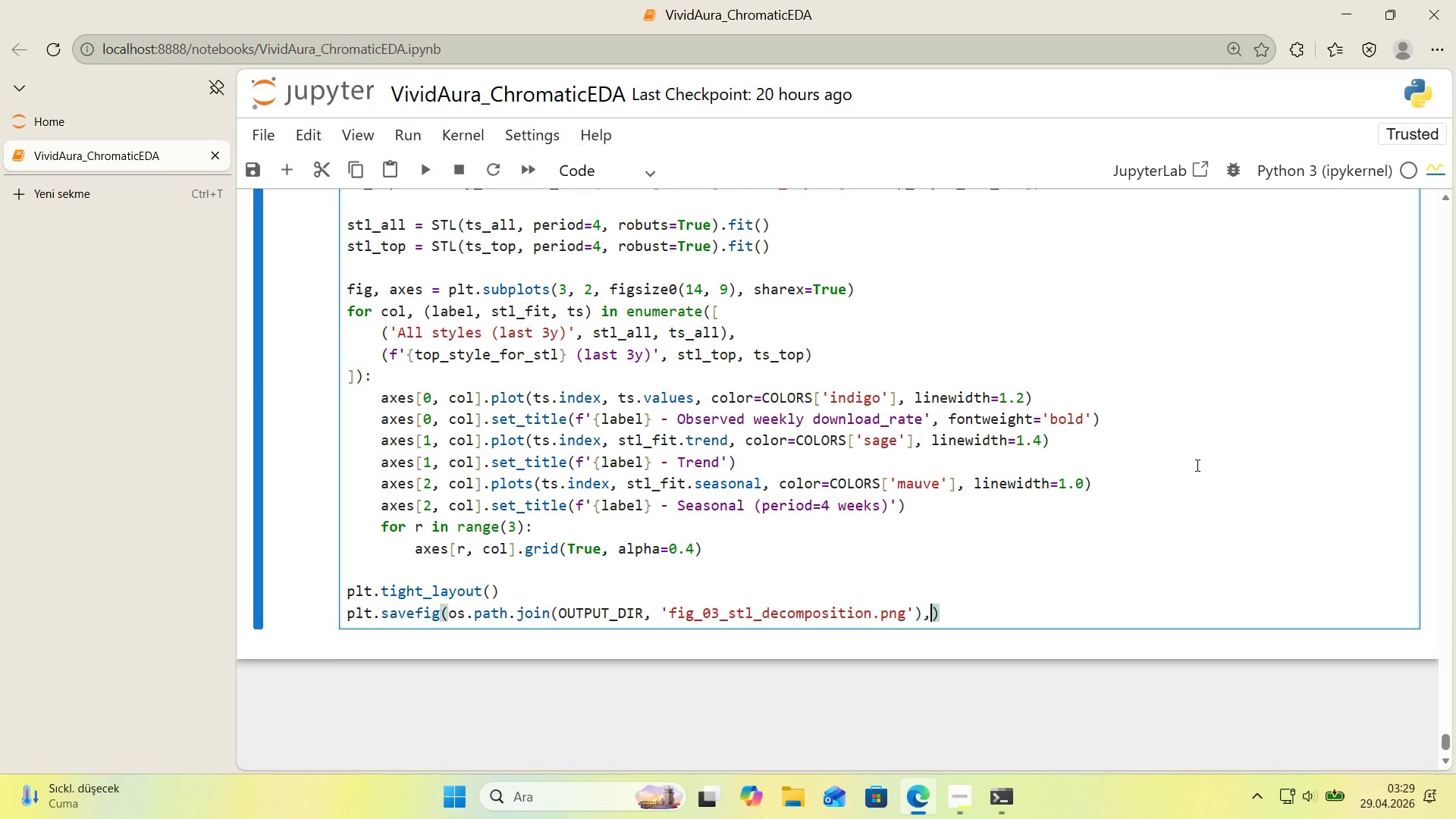 
key(Comma)
 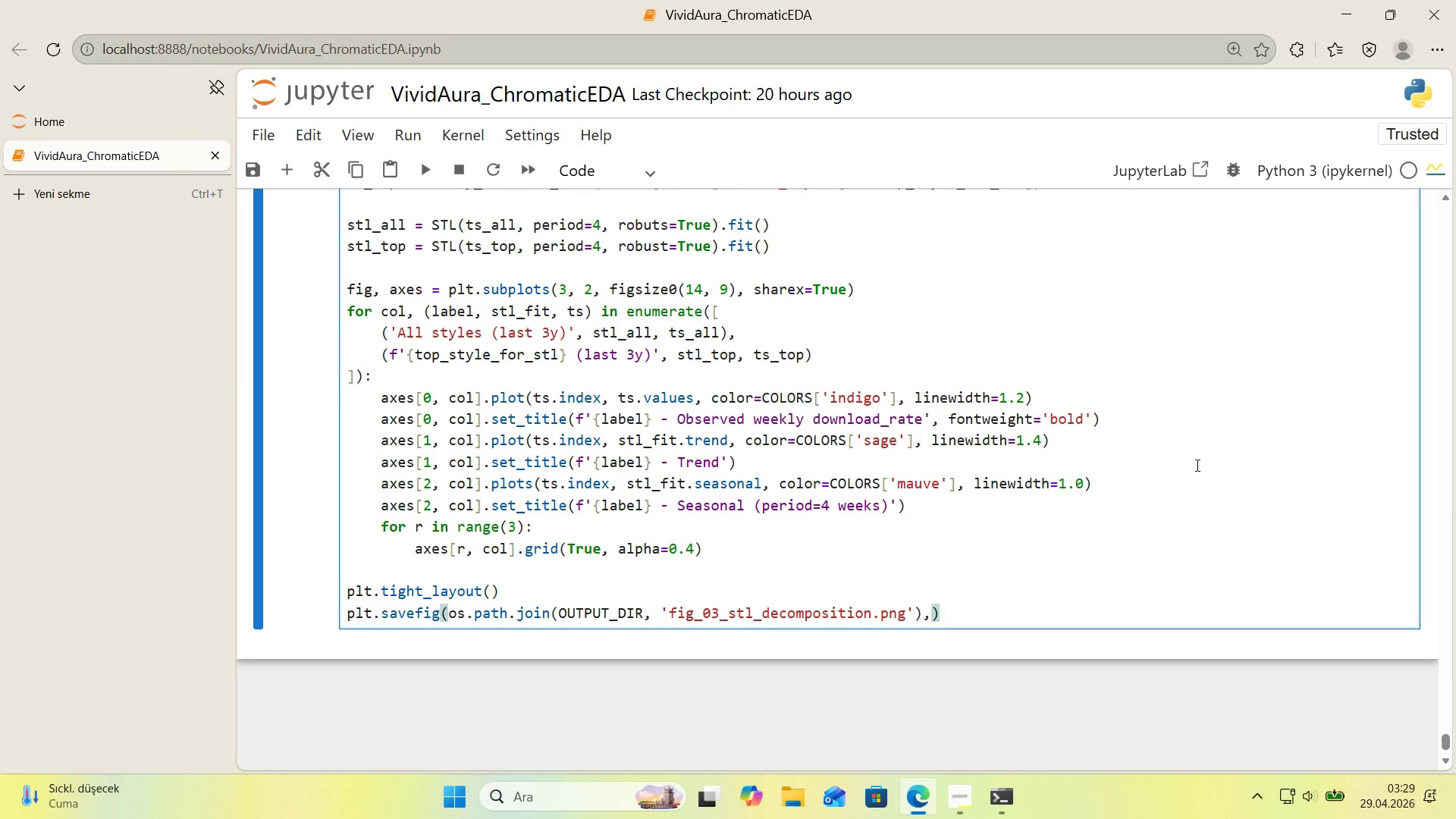 
key(Enter)
 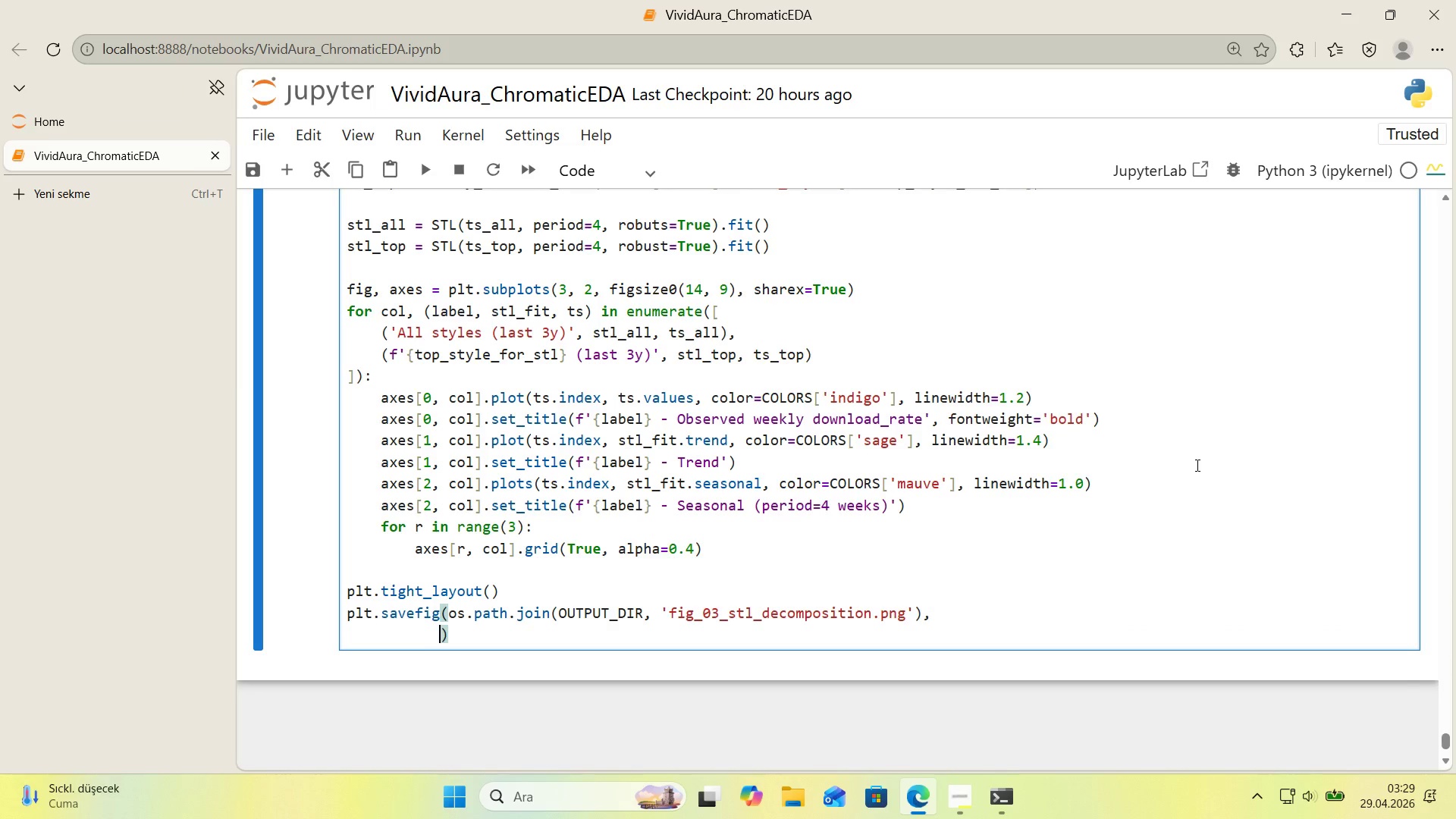 
type(dp')150, bbox_'nches)@@)
 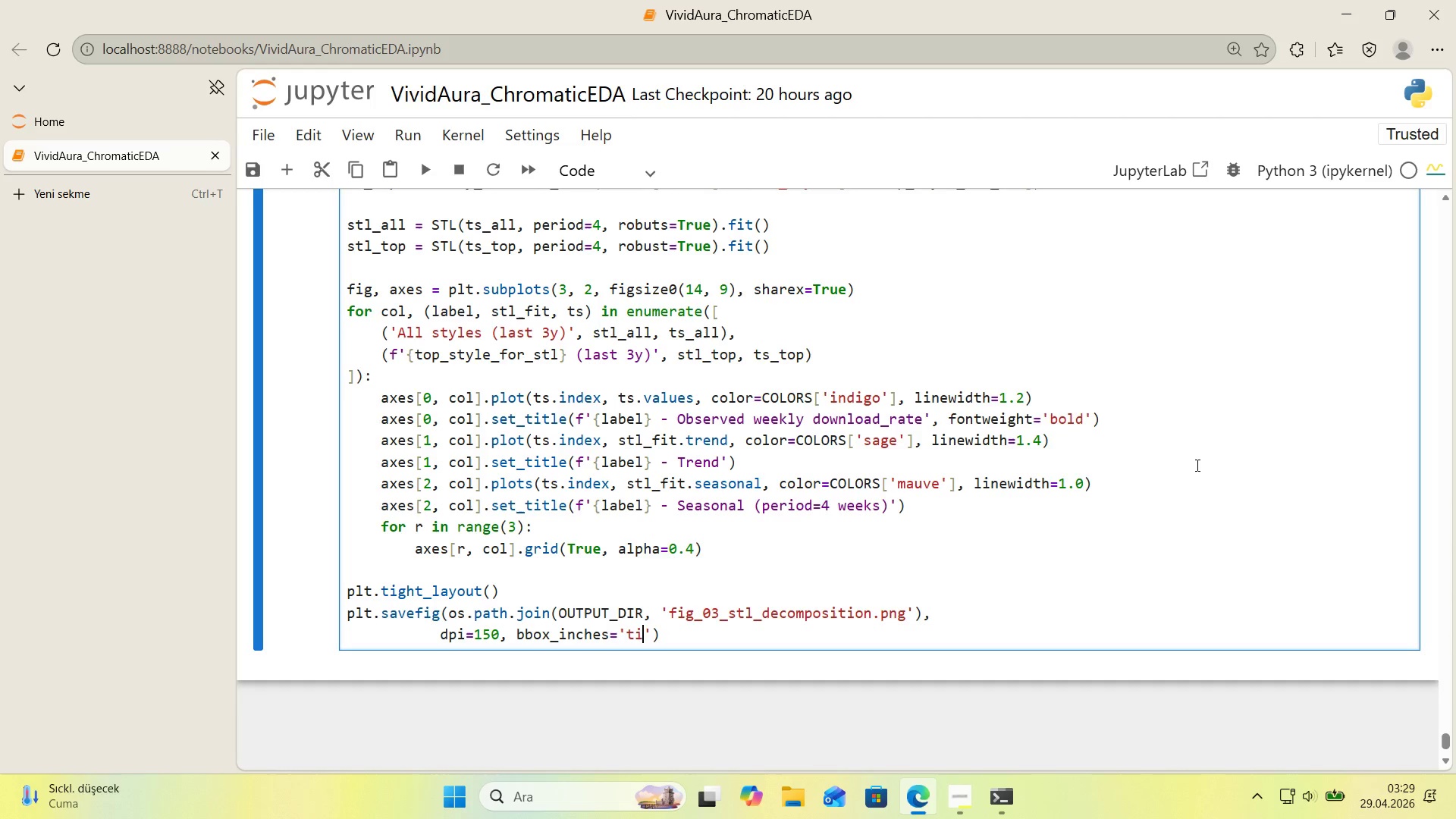 
 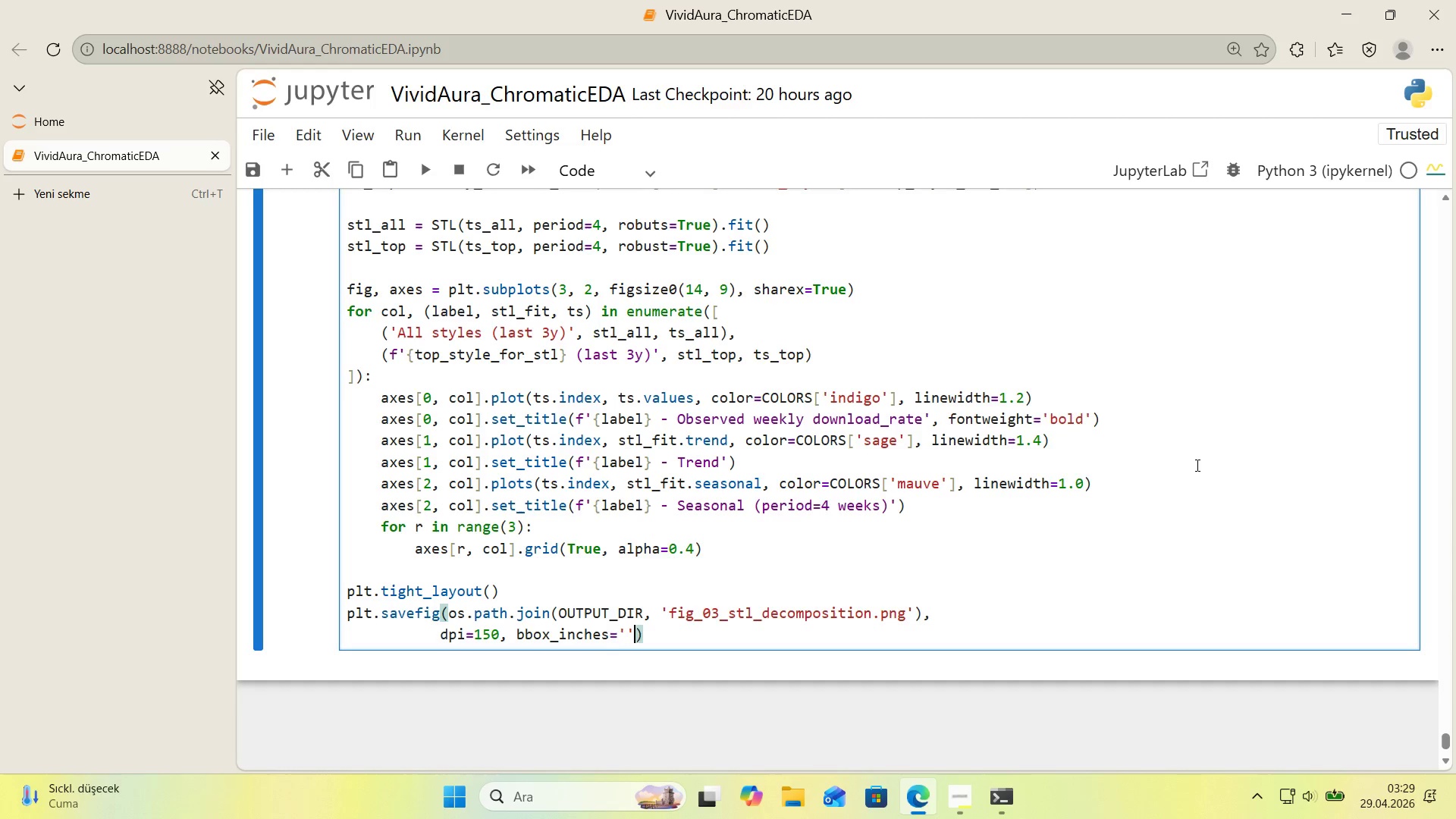 
key(ArrowLeft)
 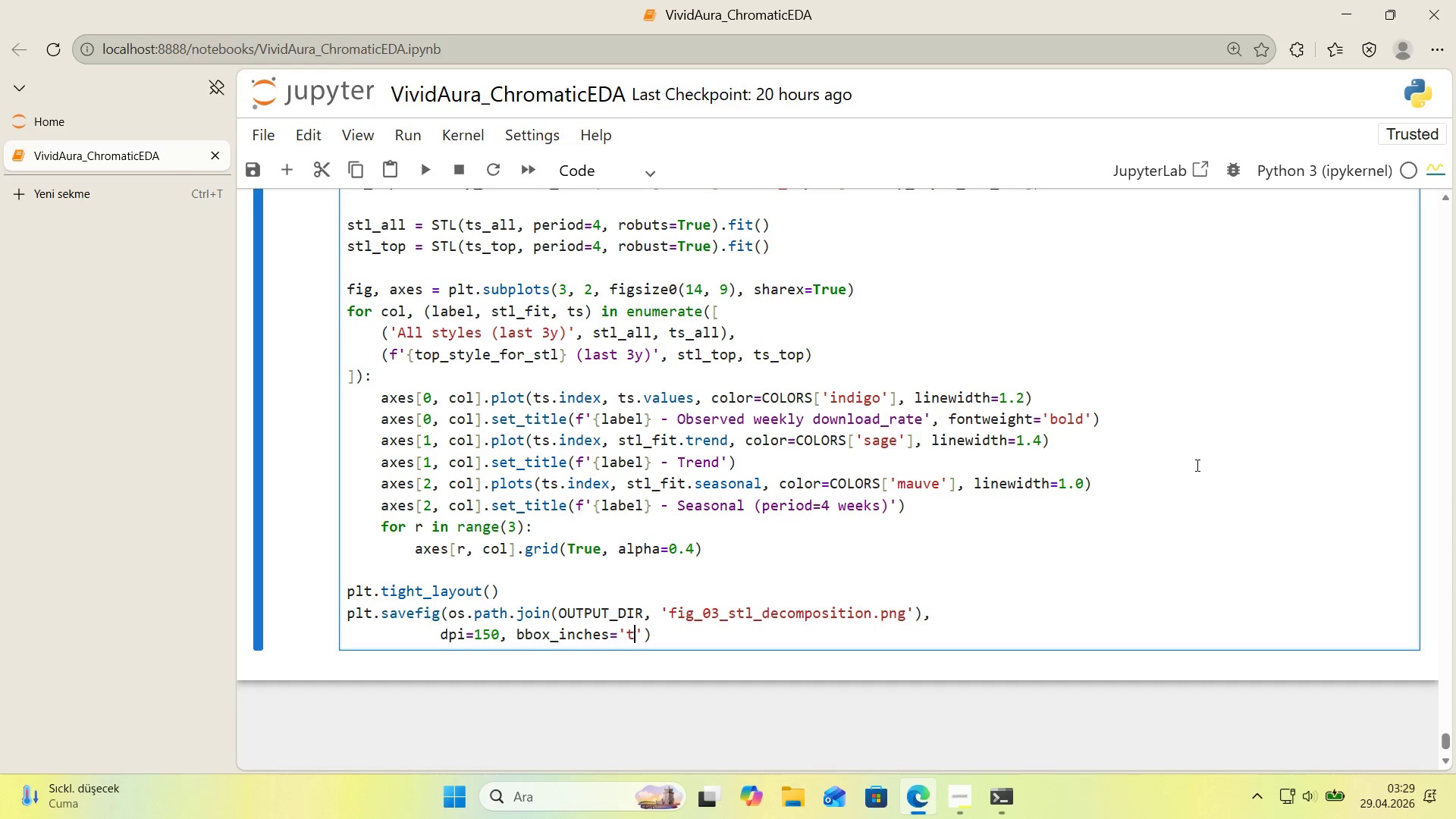 
type(t'ght)
 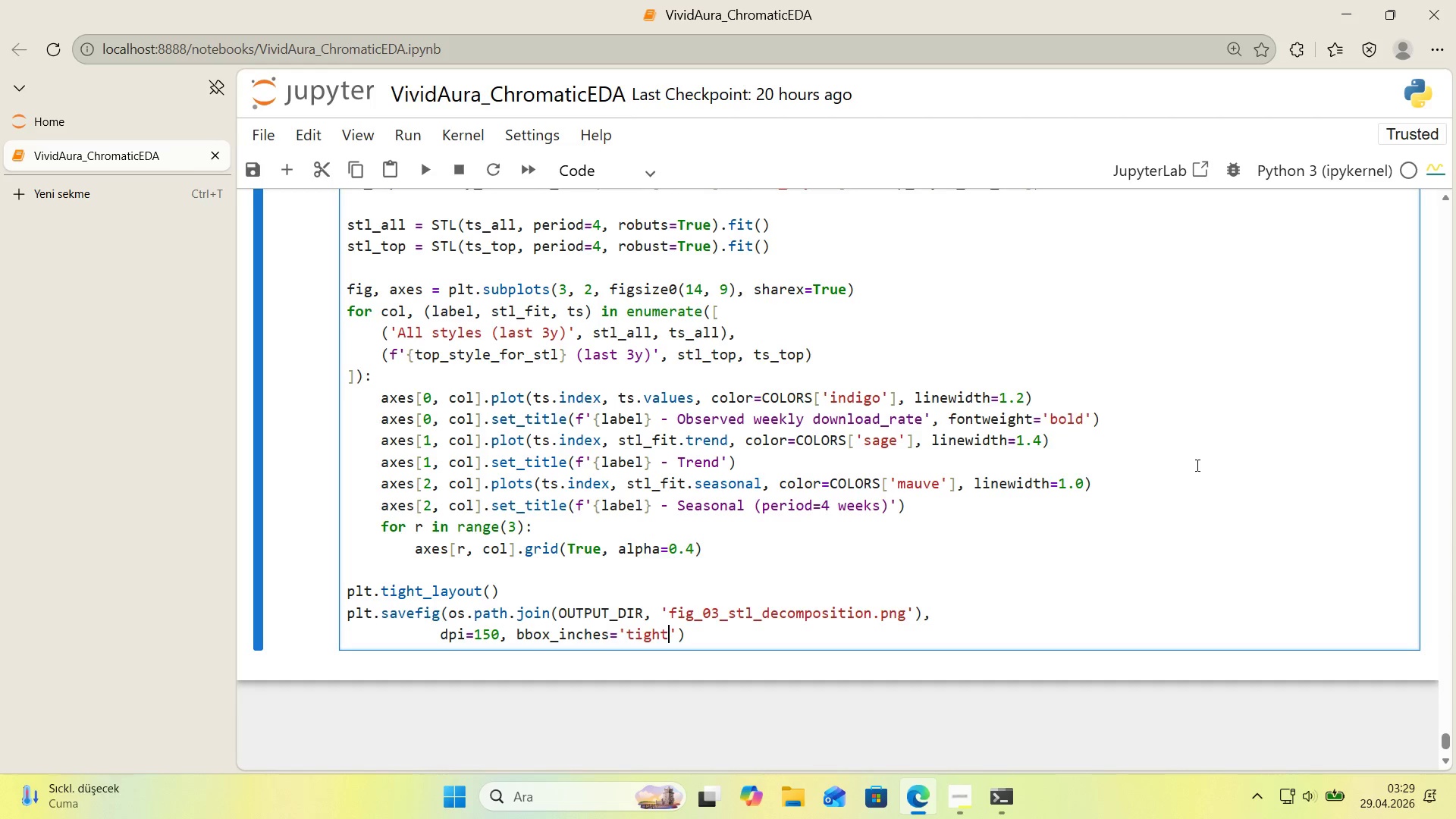 
key(ArrowRight)
 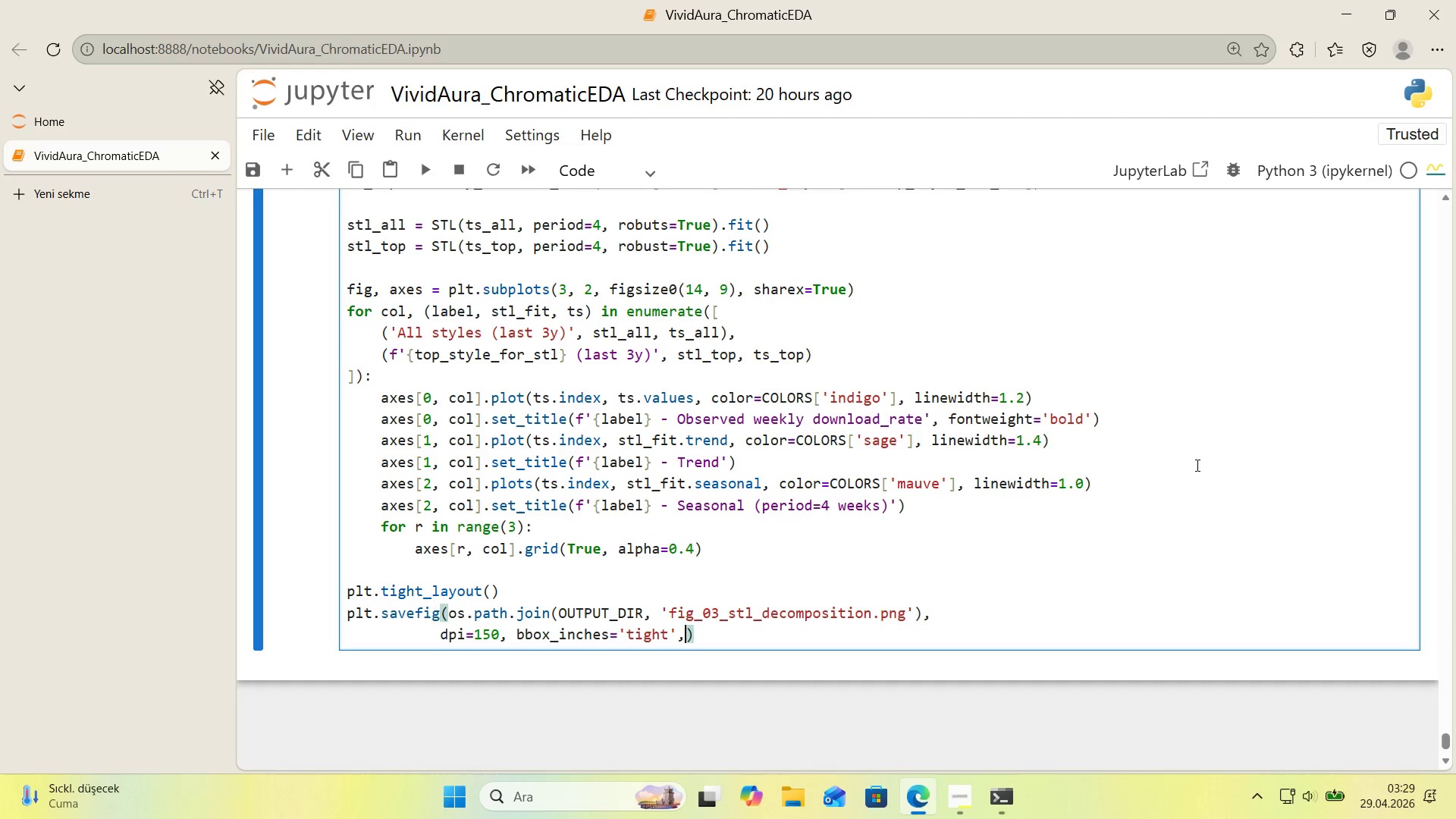 
type(, facecolor)COLORS)
 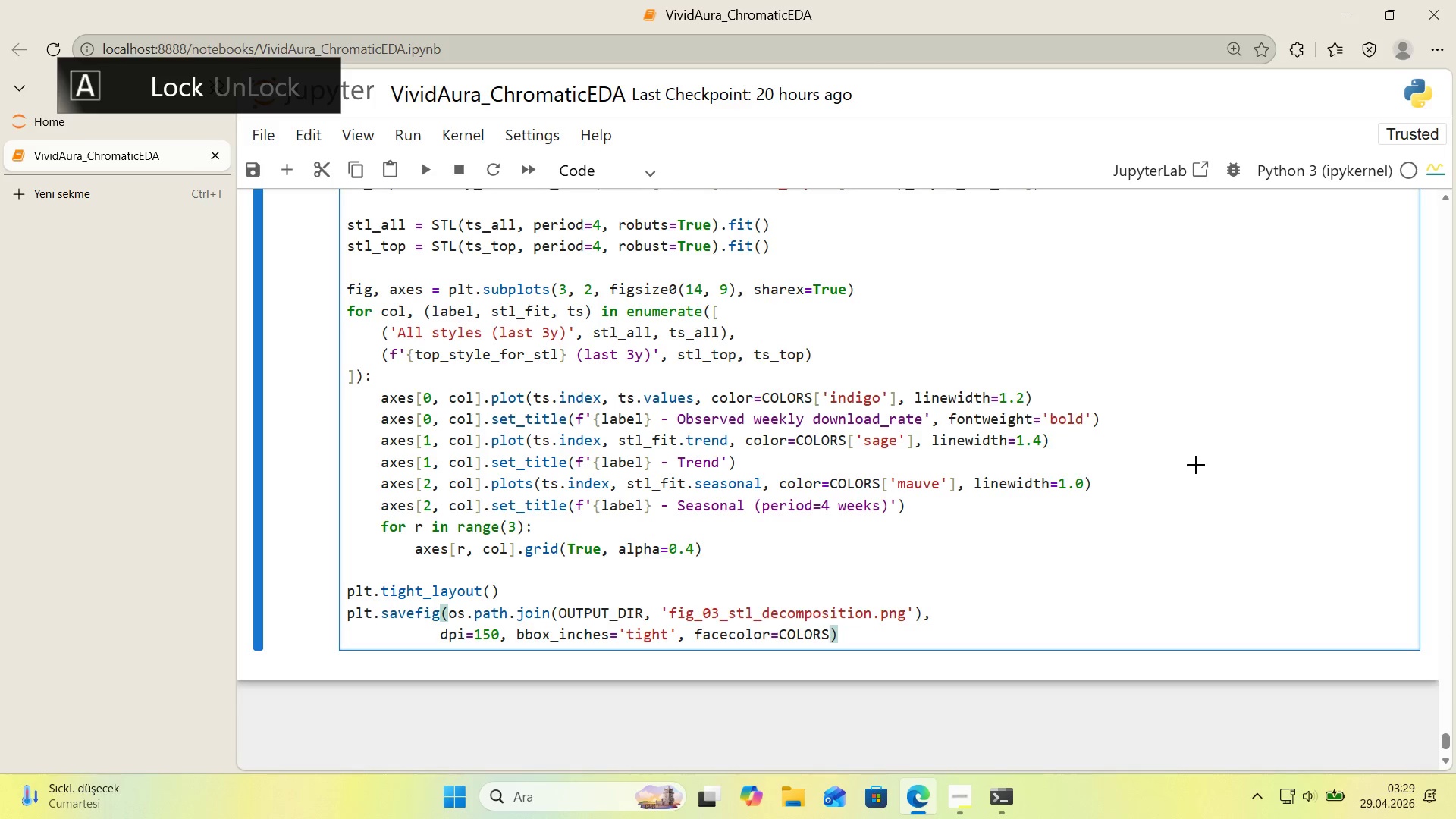 
key(Alt+Control+8)
 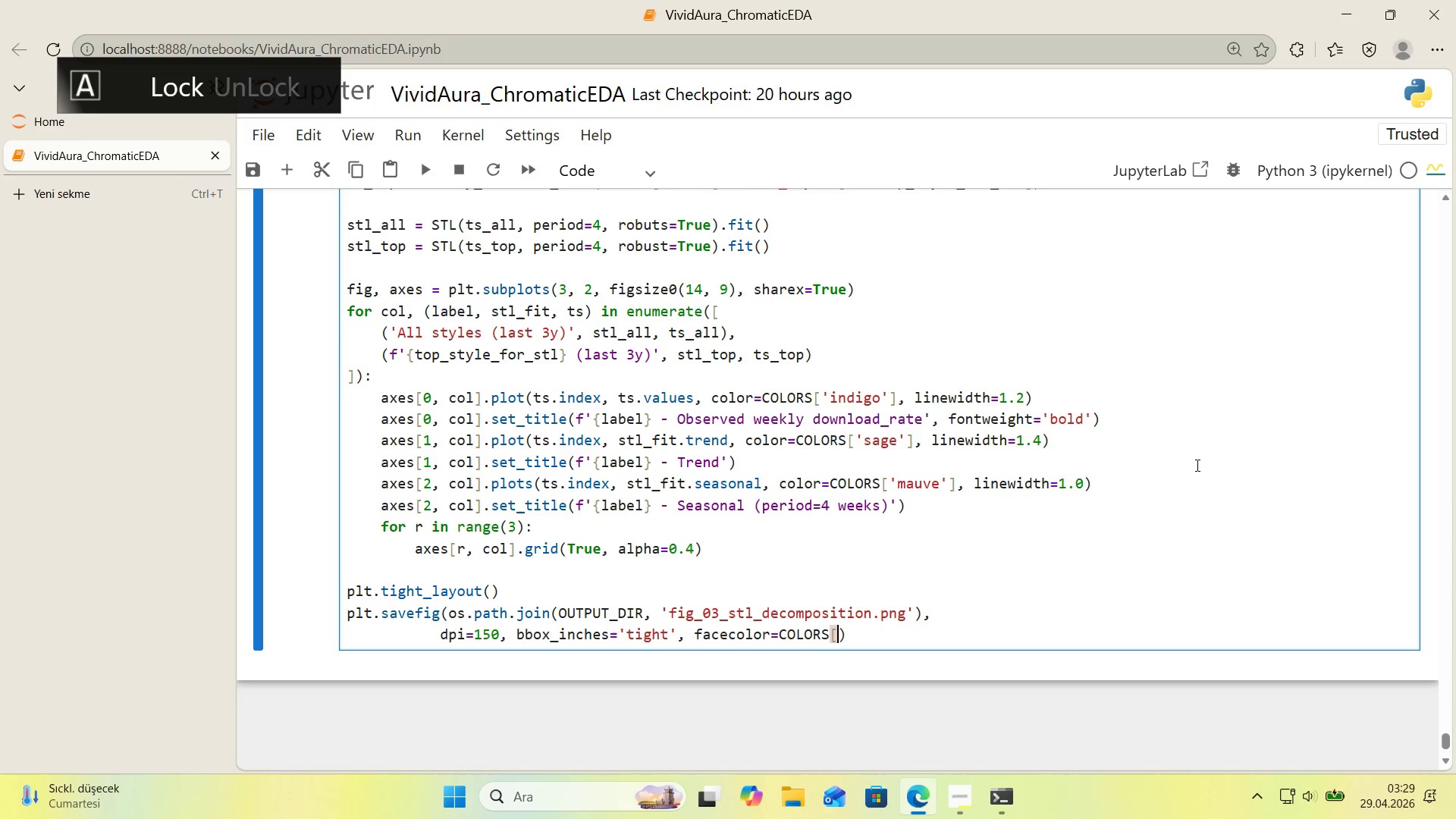 
key(Alt+Control+9)
 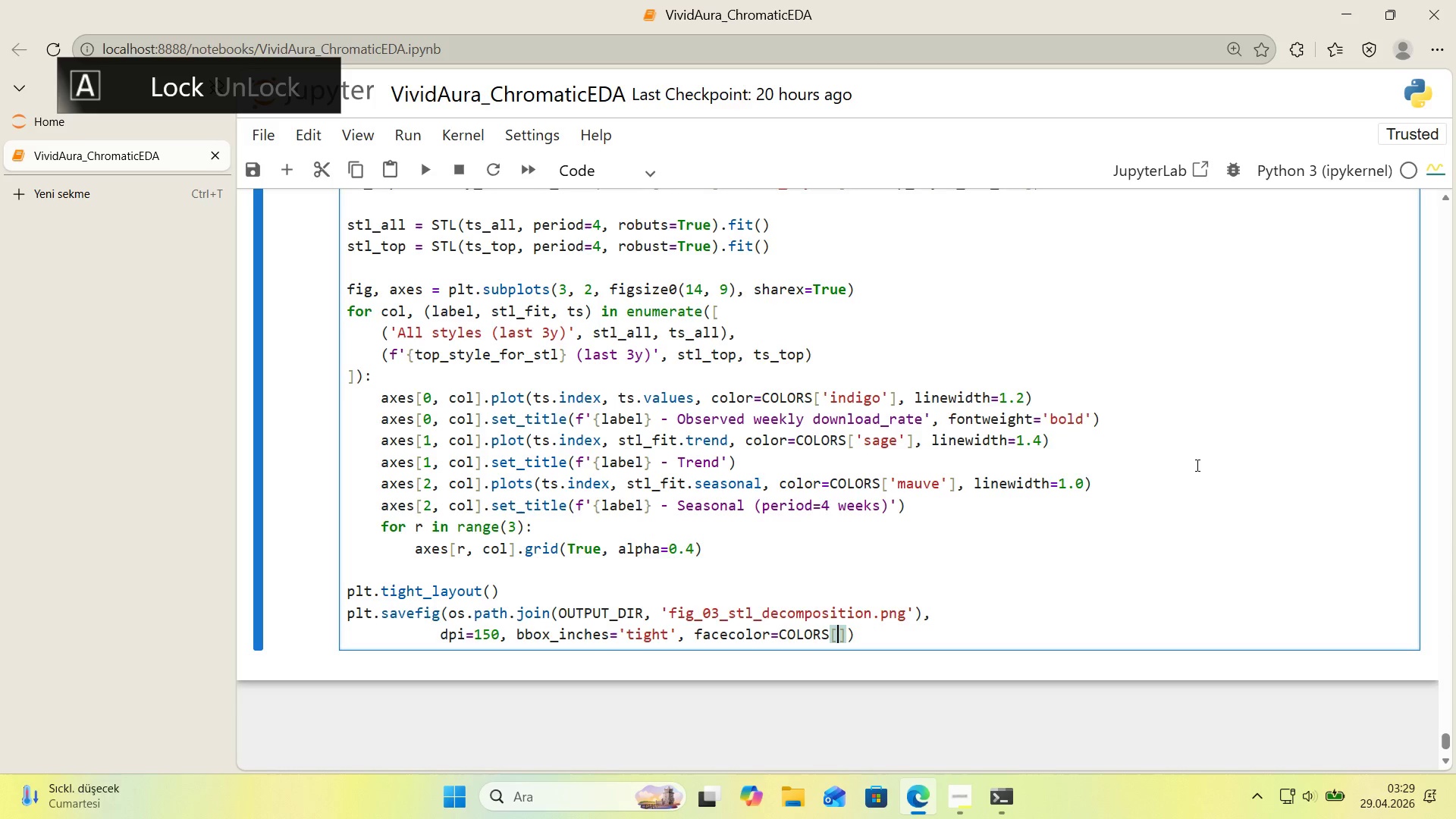 
key(ArrowLeft)
 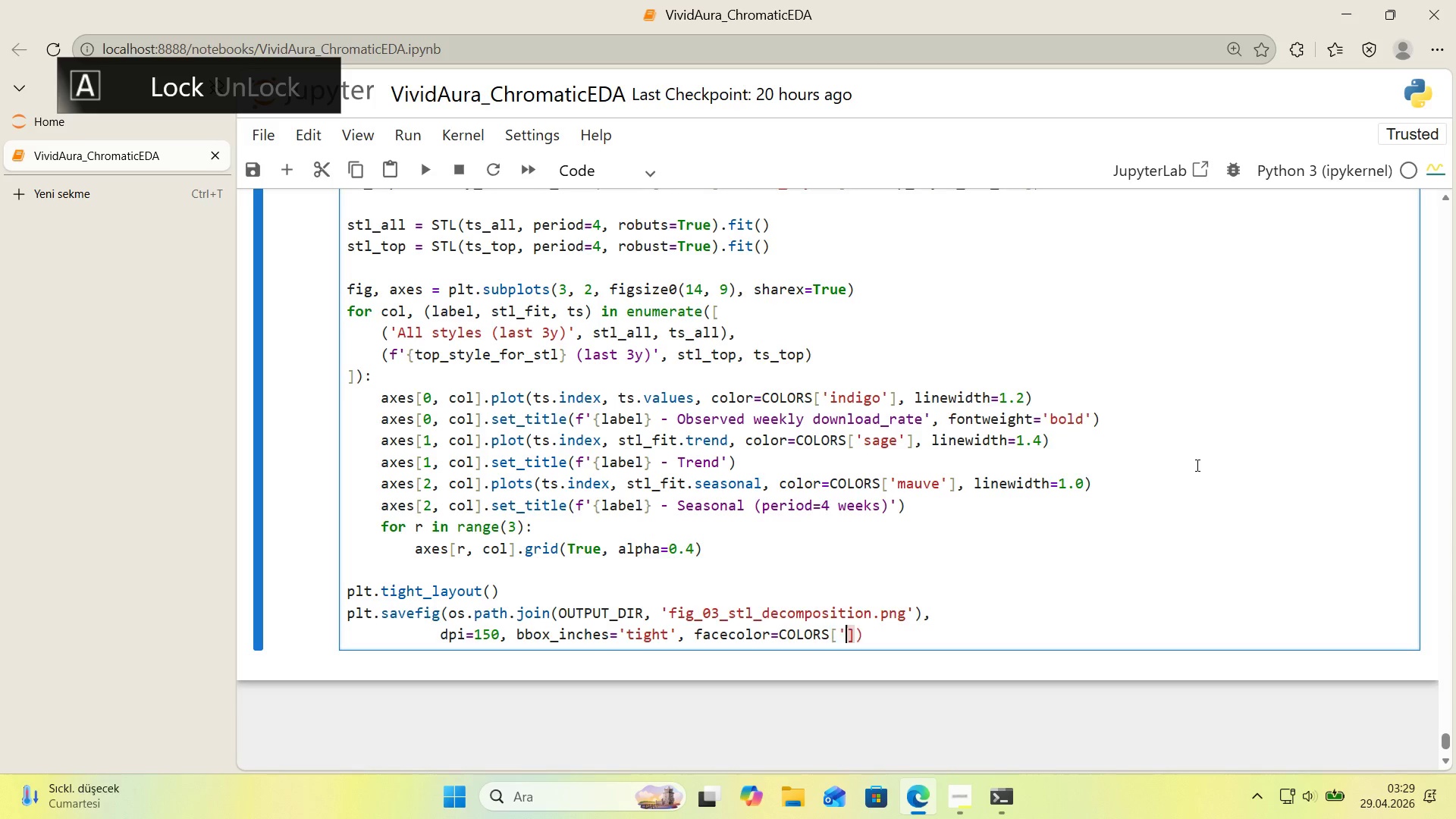 
type(@@)
 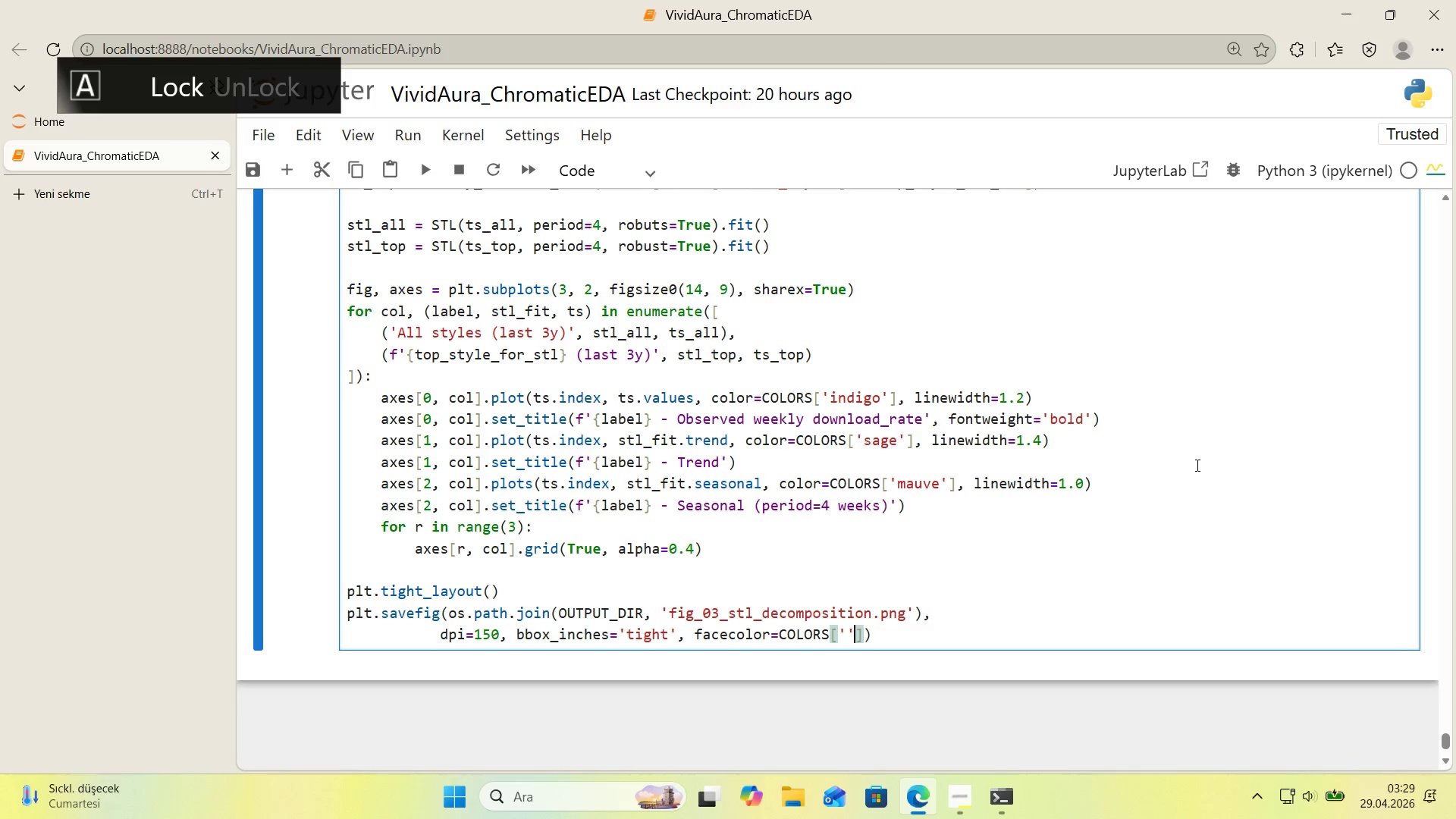 
key(ArrowLeft)
 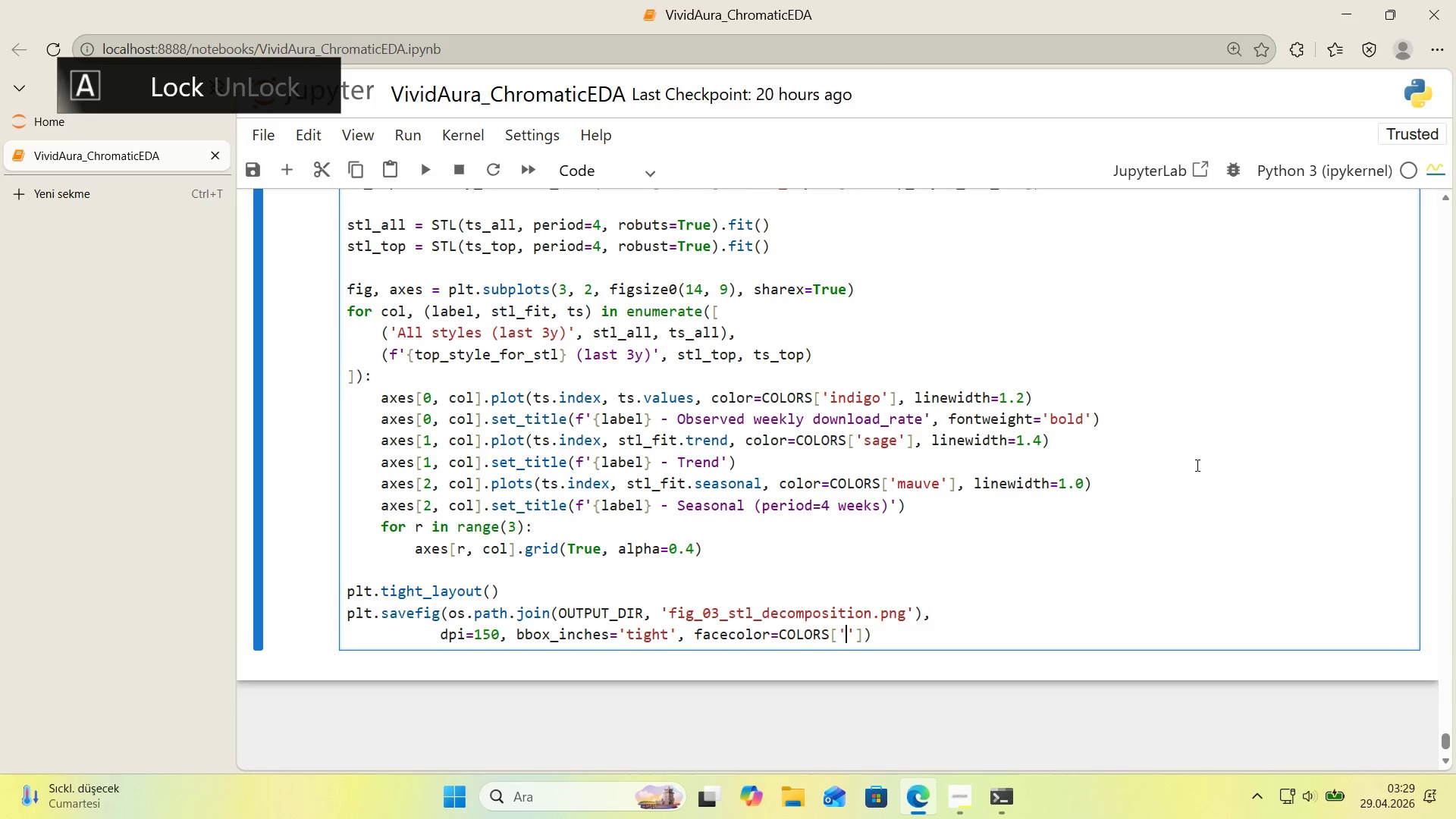 
type(cloud)
 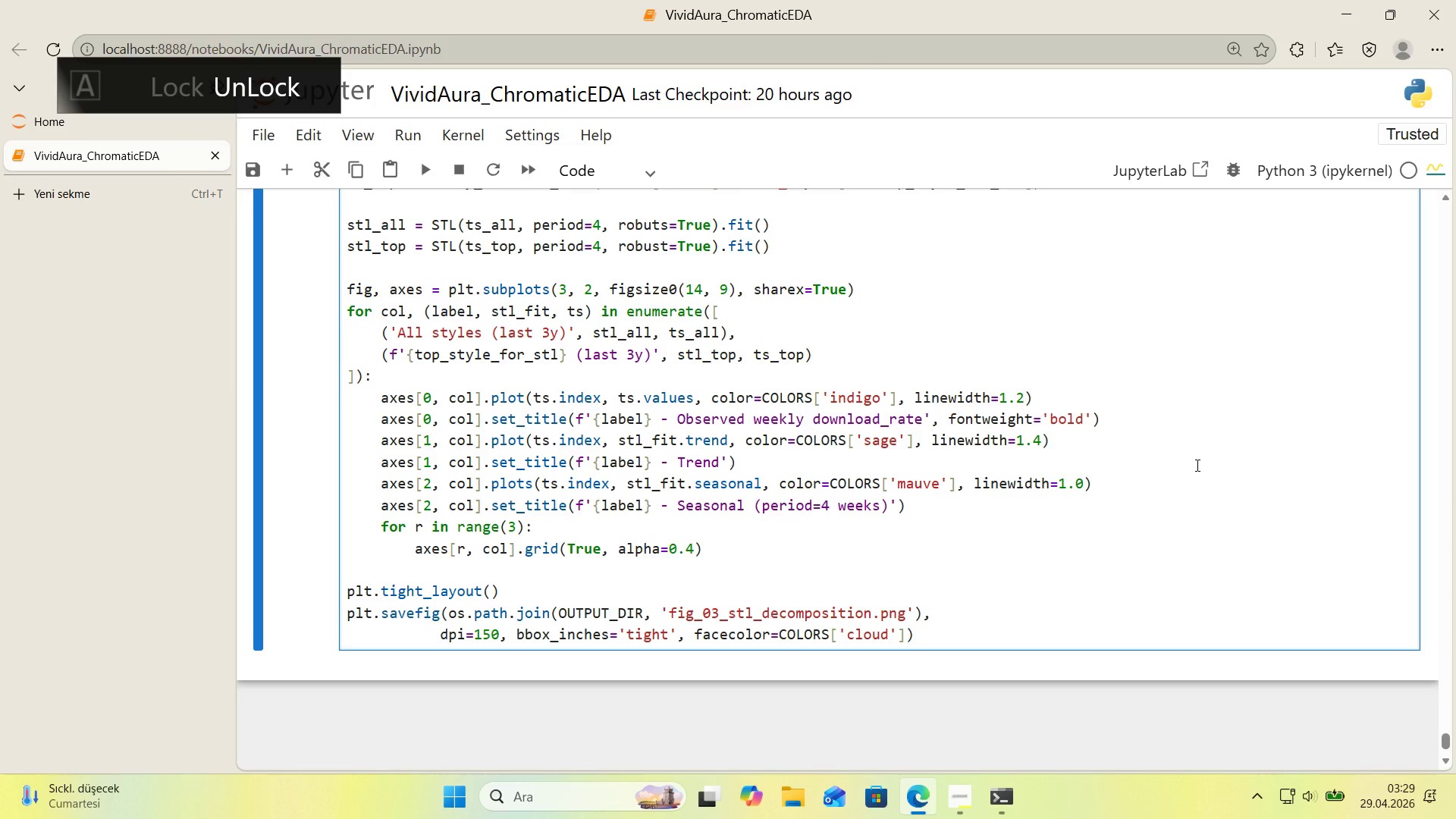 
key(ArrowRight)
 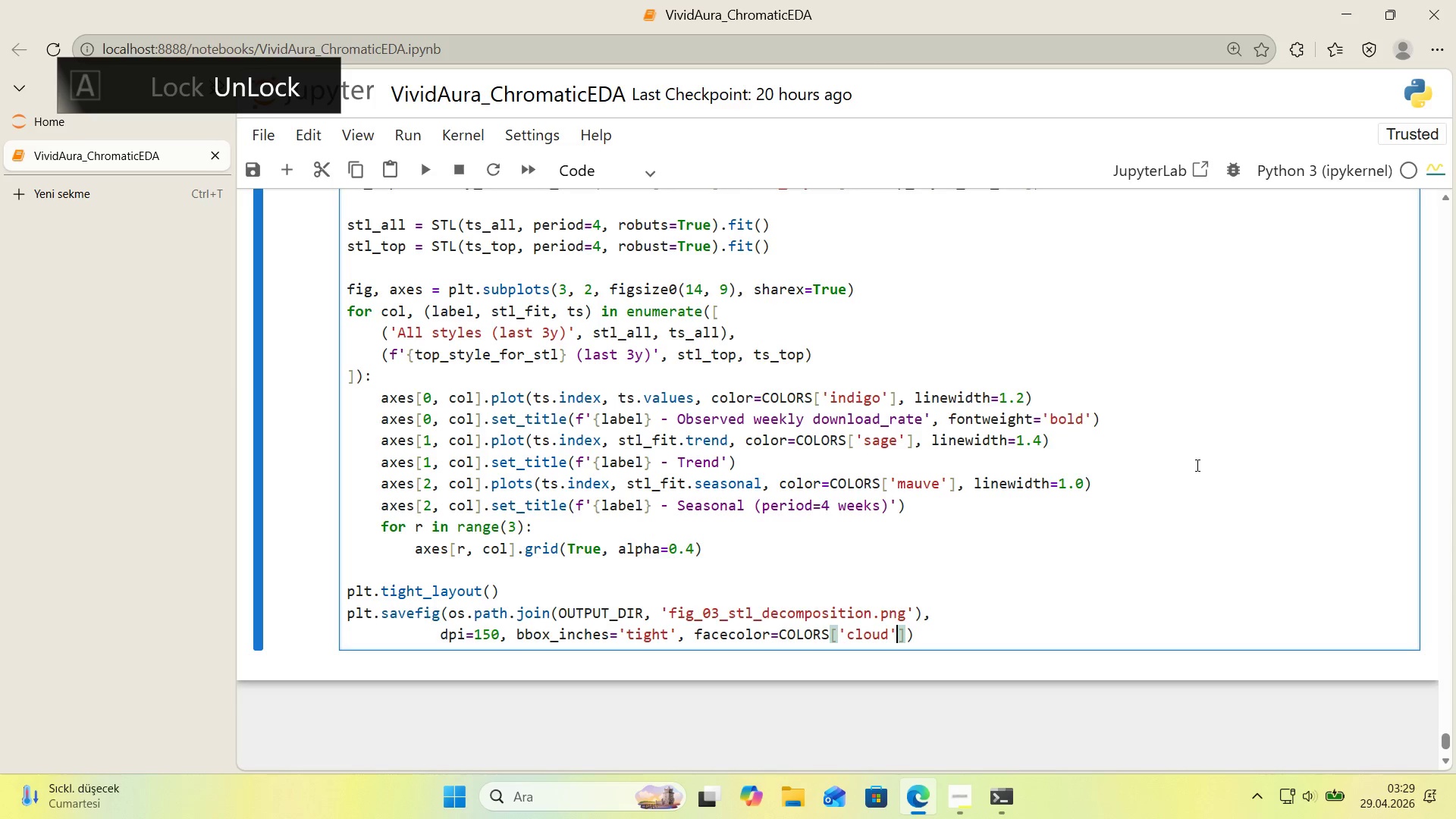 
key(ArrowRight)
 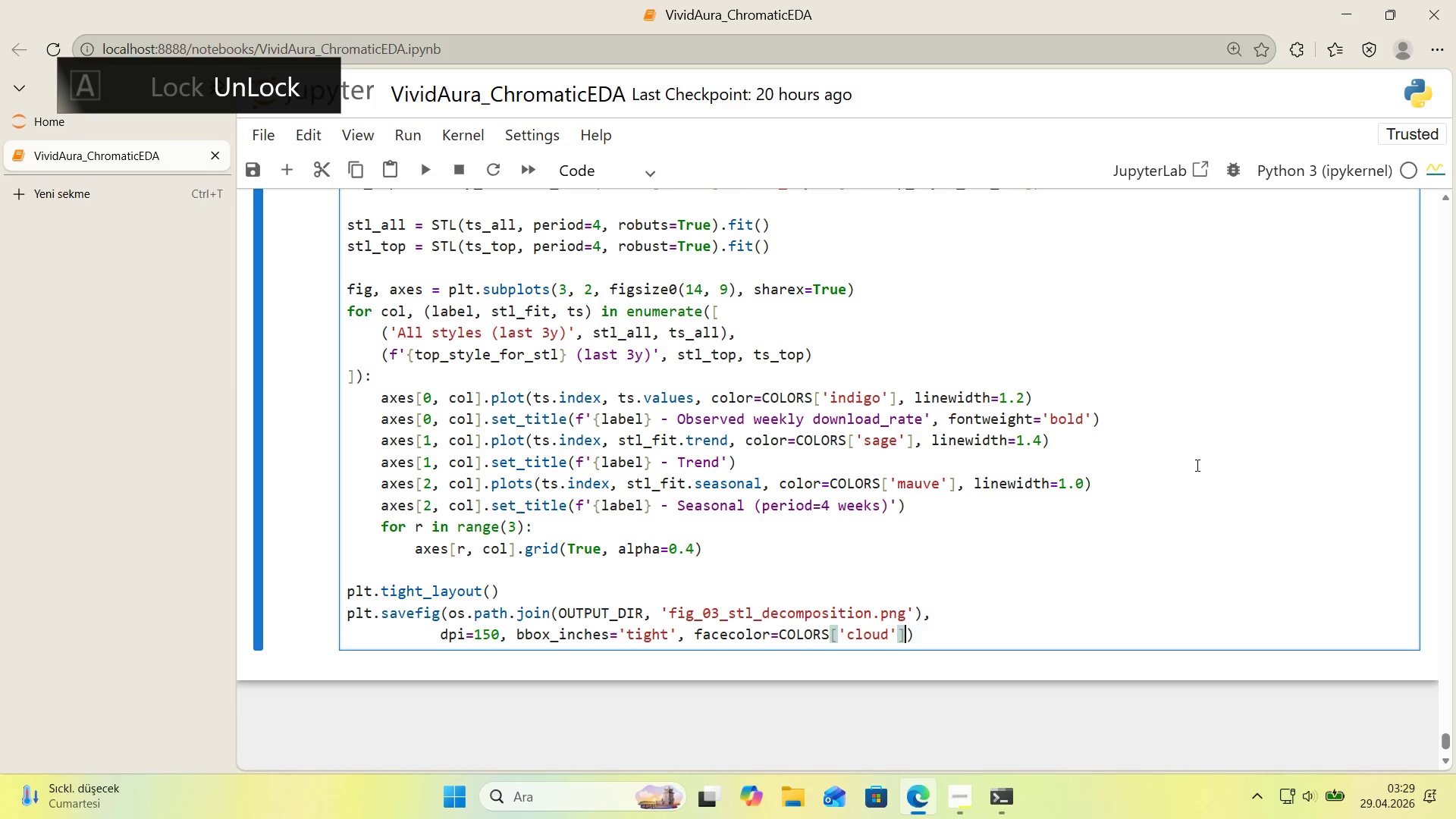 
key(ArrowRight)
 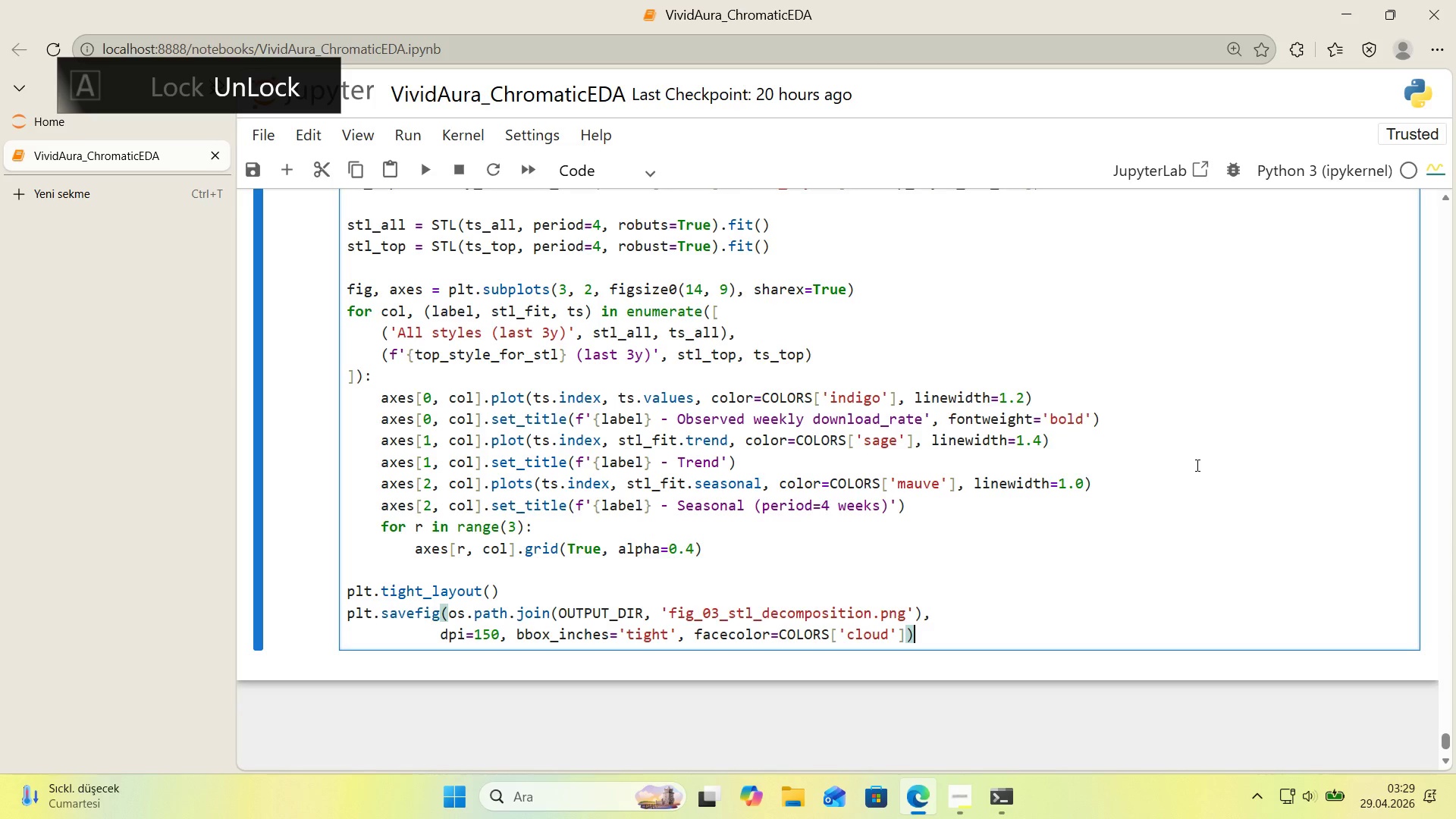 
key(Enter)
 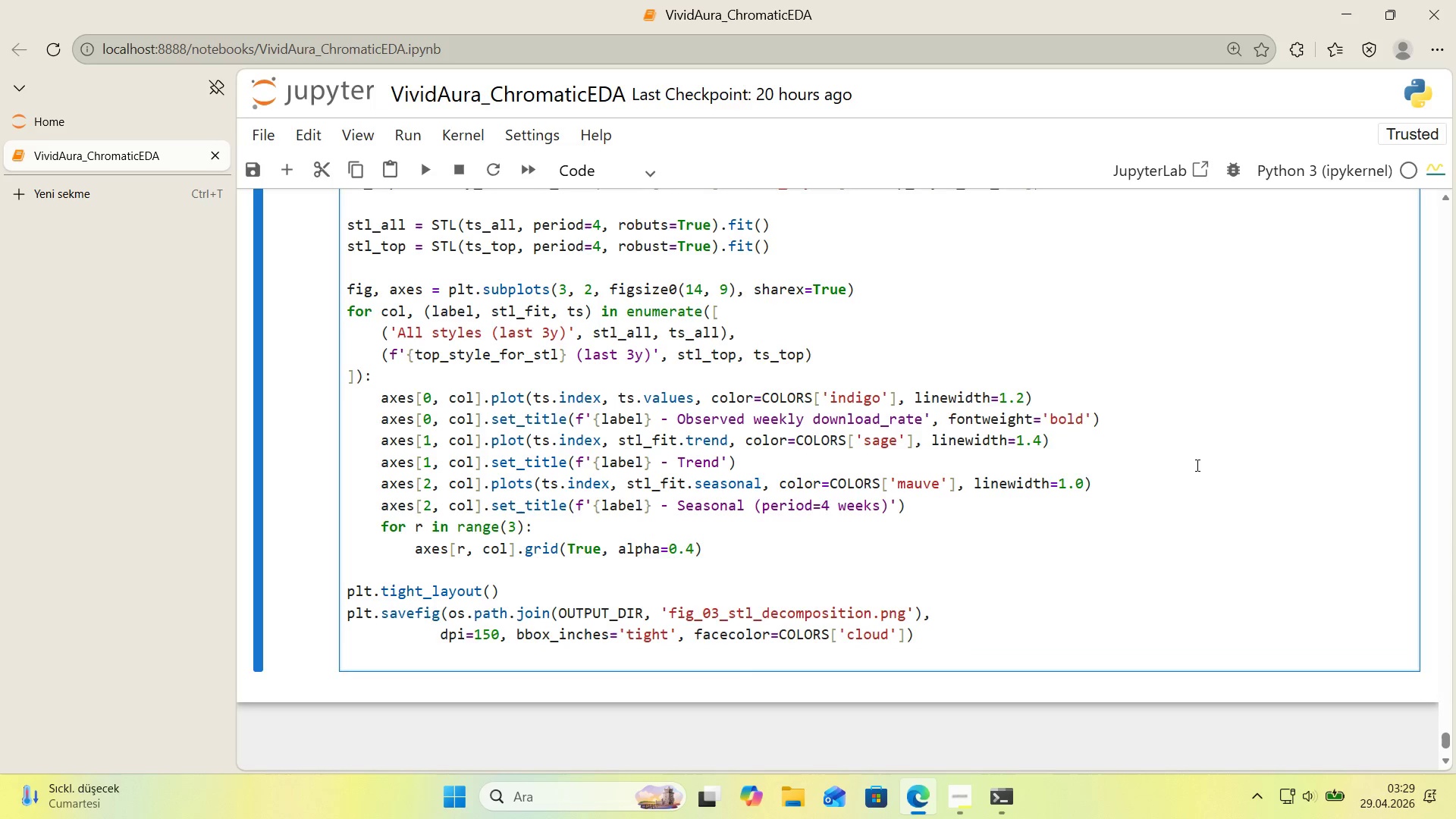 
type(plt.show*()
 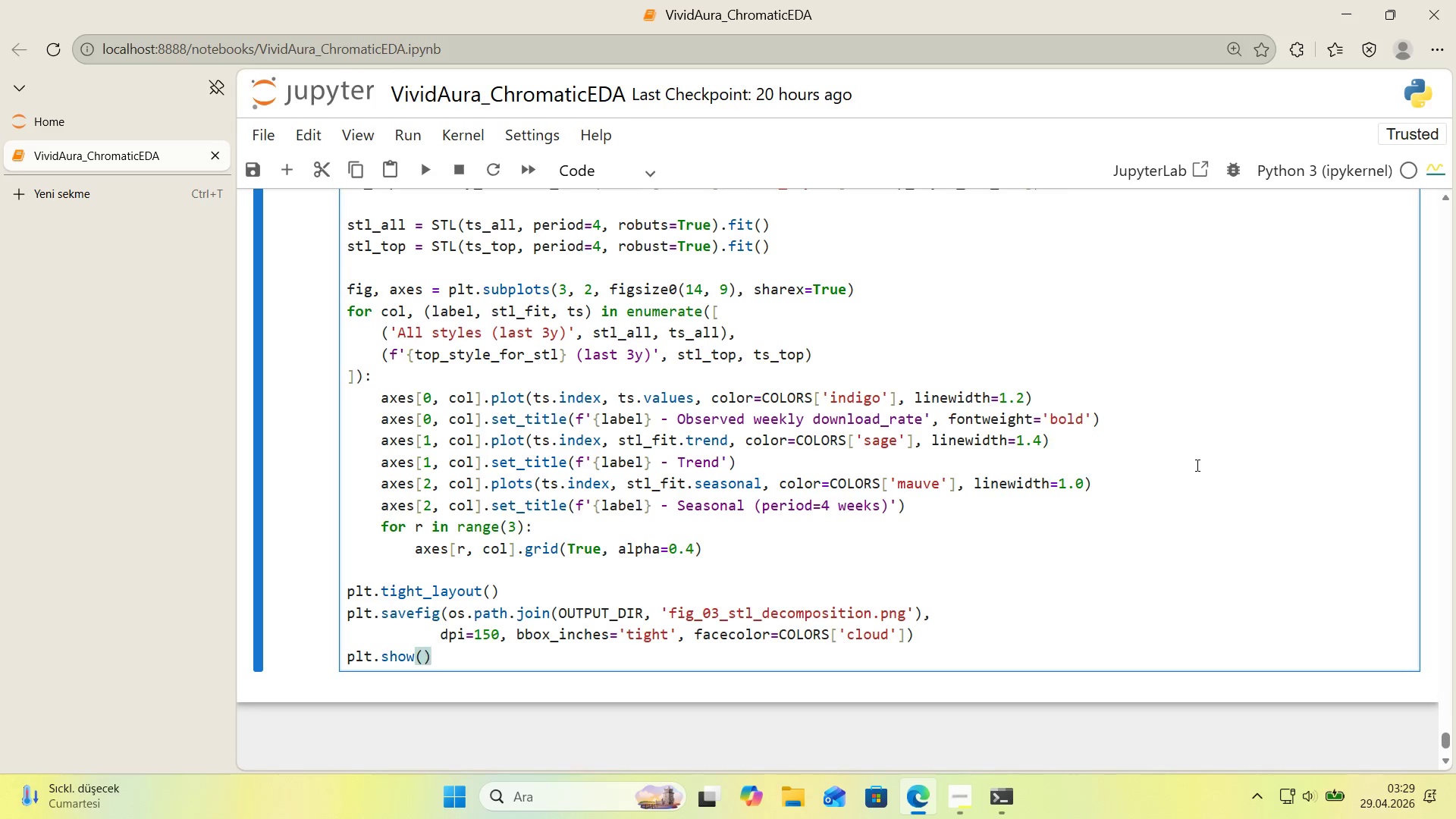 
key(Enter)
 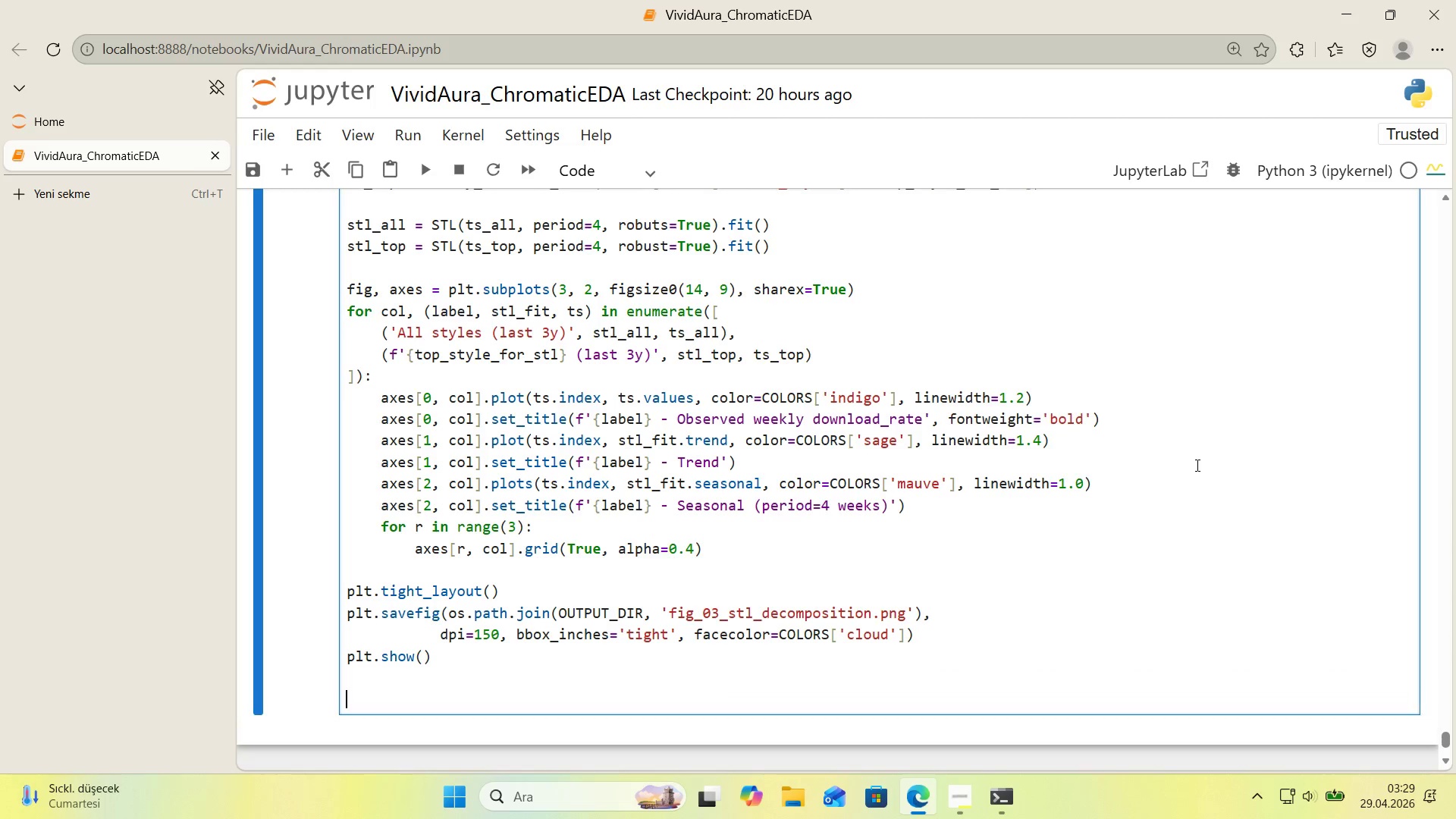 
key(Enter)
 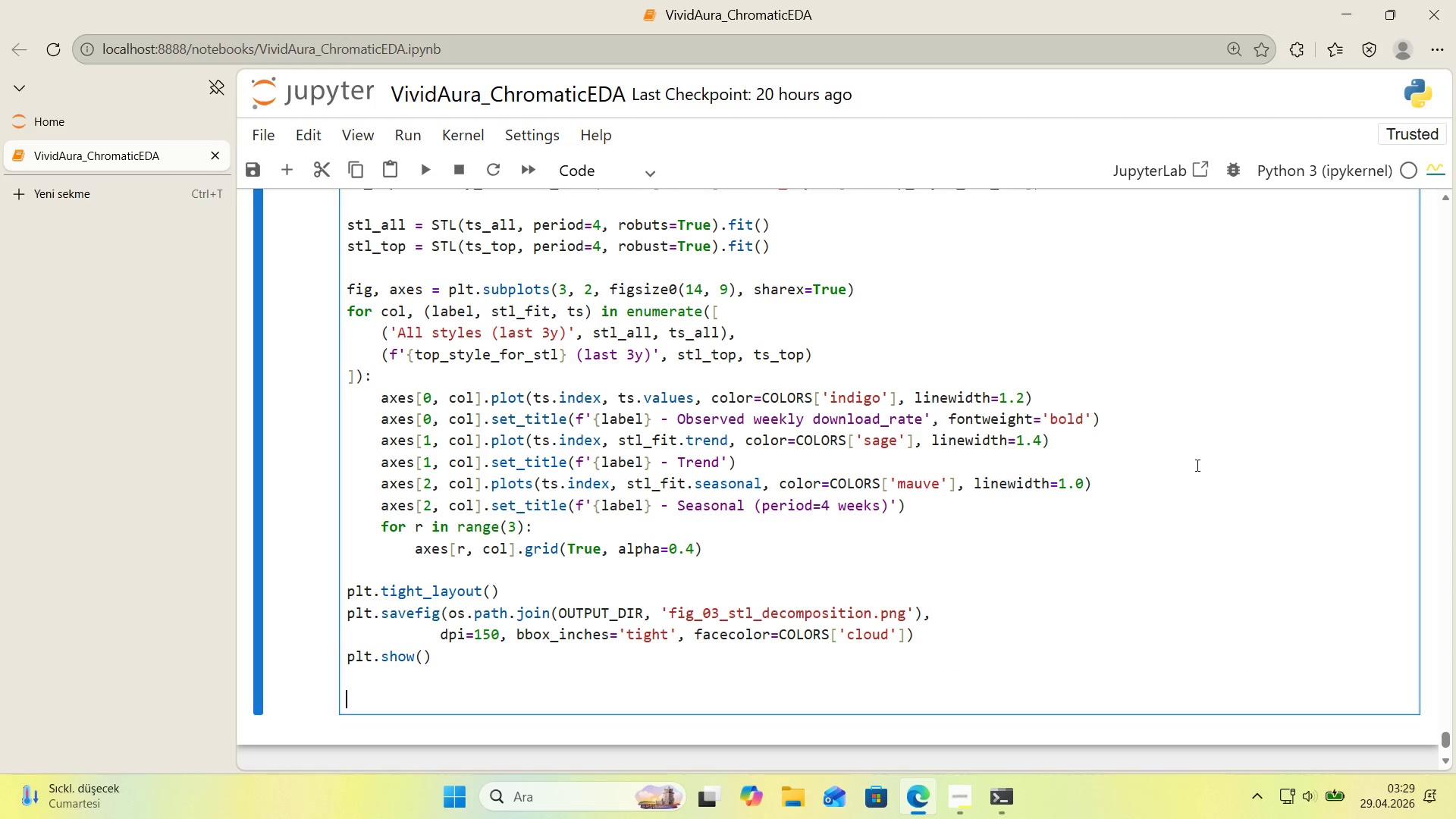 
type(def)
 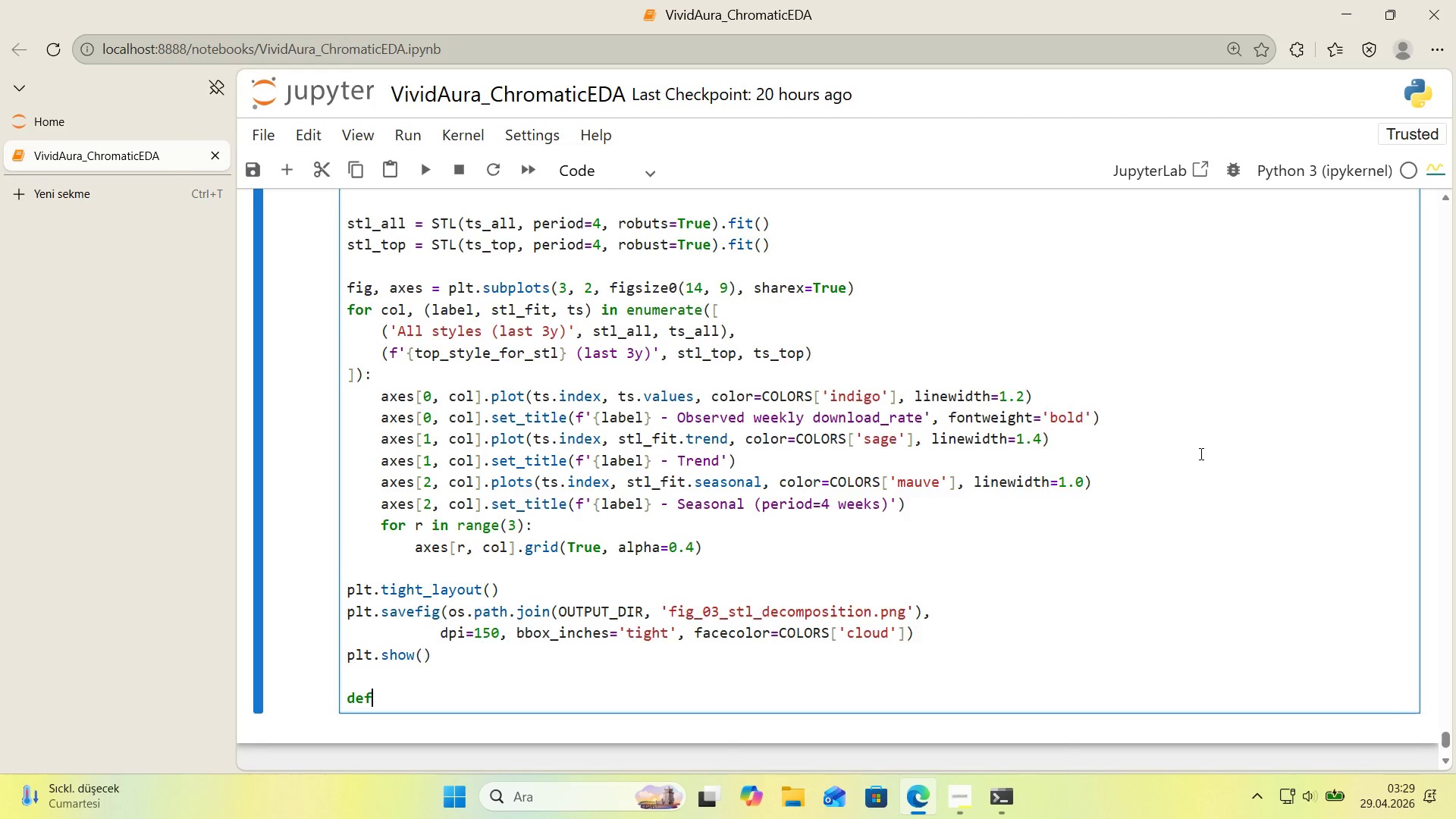 
scroll: coordinate [1200, 453], scroll_direction: down, amount: 1.0
 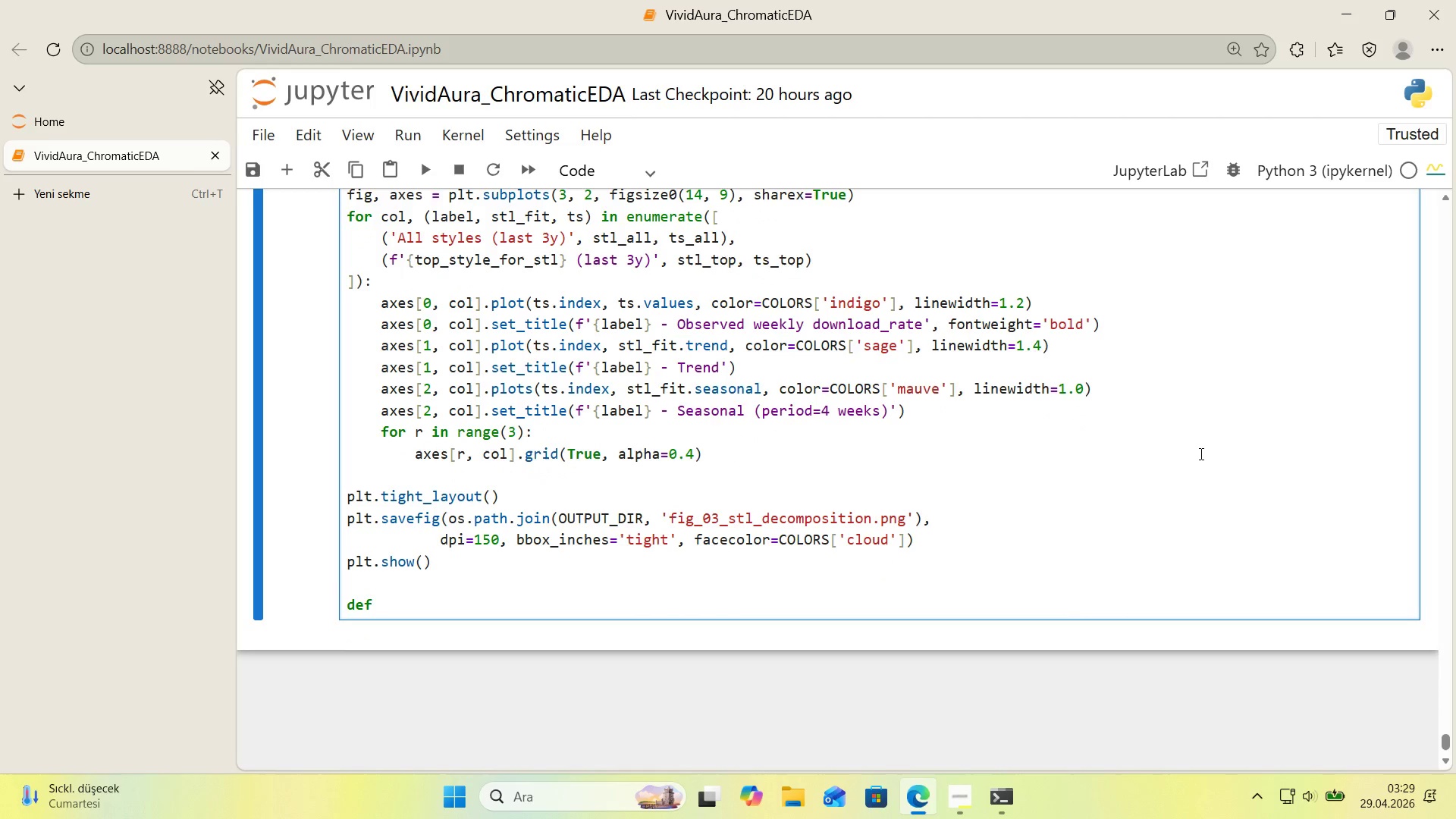 
type( trend_sloper)
key(Backspace)
type(_per_wweek)
key(Backspace)
key(Backspace)
key(Backspace)
key(Backspace)
type(eek*()
 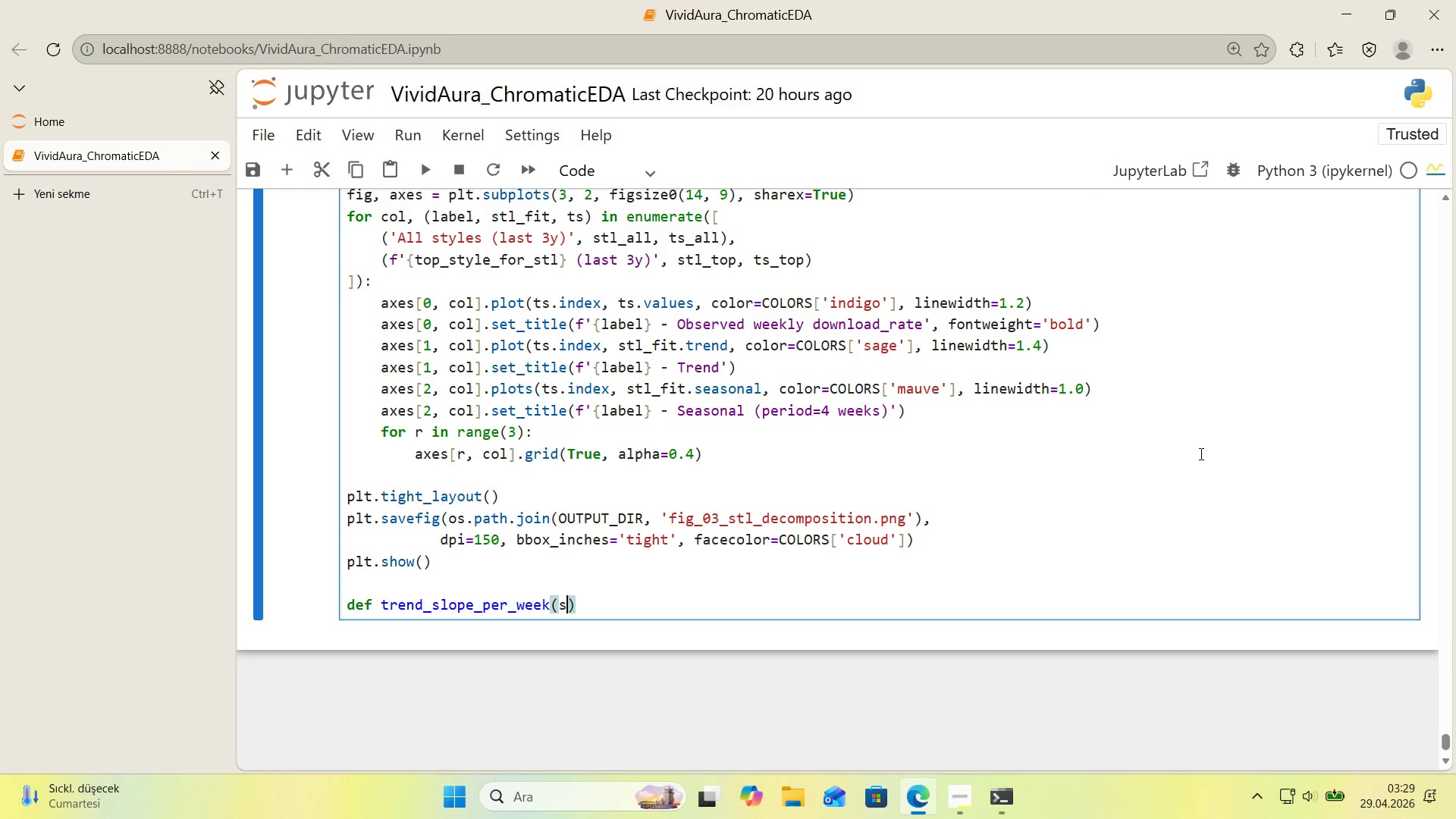 
 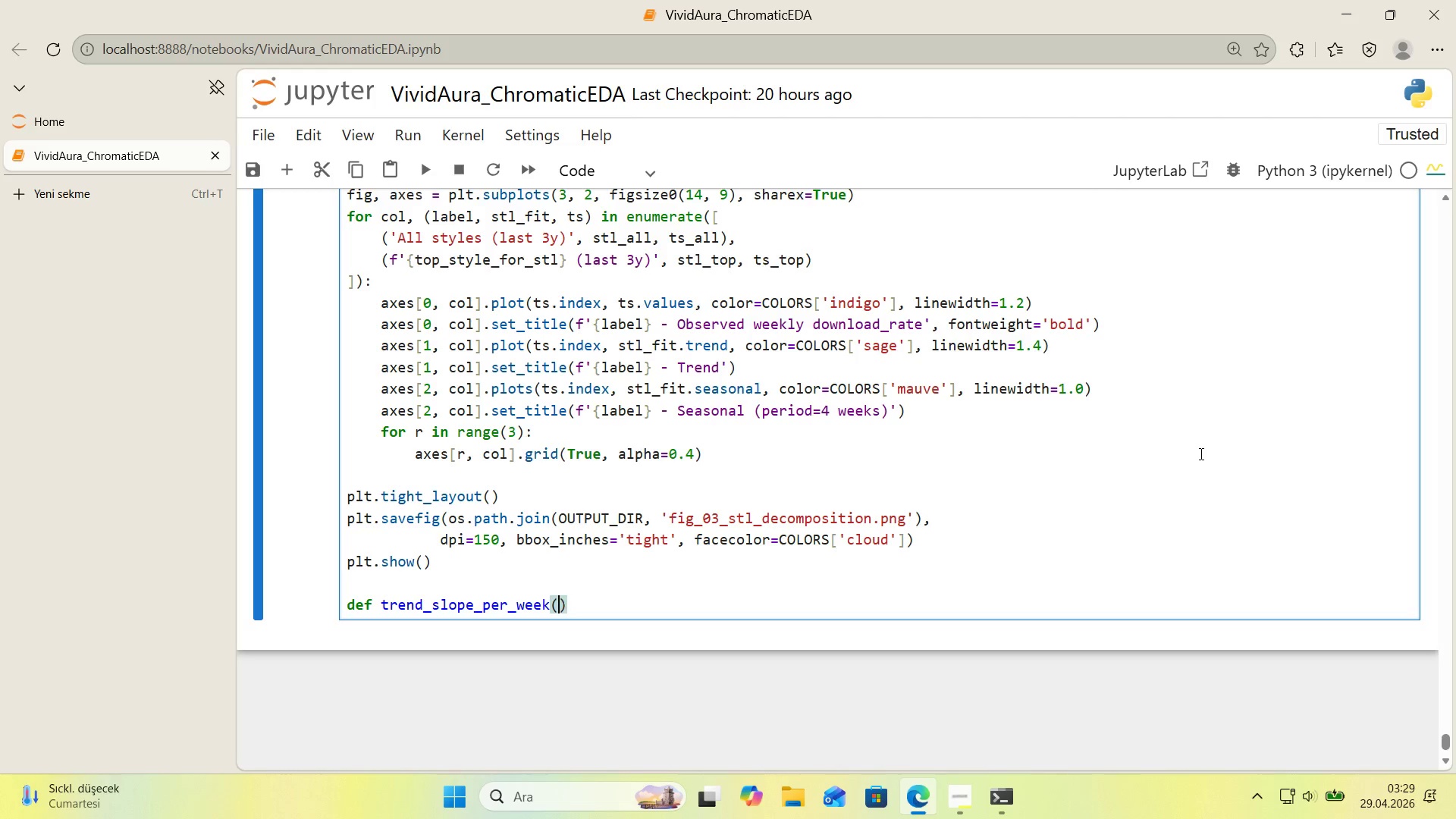 
key(ArrowLeft)
 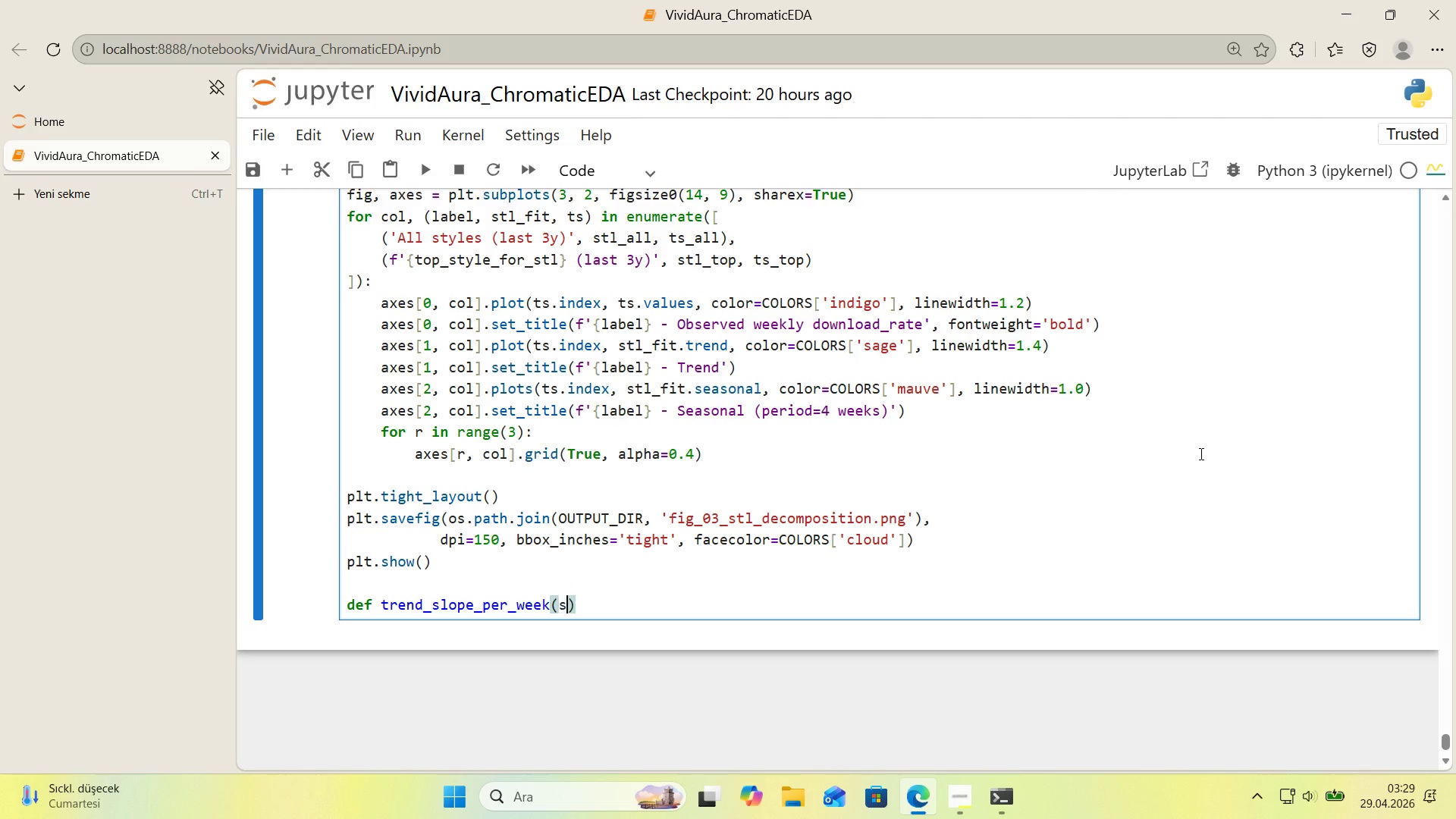 
type(stl_f't)
 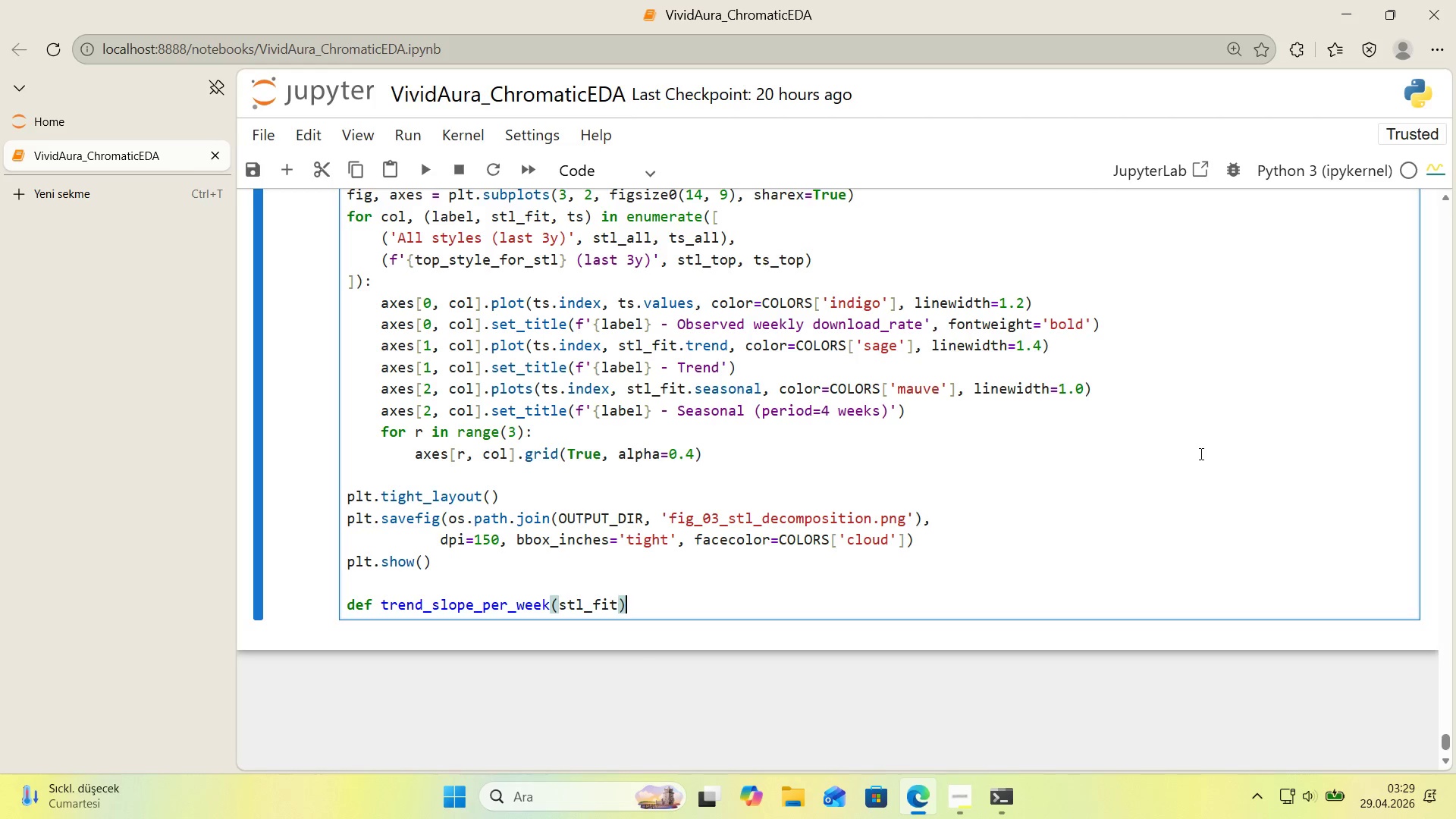 
key(ArrowRight)
 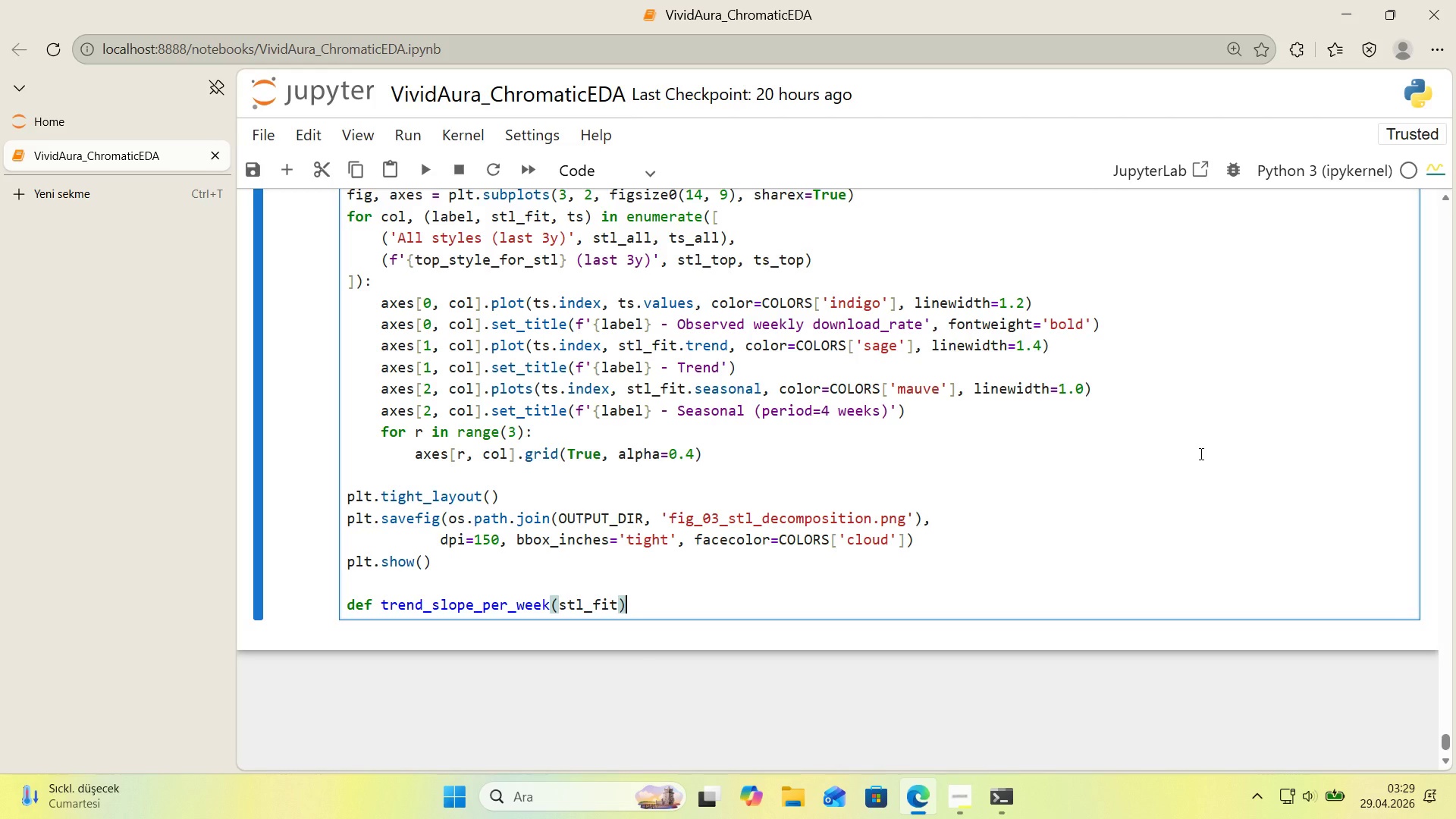 
key(Shift+ShiftRight)
 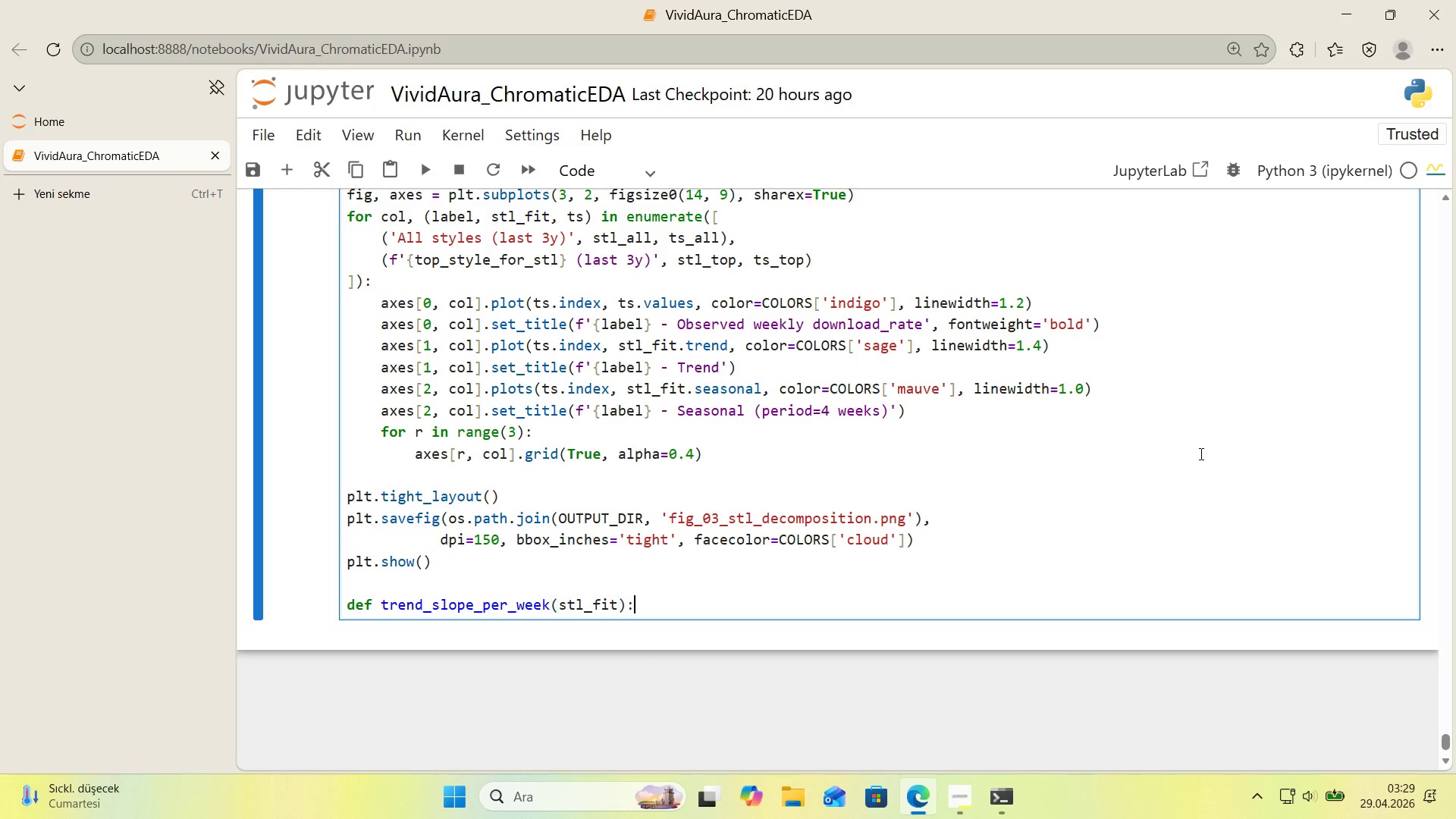 
key(Shift+Period)
 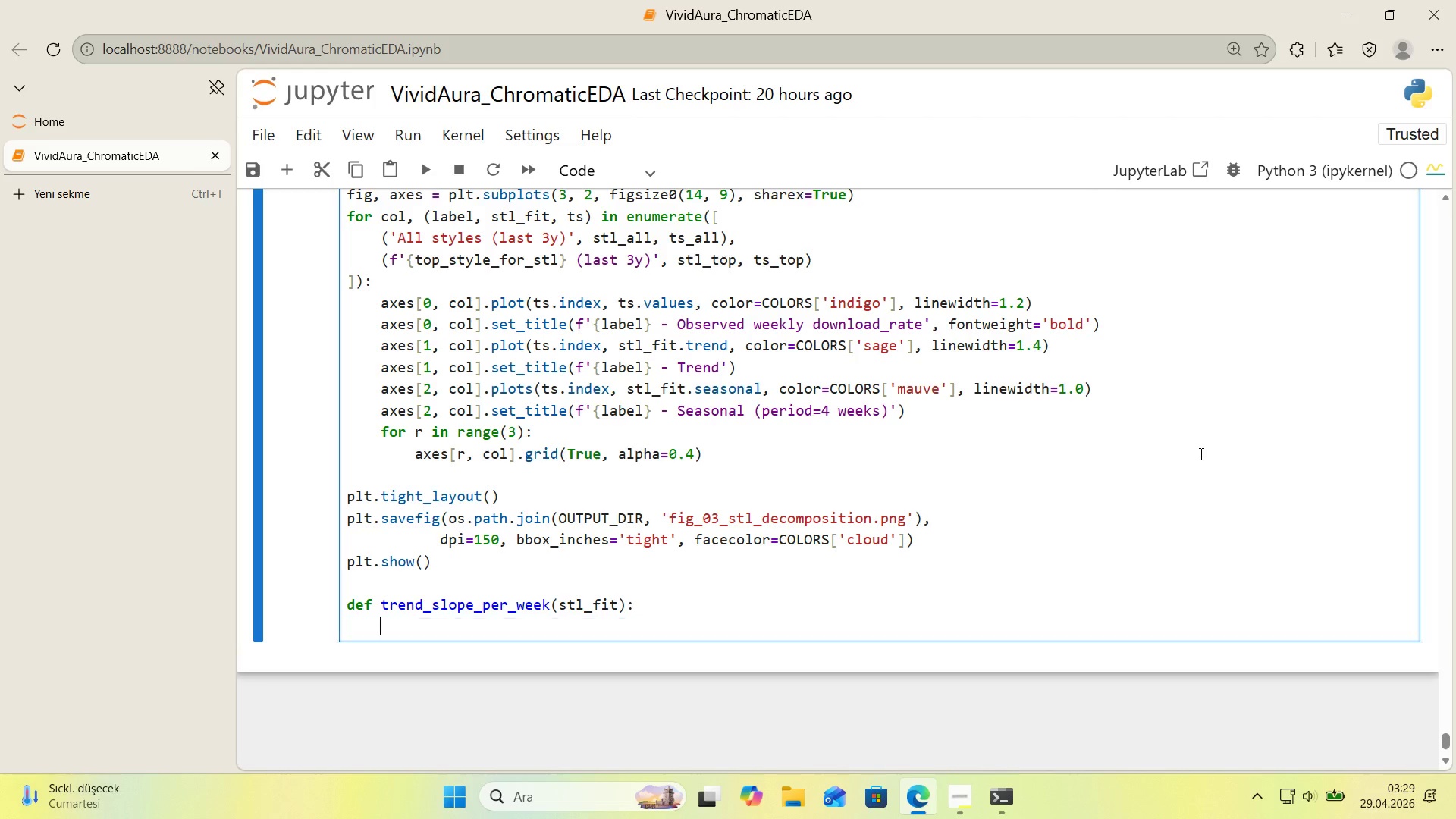 
key(Enter)
 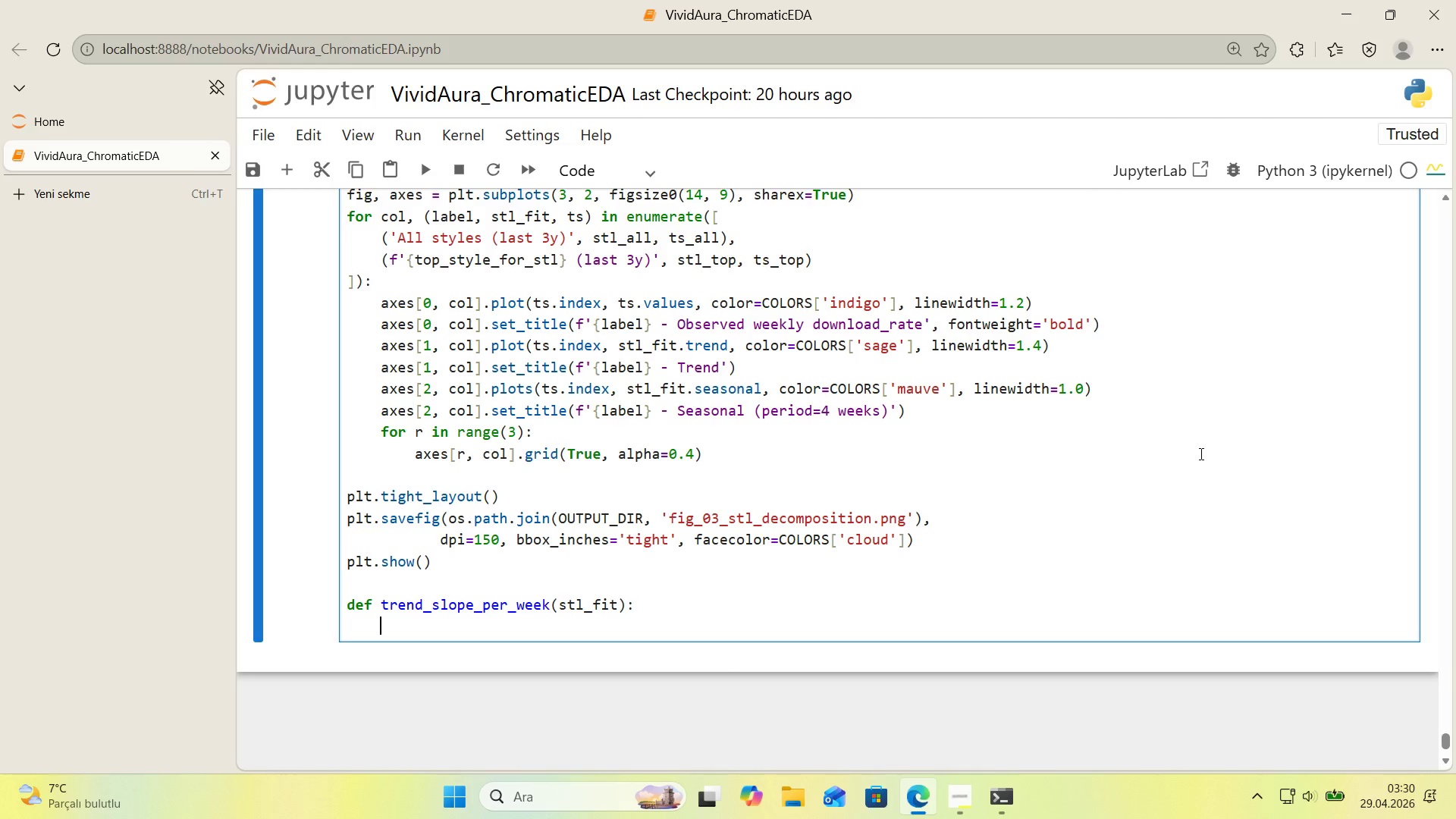 
wait(66.52)
 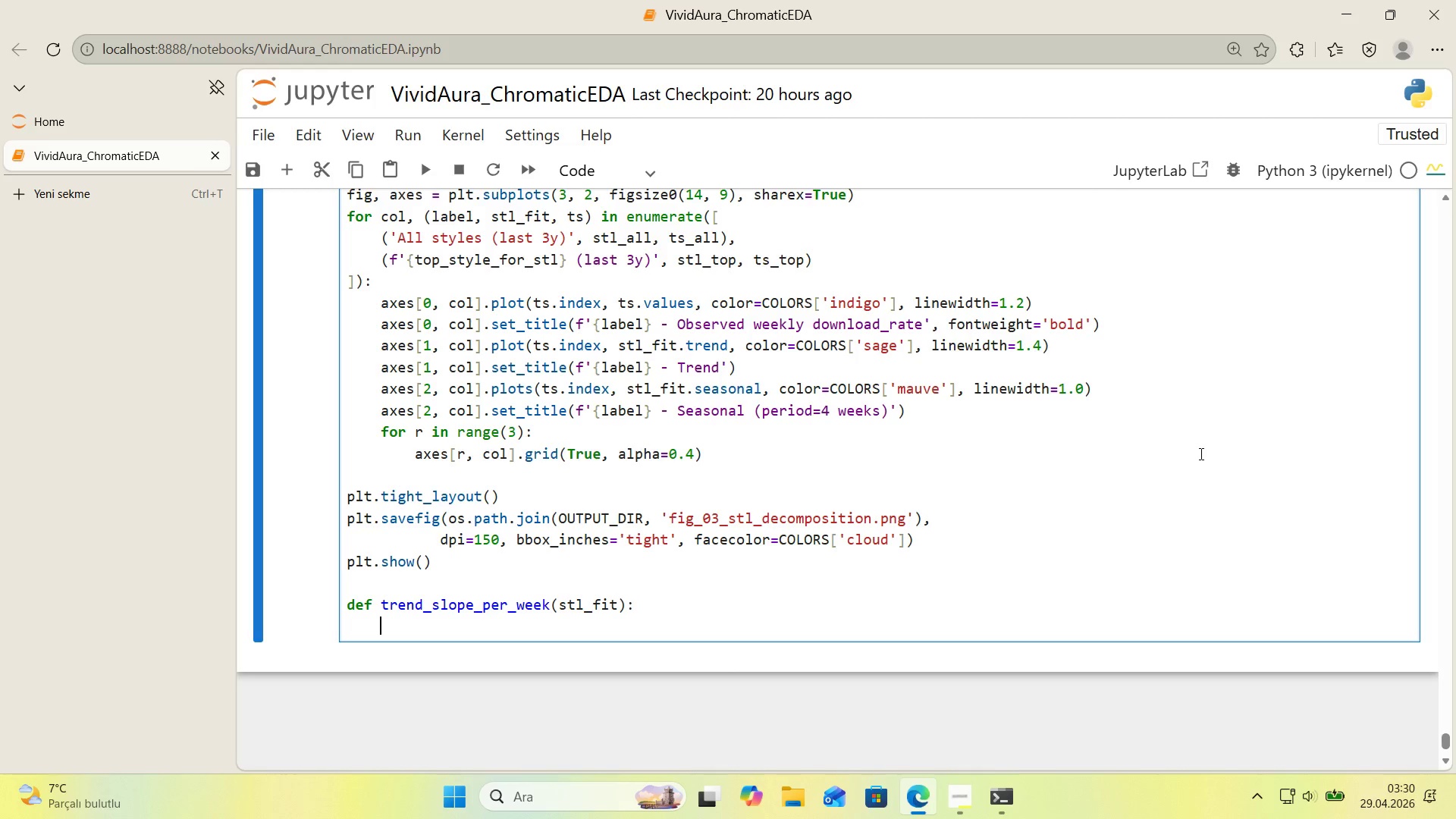 
type(y ) stl_f't.trend.values)
 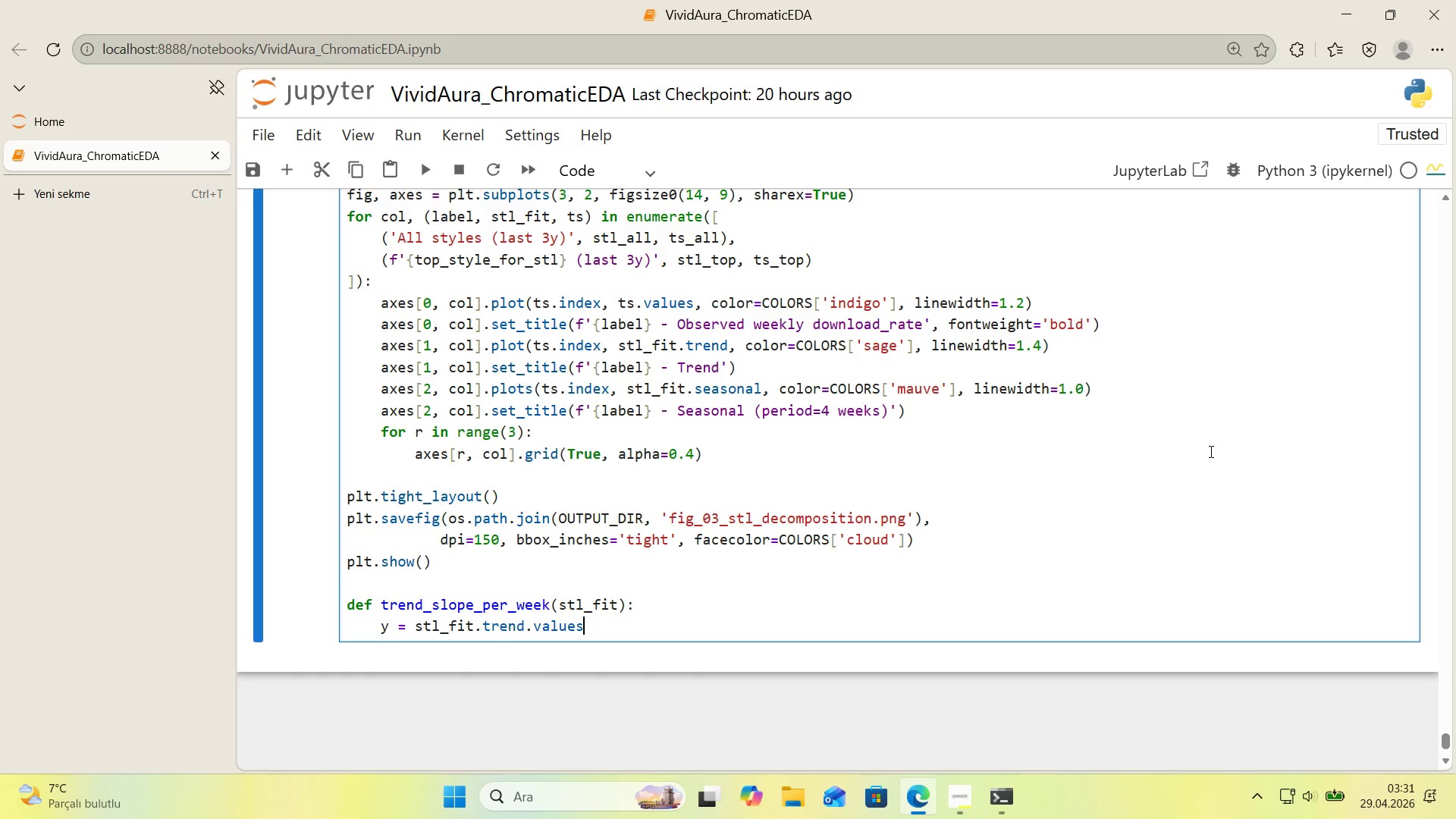 
key(Enter)
 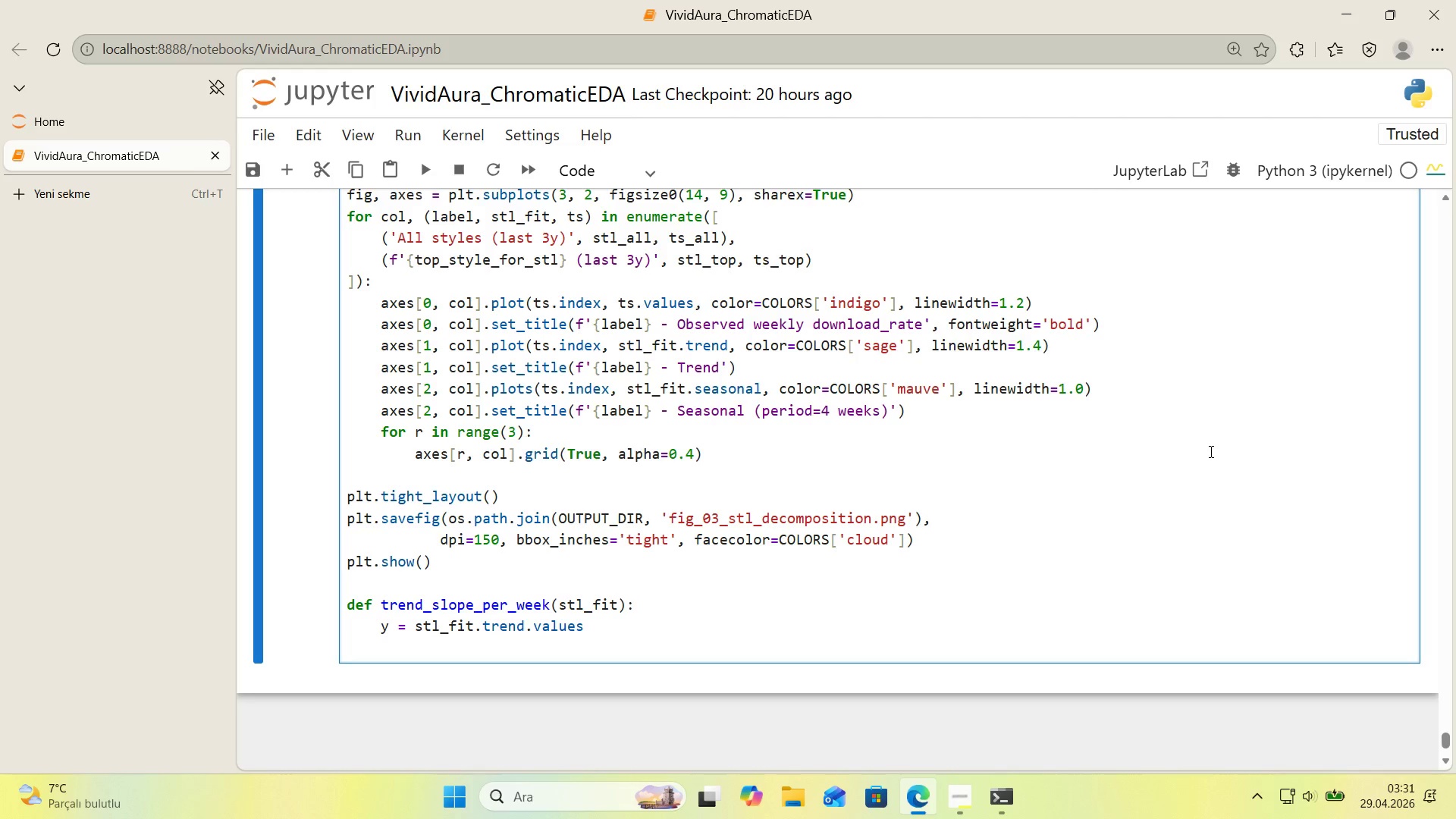 
type(x ) np.arange*()
 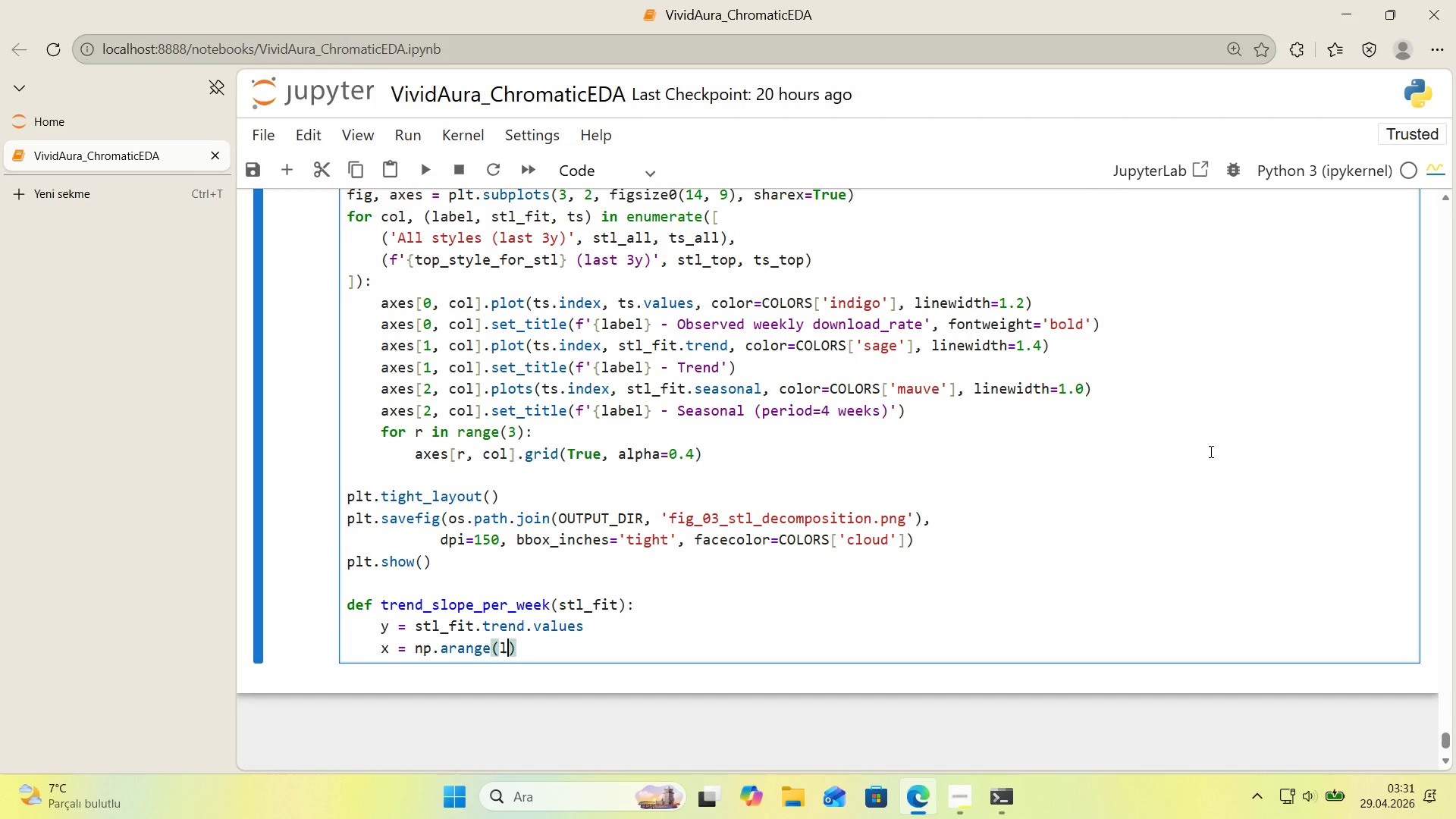 
 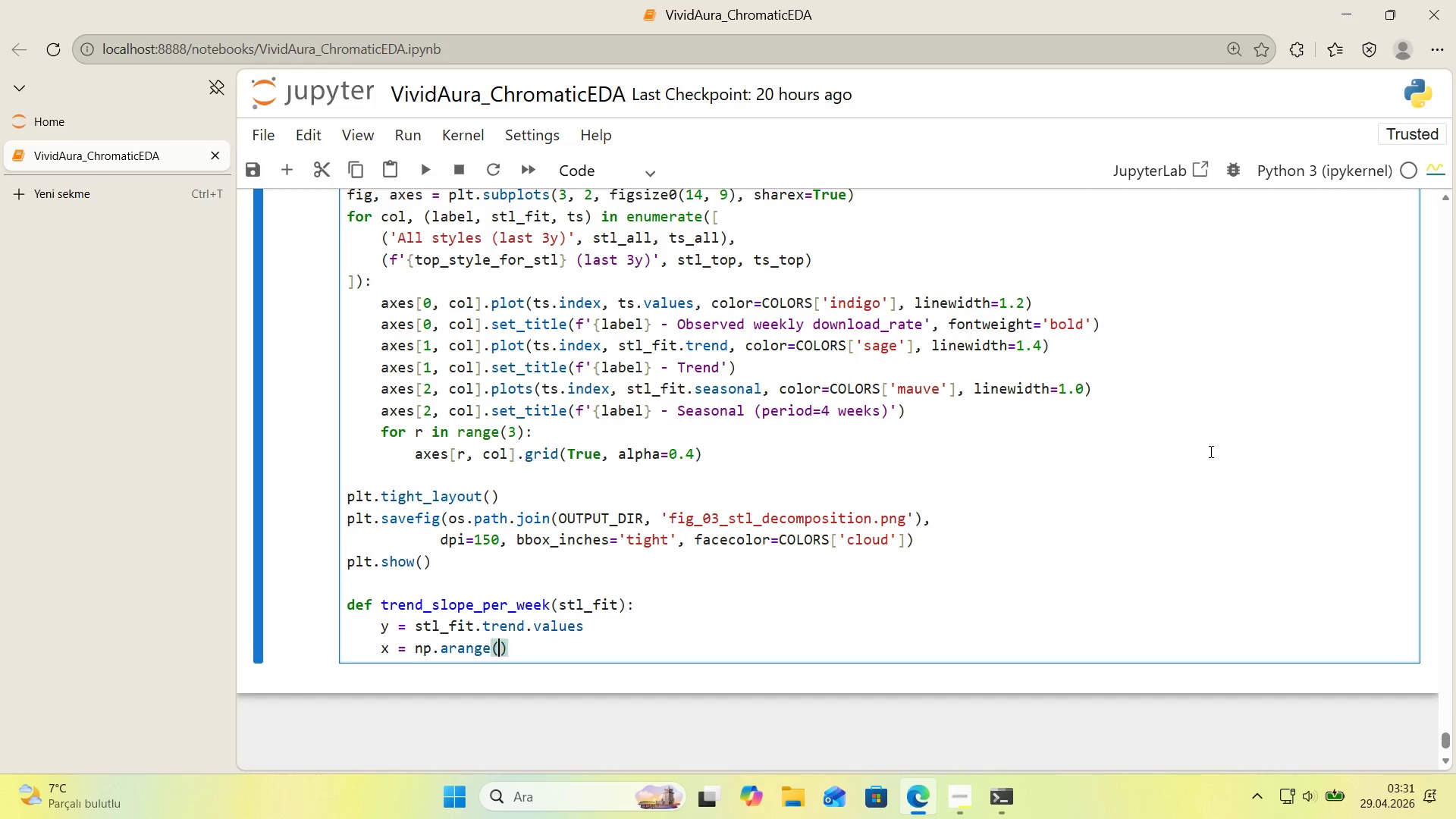 
key(ArrowLeft)
 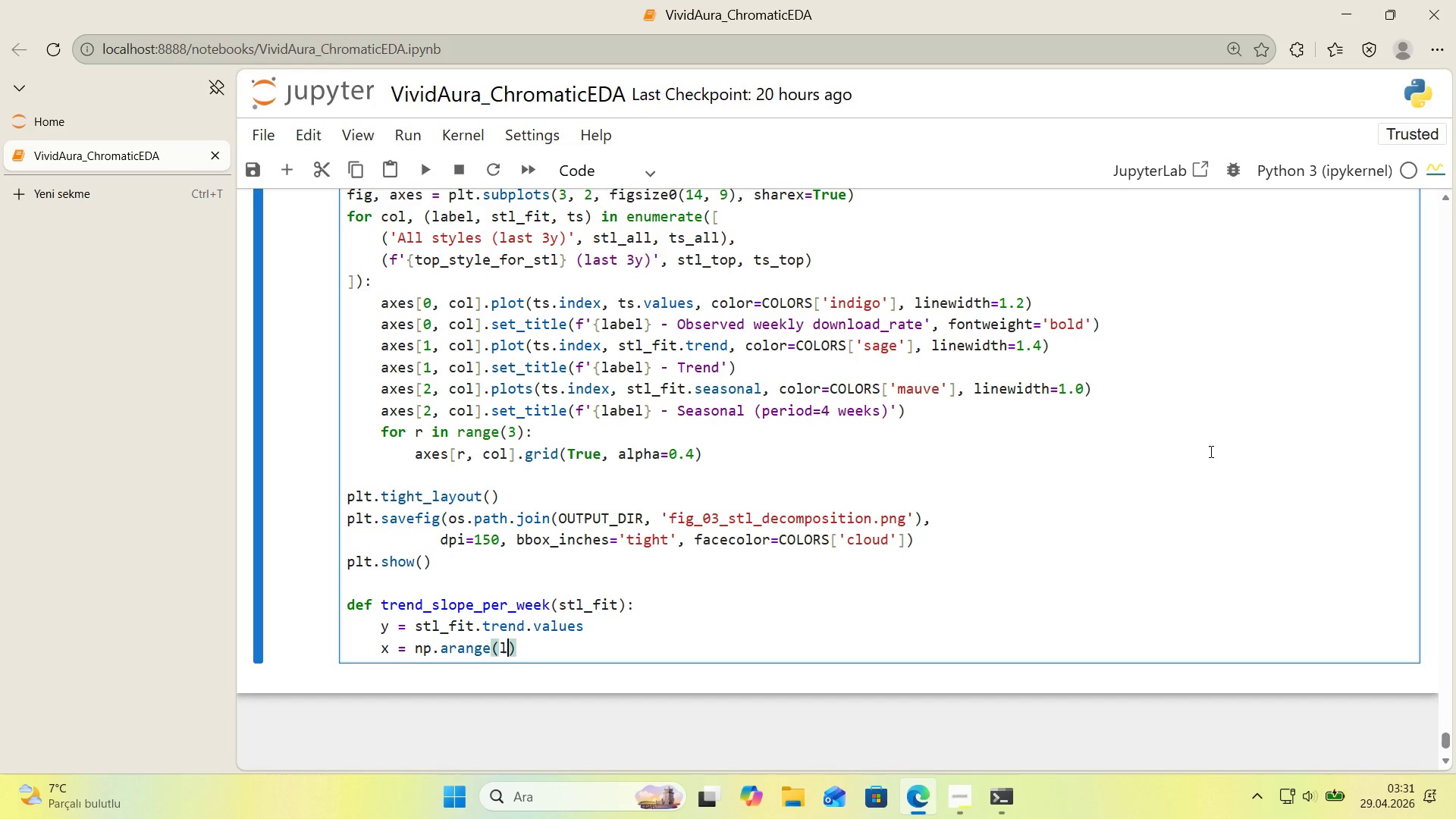 
type(len*()
 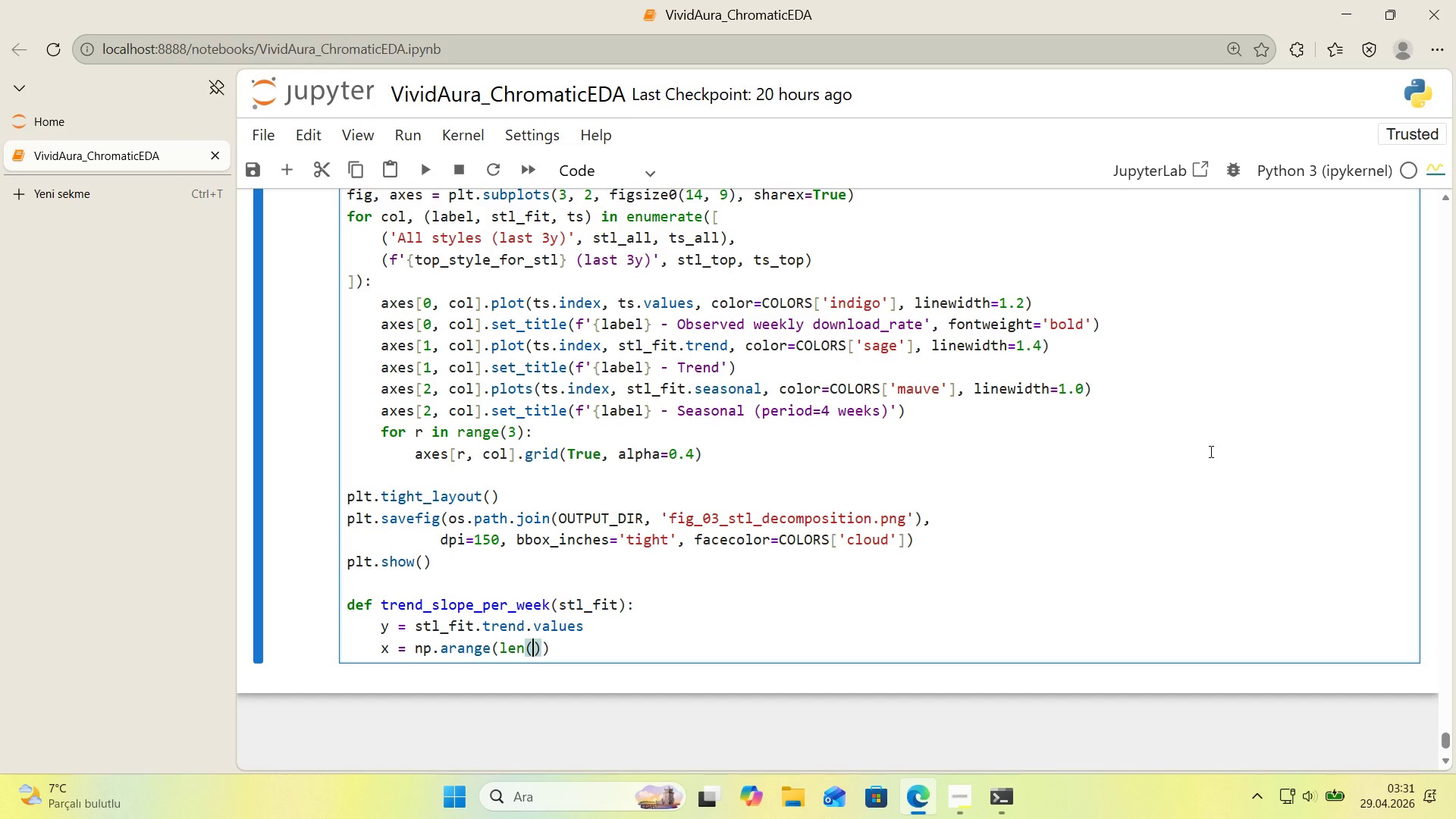 
 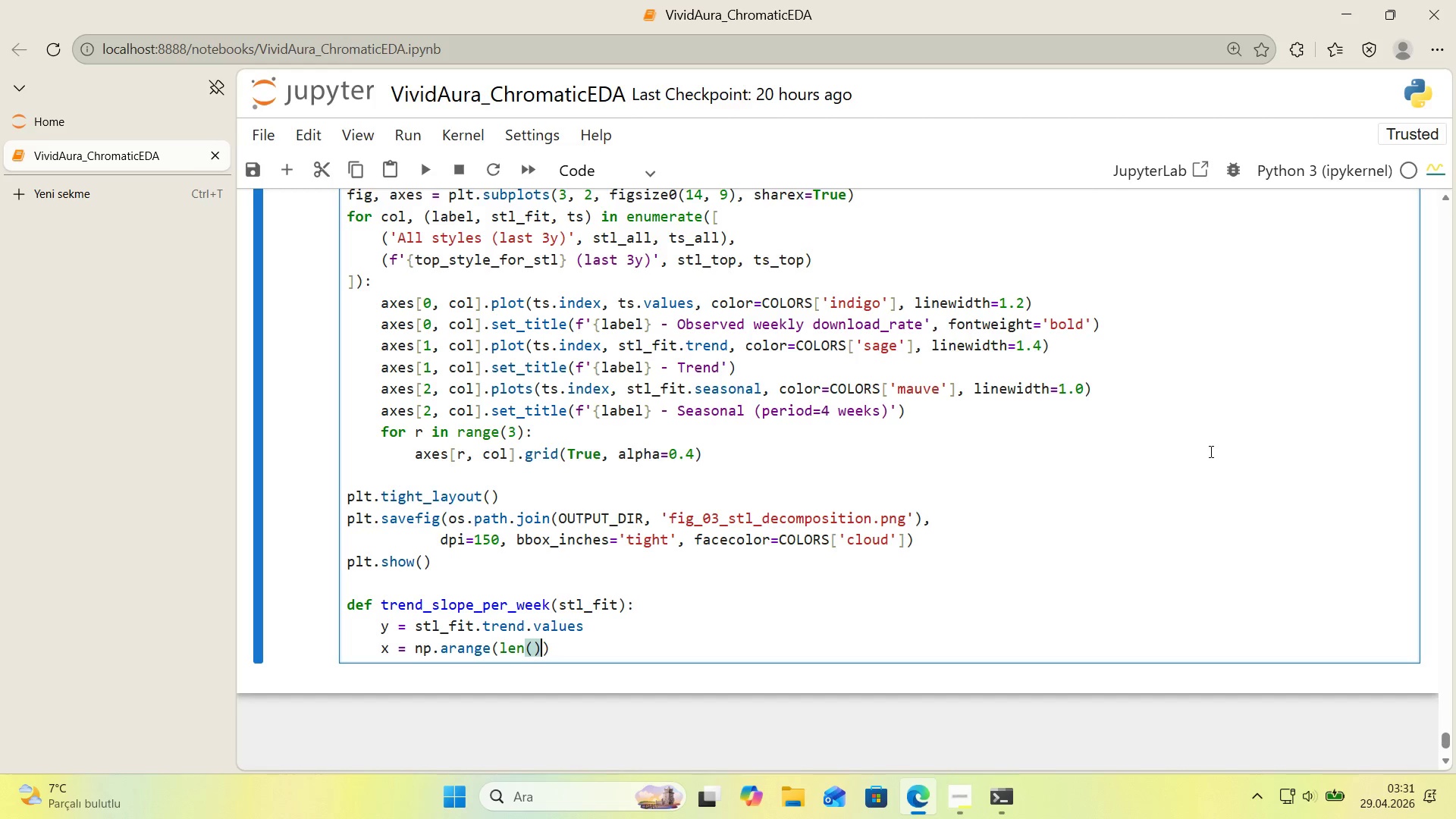 
key(ArrowLeft)
 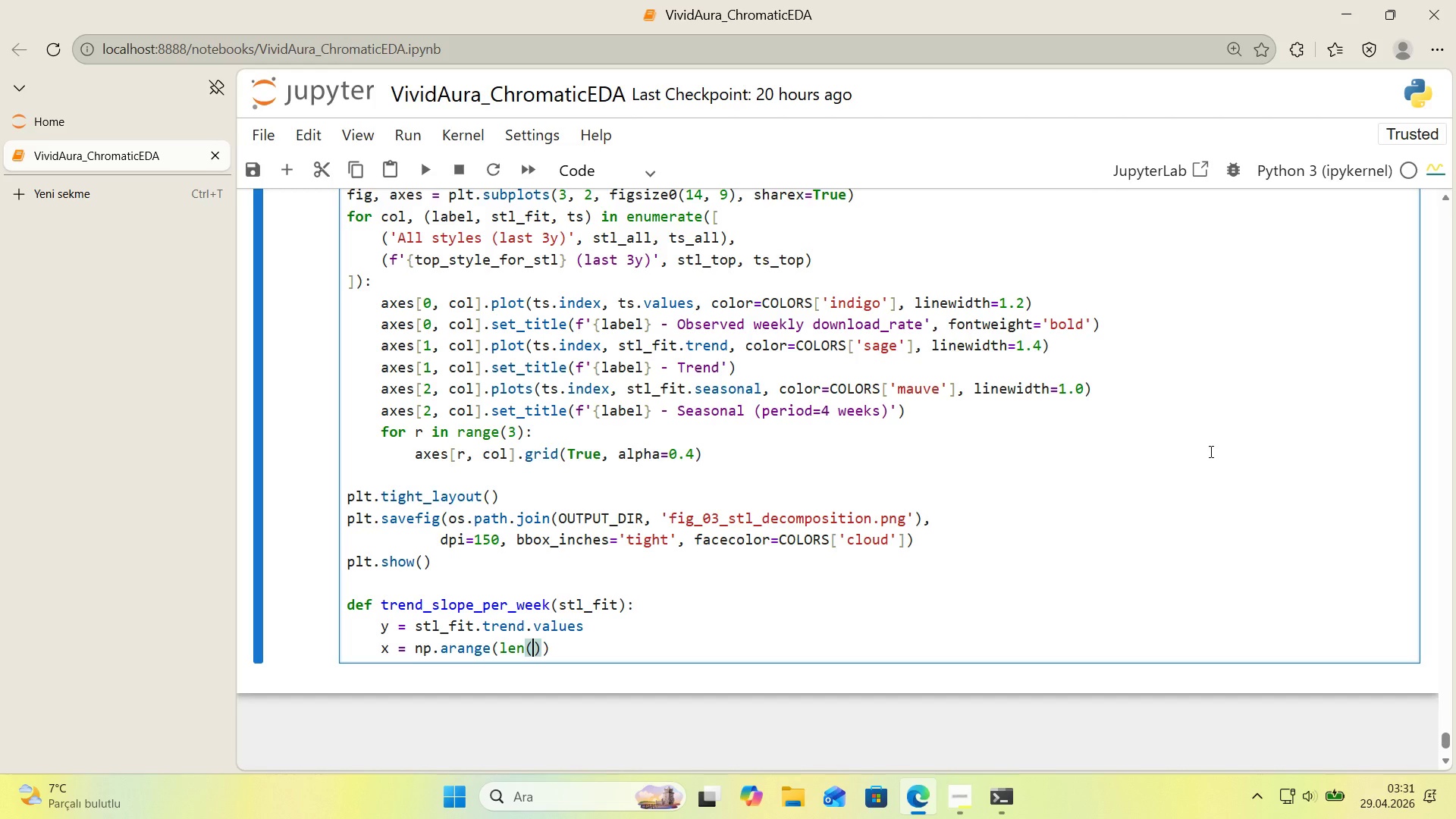 
key(Y)
 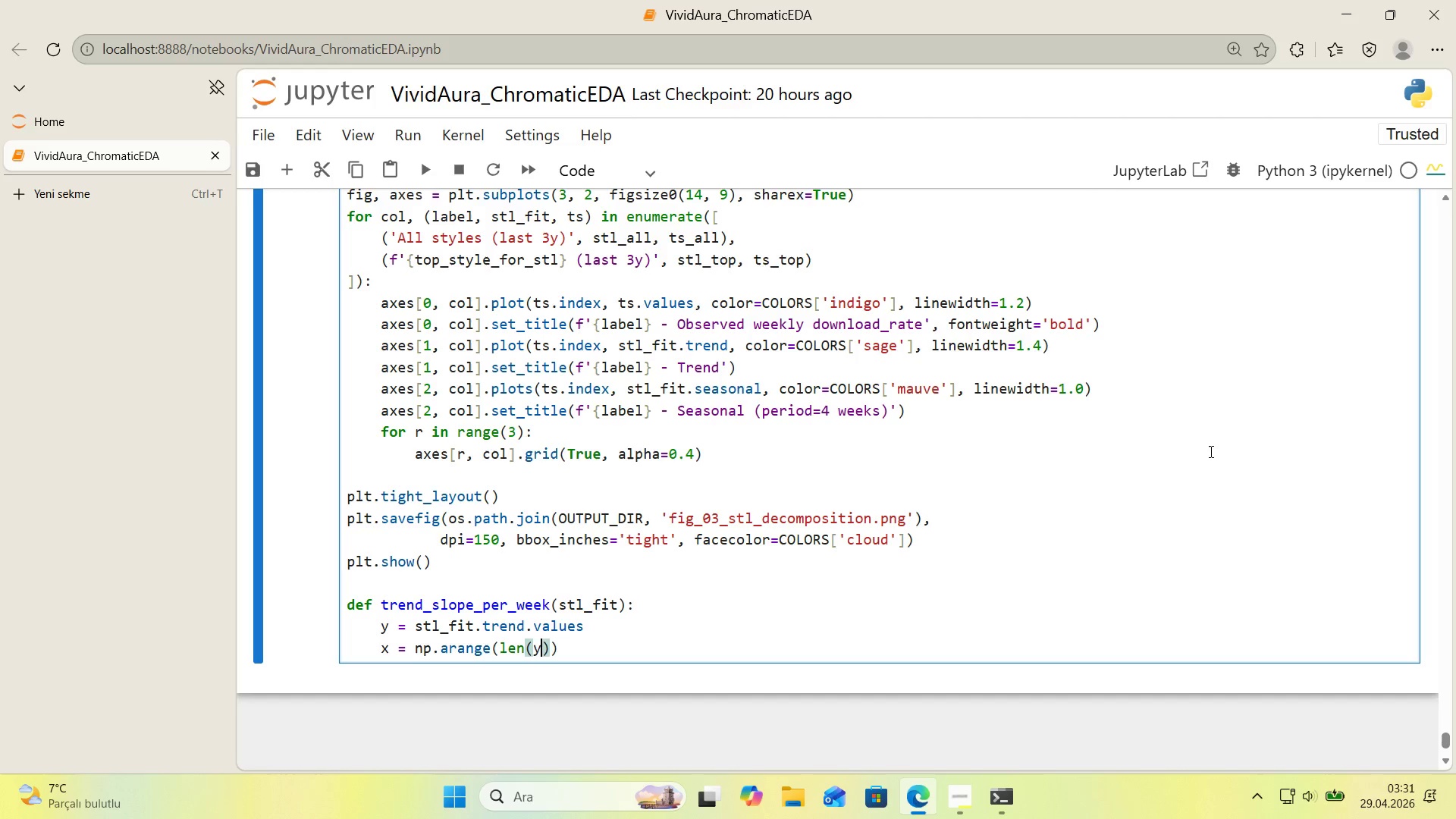 
key(ArrowRight)
 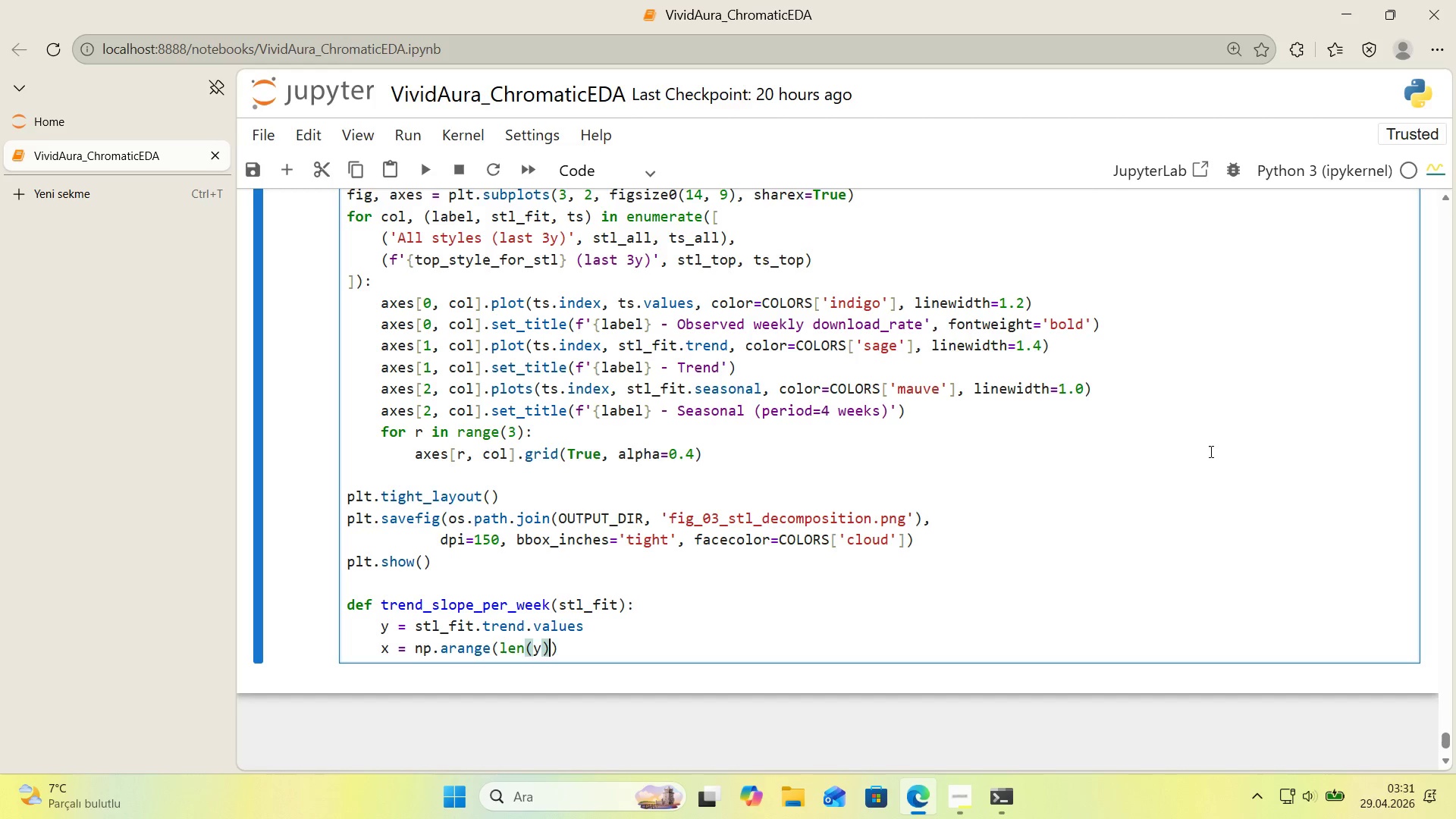 
key(ArrowRight)
 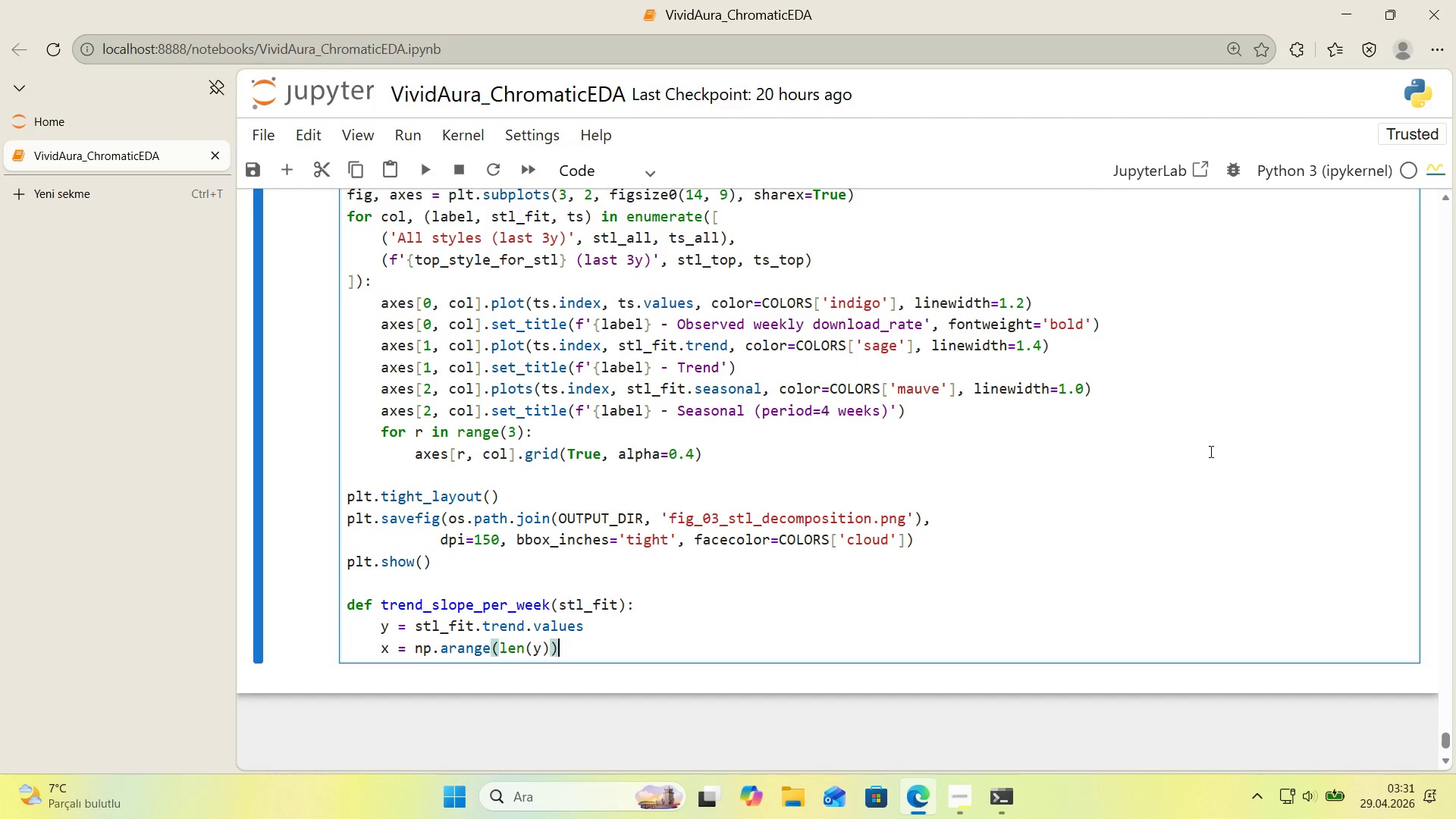 
key(Enter)
 